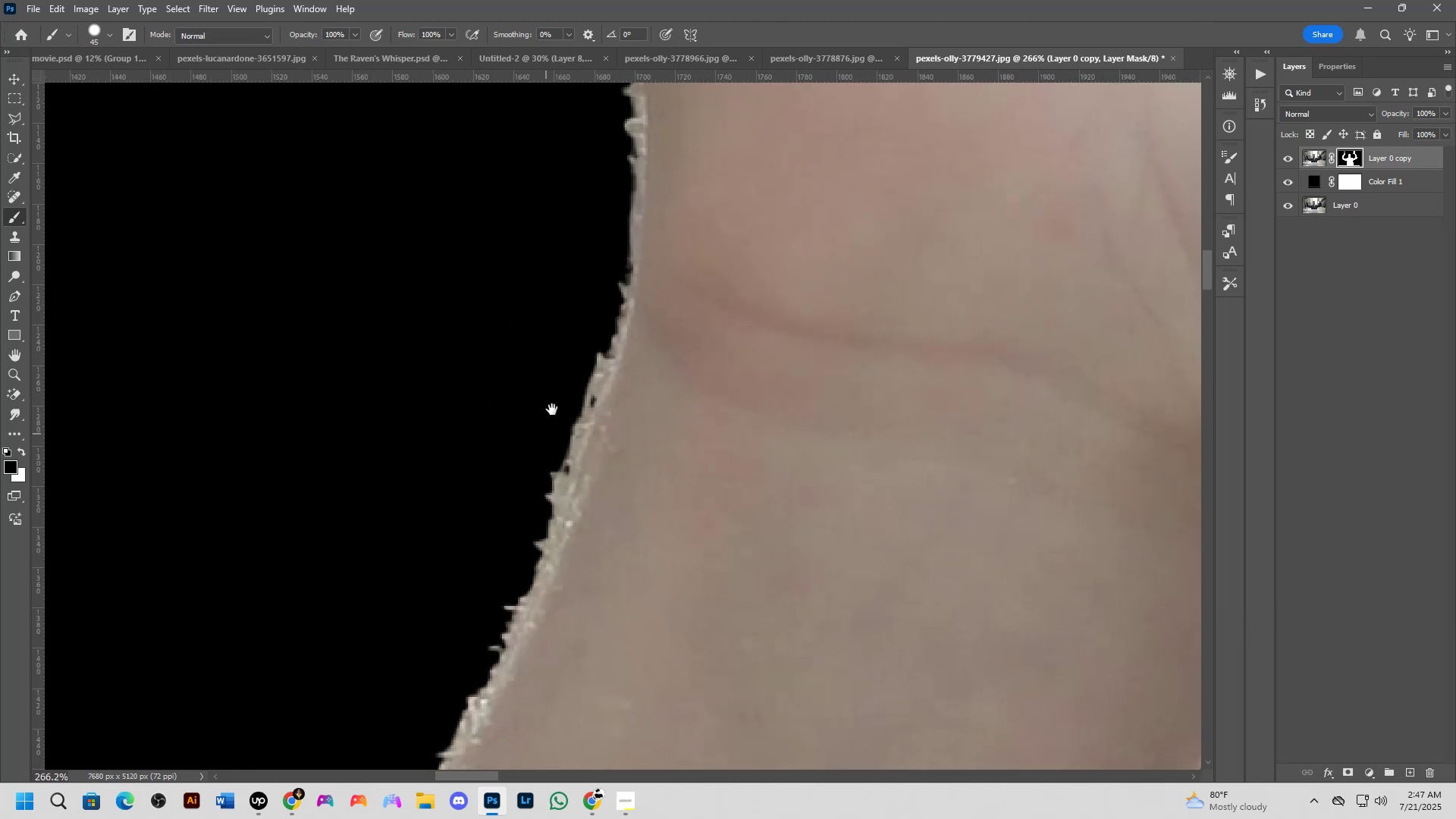 
key(Shift+ShiftLeft)
 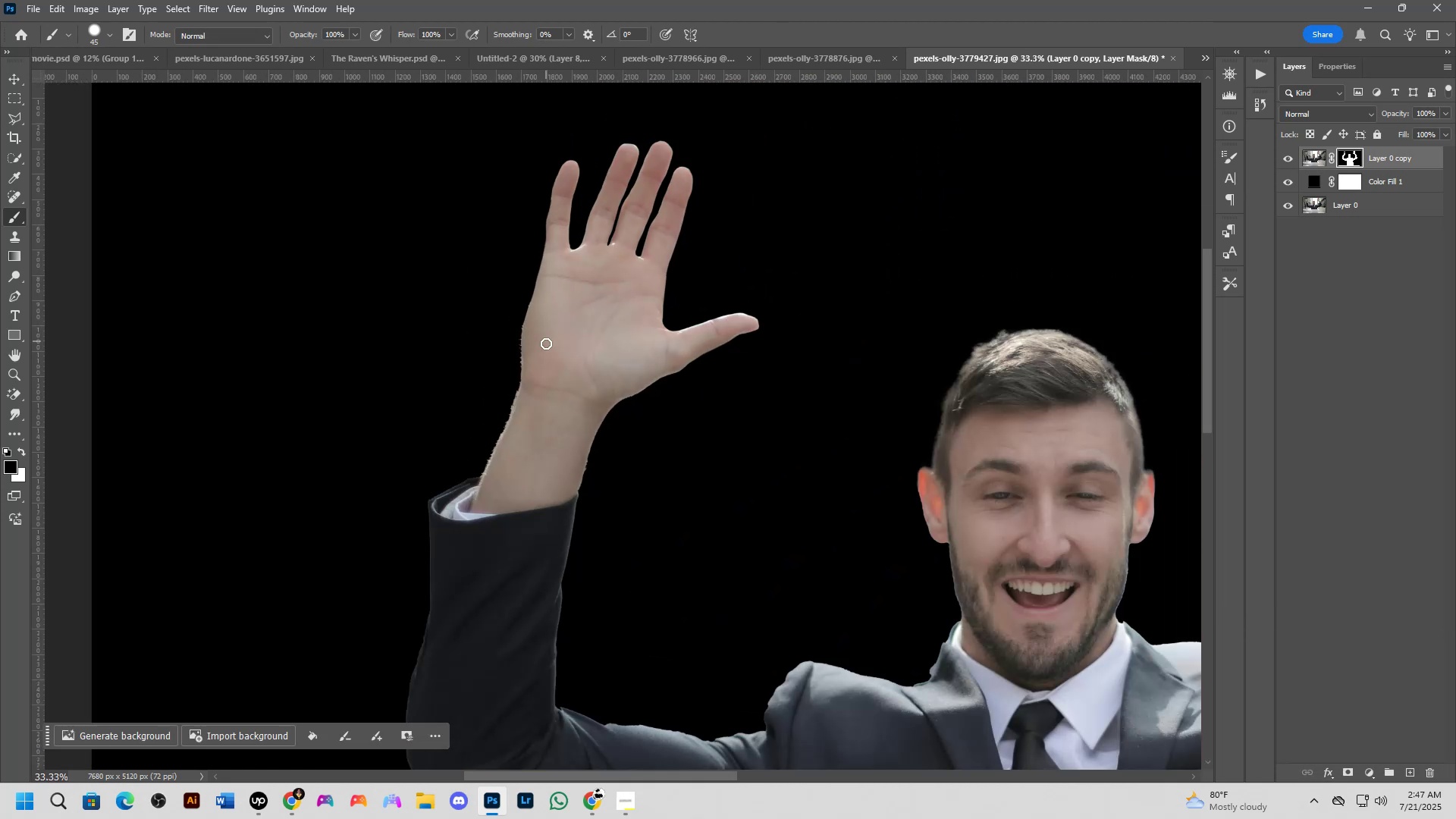 
key(Shift+ShiftLeft)
 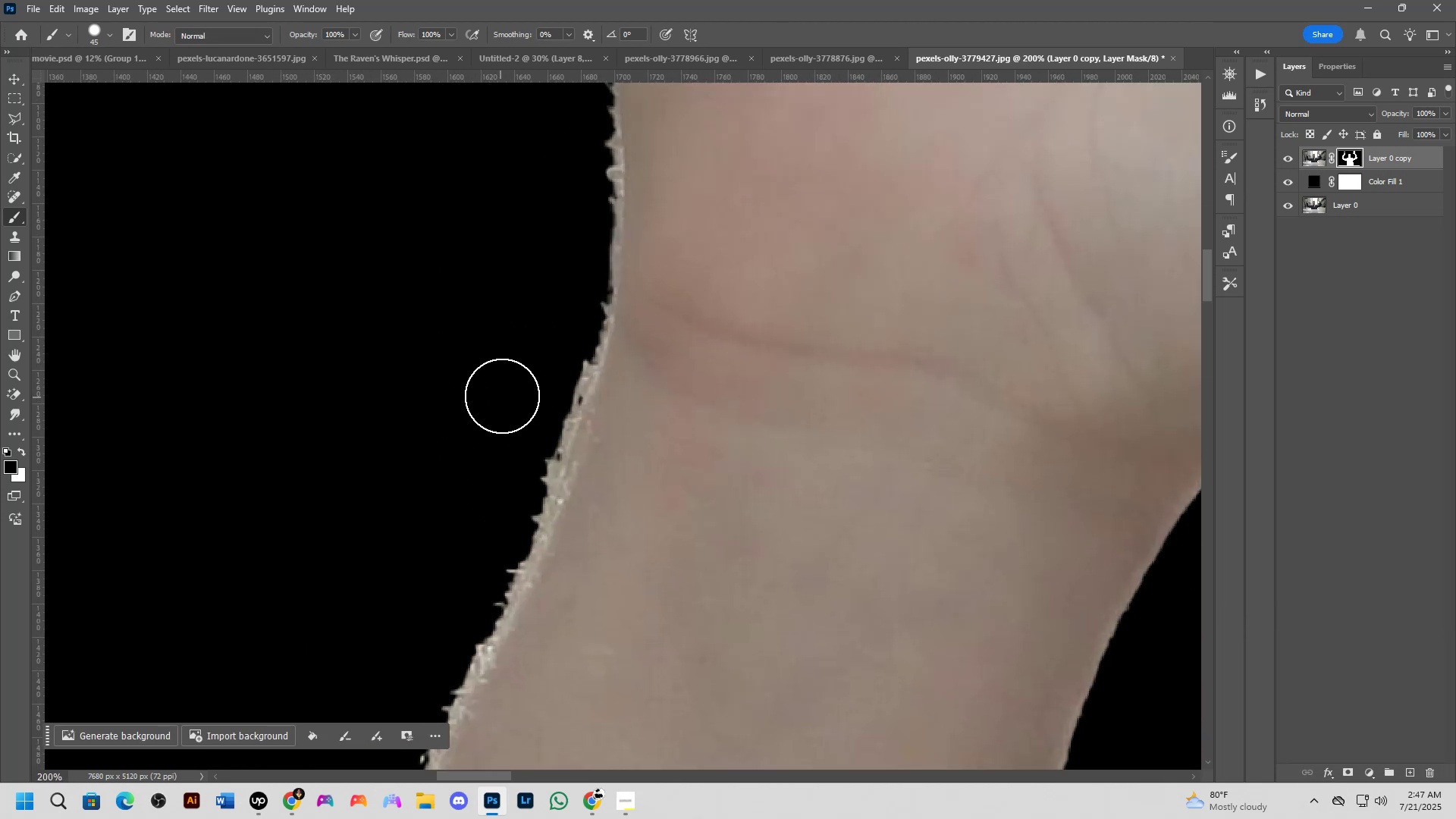 
hold_key(key=Space, duration=0.56)
 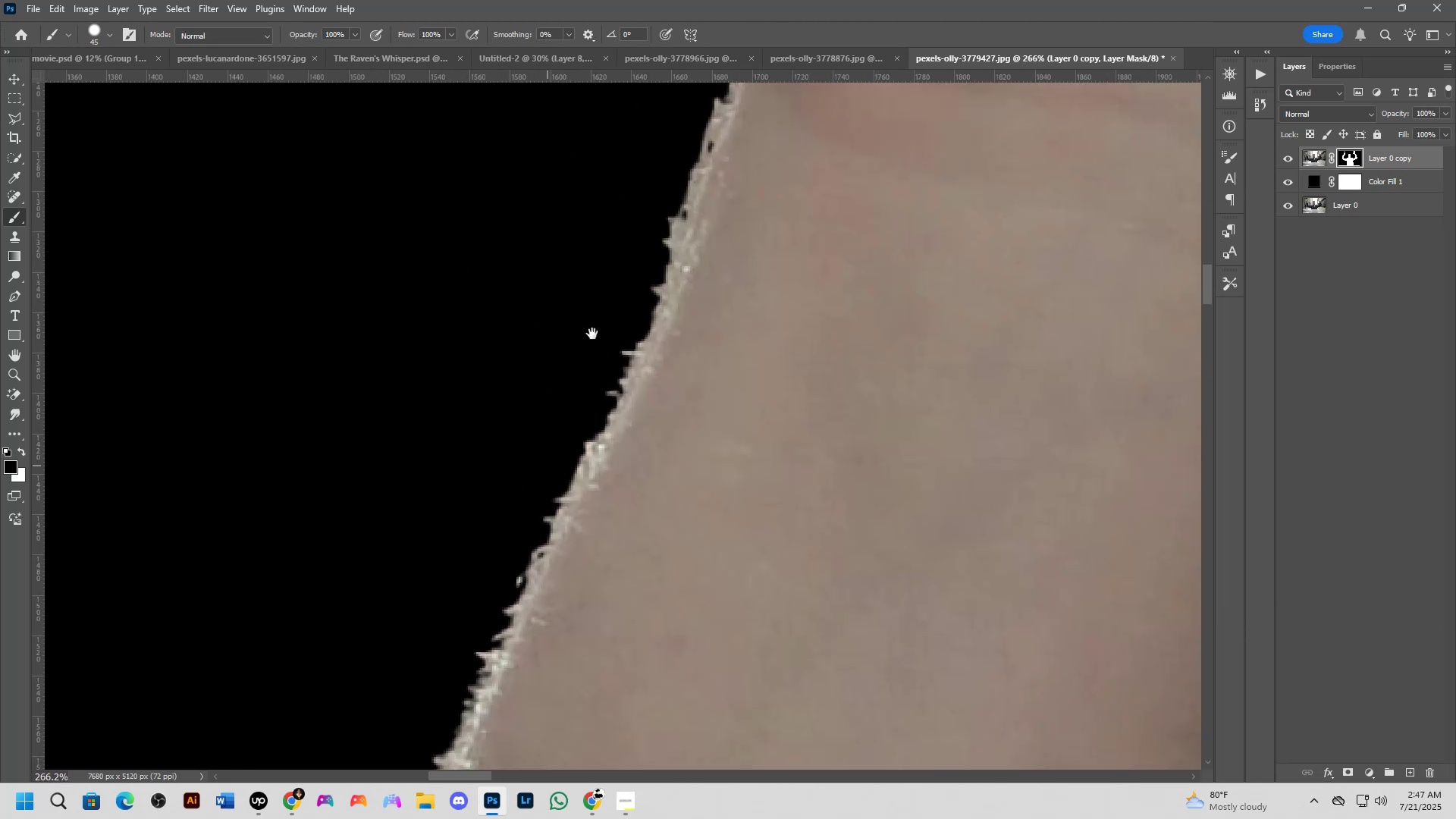 
left_click_drag(start_coordinate=[546, 437], to_coordinate=[664, 182])
 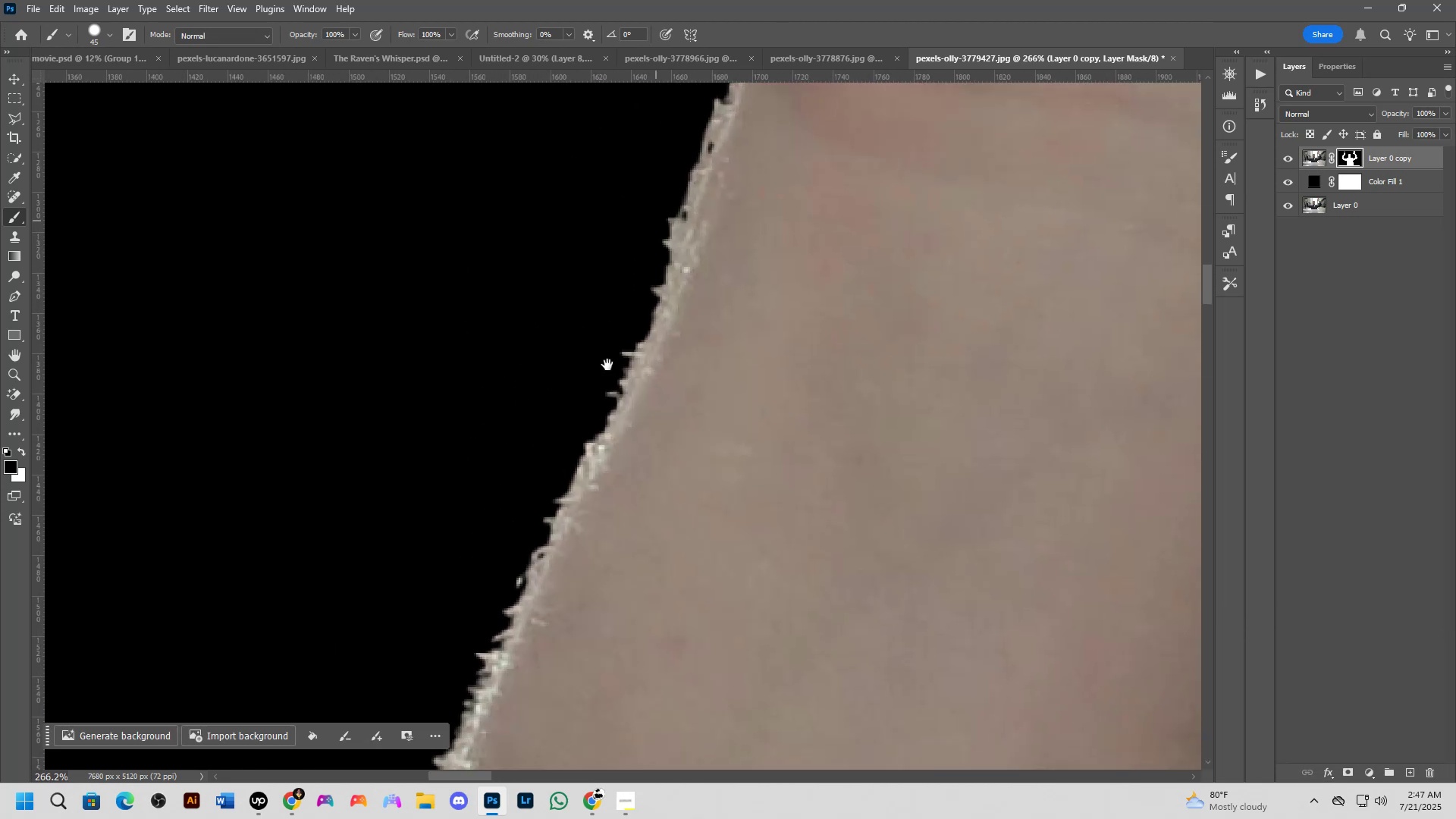 
hold_key(key=Space, duration=0.51)
 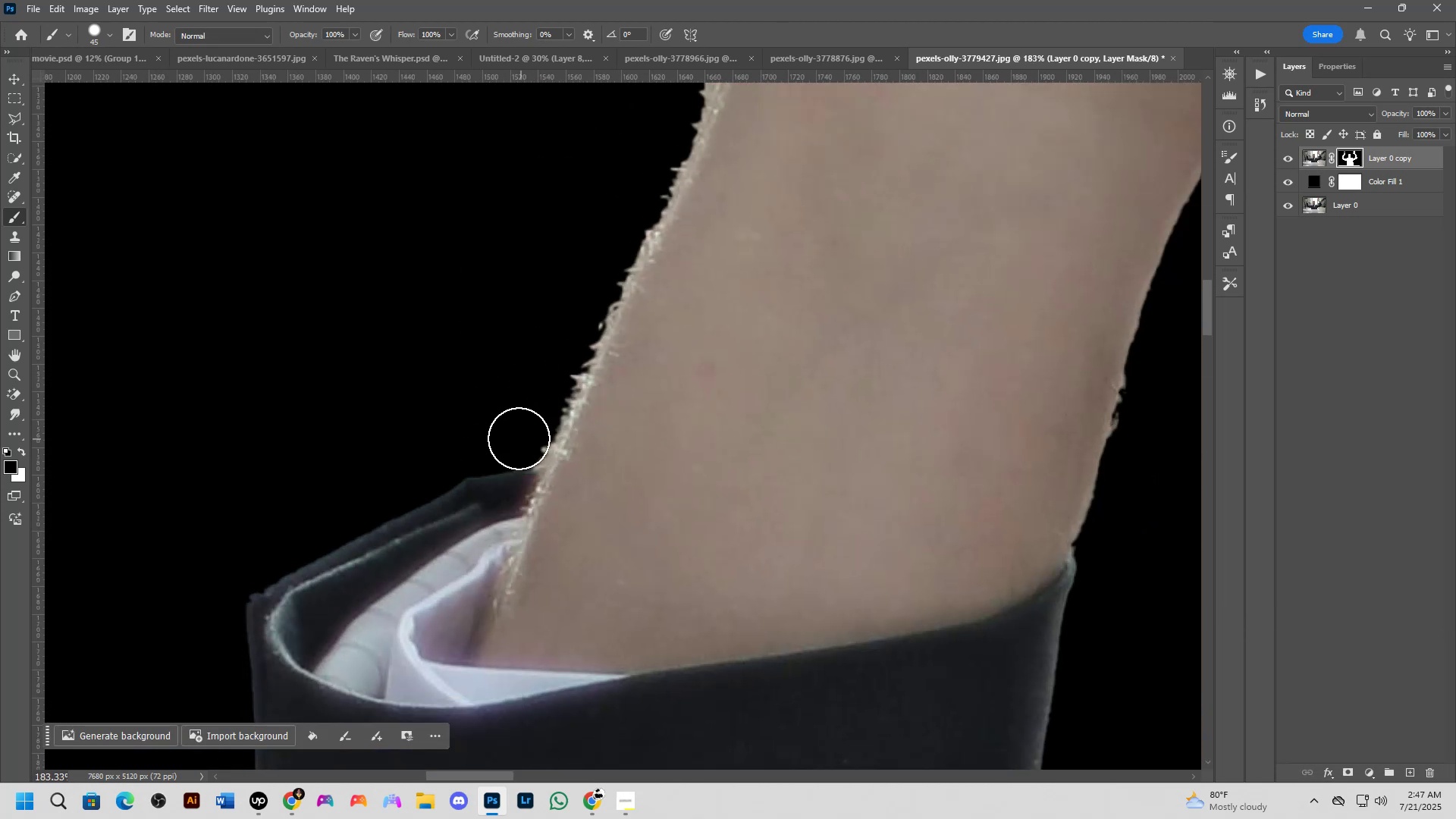 
left_click_drag(start_coordinate=[532, 532], to_coordinate=[620, 254])
 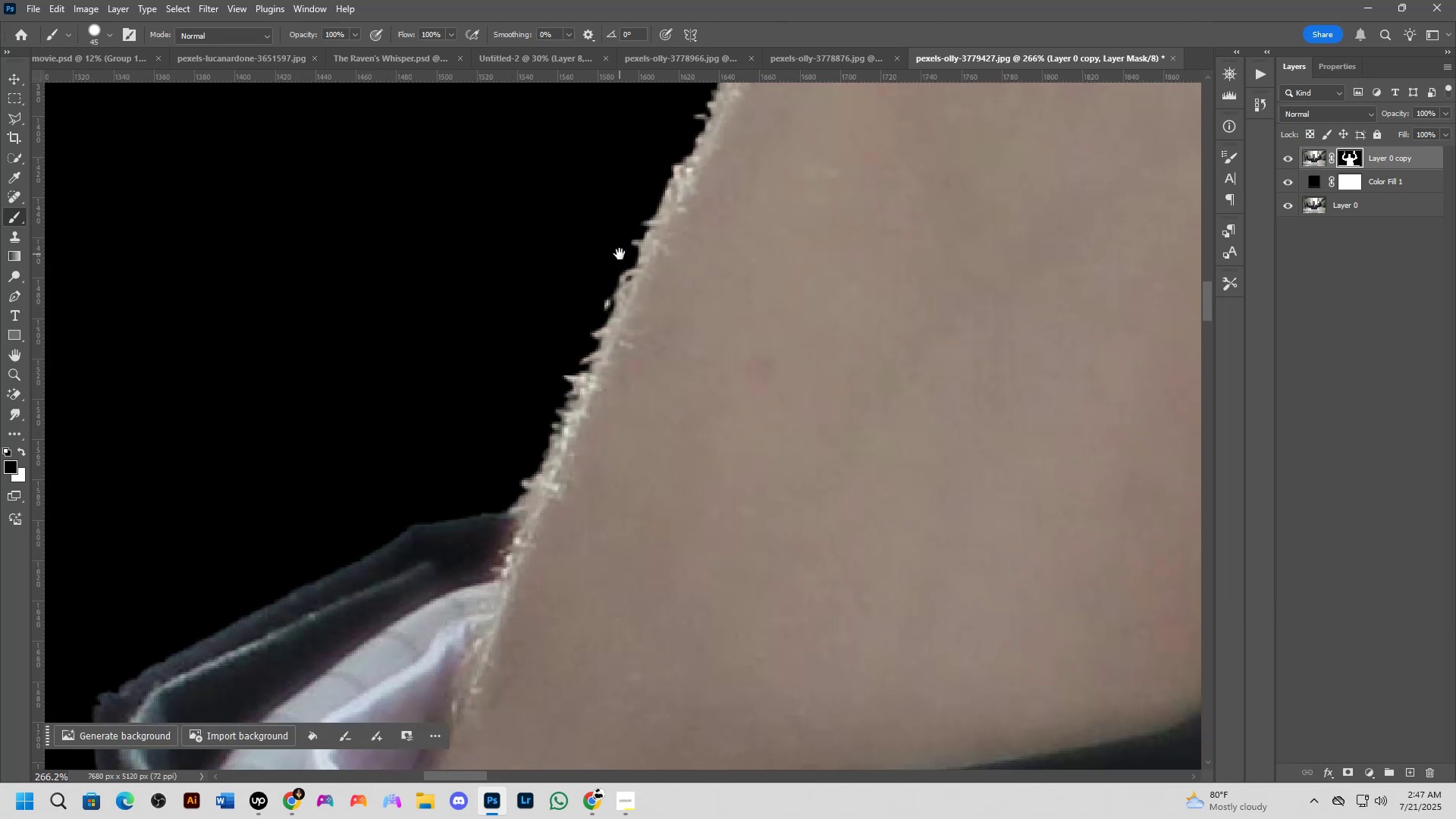 
scroll: coordinate [581, 391], scroll_direction: down, amount: 4.0
 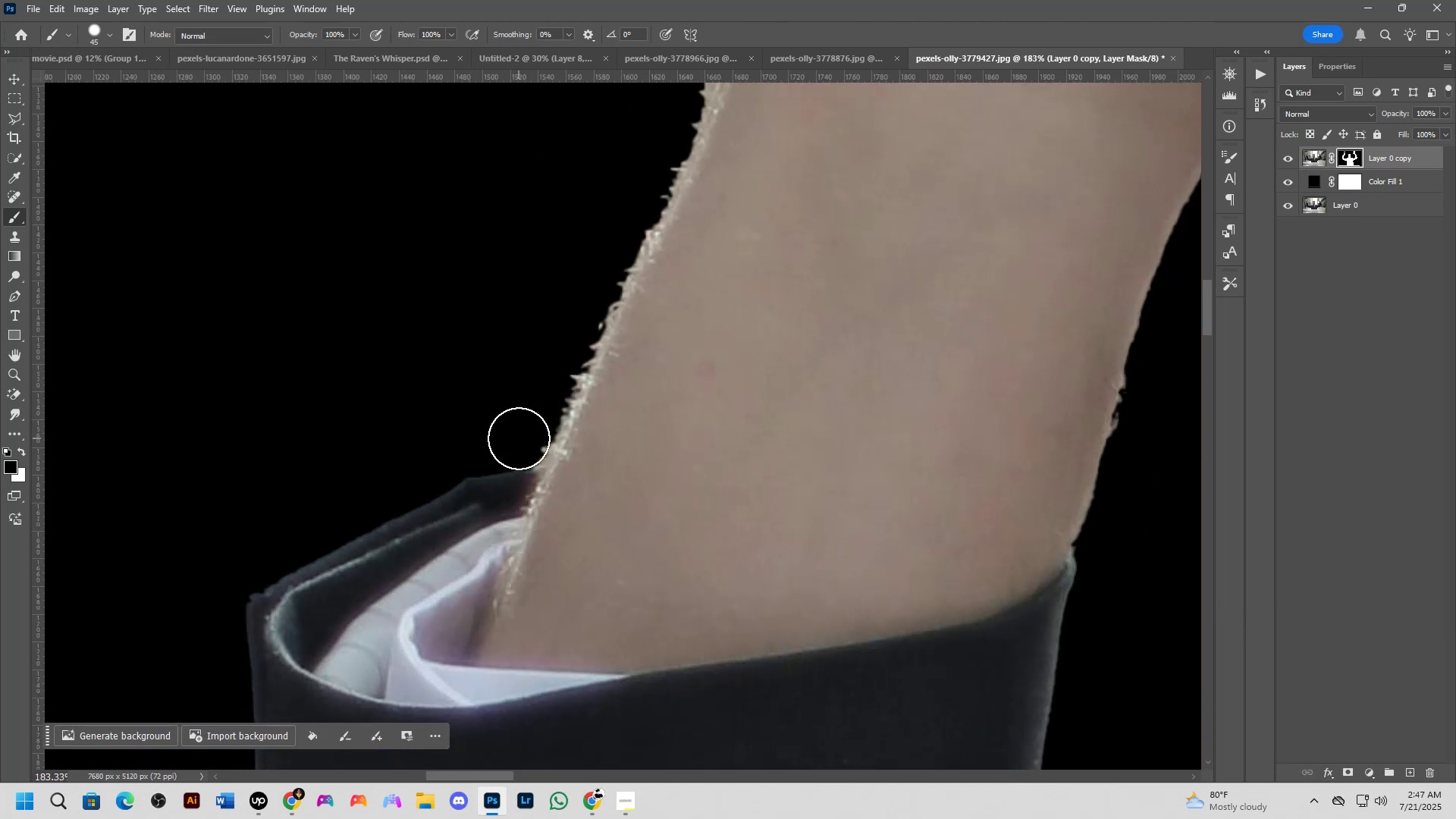 
left_click_drag(start_coordinate=[521, 439], to_coordinate=[616, 207])
 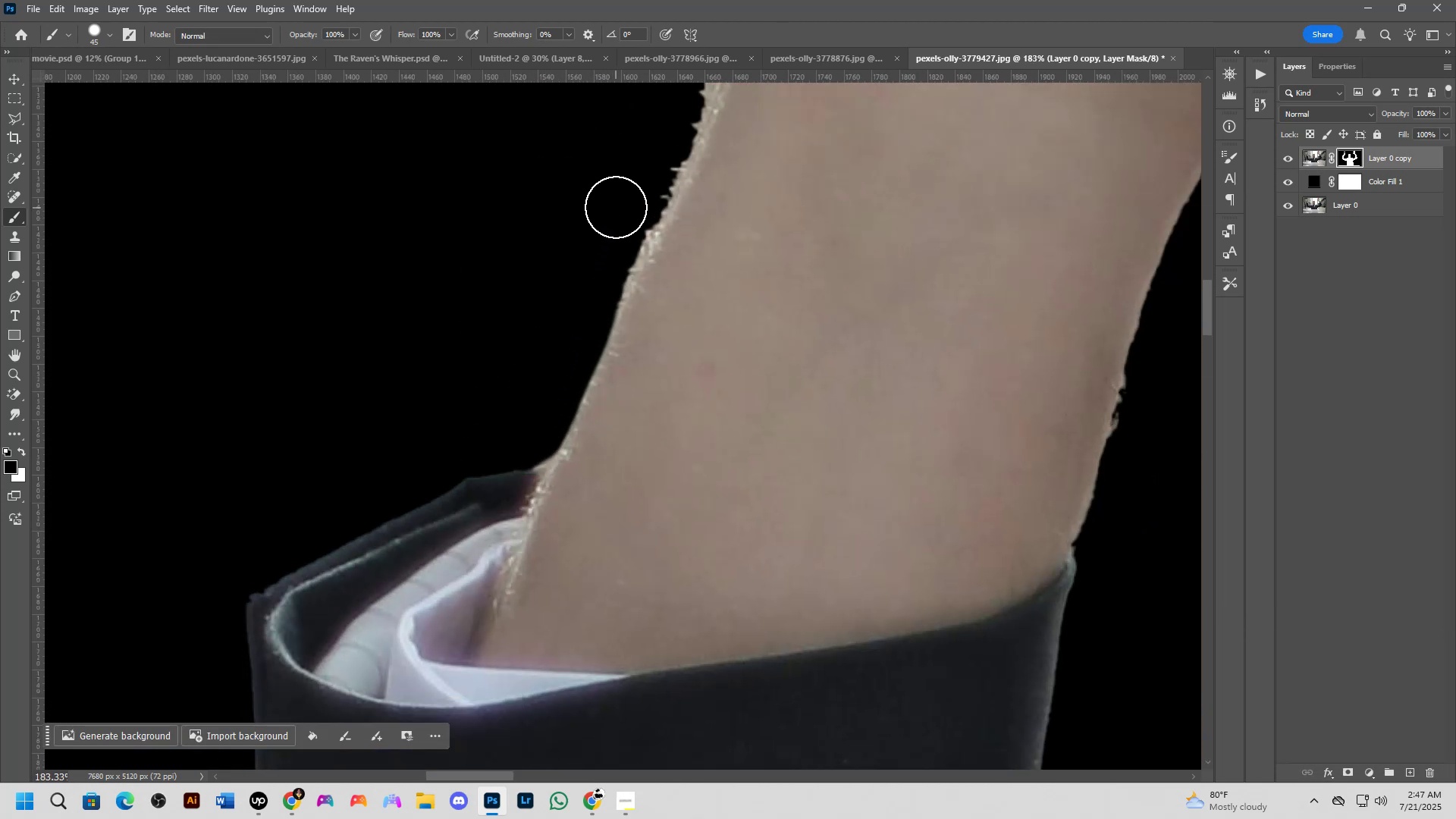 
hold_key(key=Space, duration=0.55)
 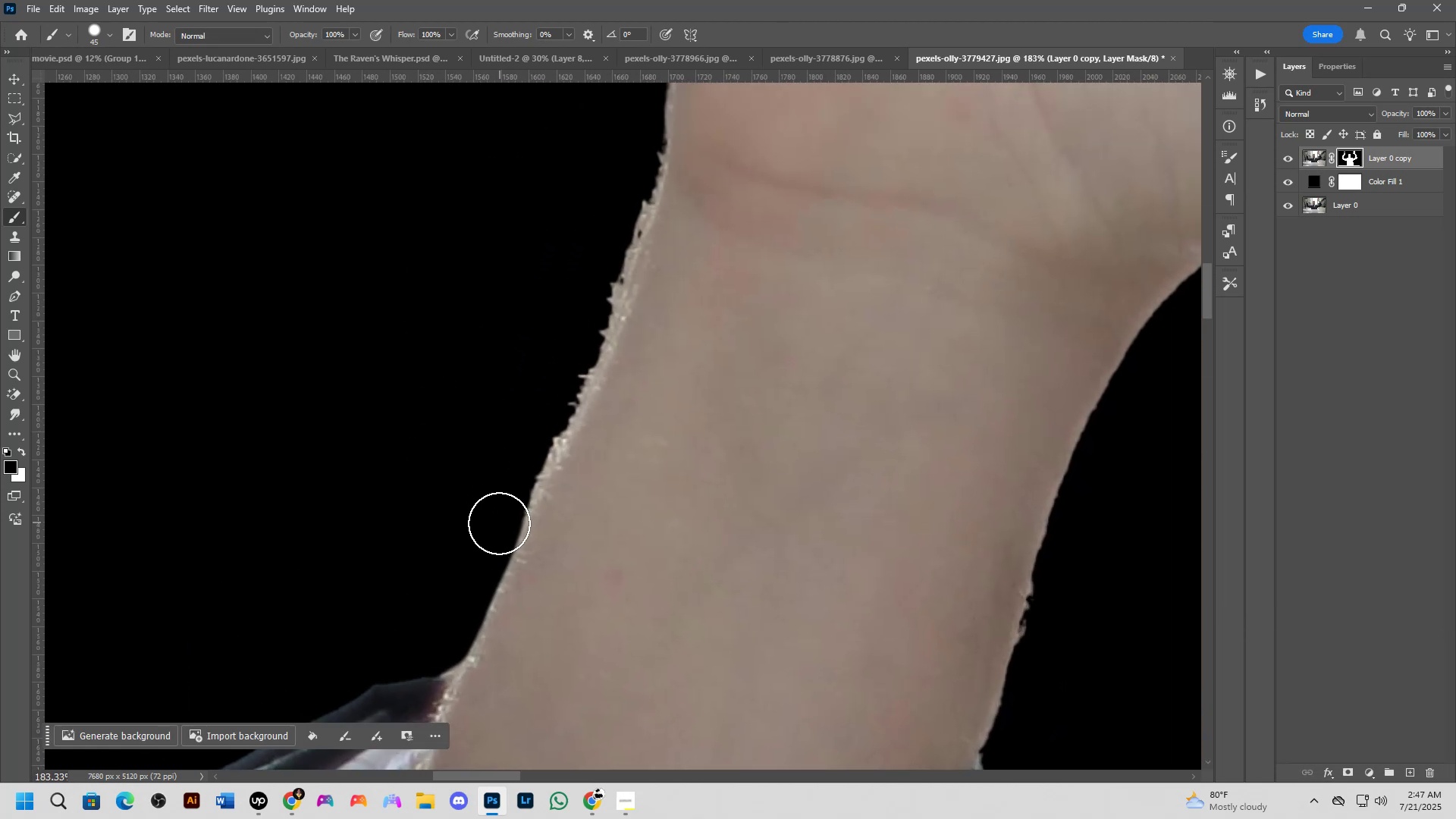 
left_click_drag(start_coordinate=[610, 224], to_coordinate=[518, 431])
 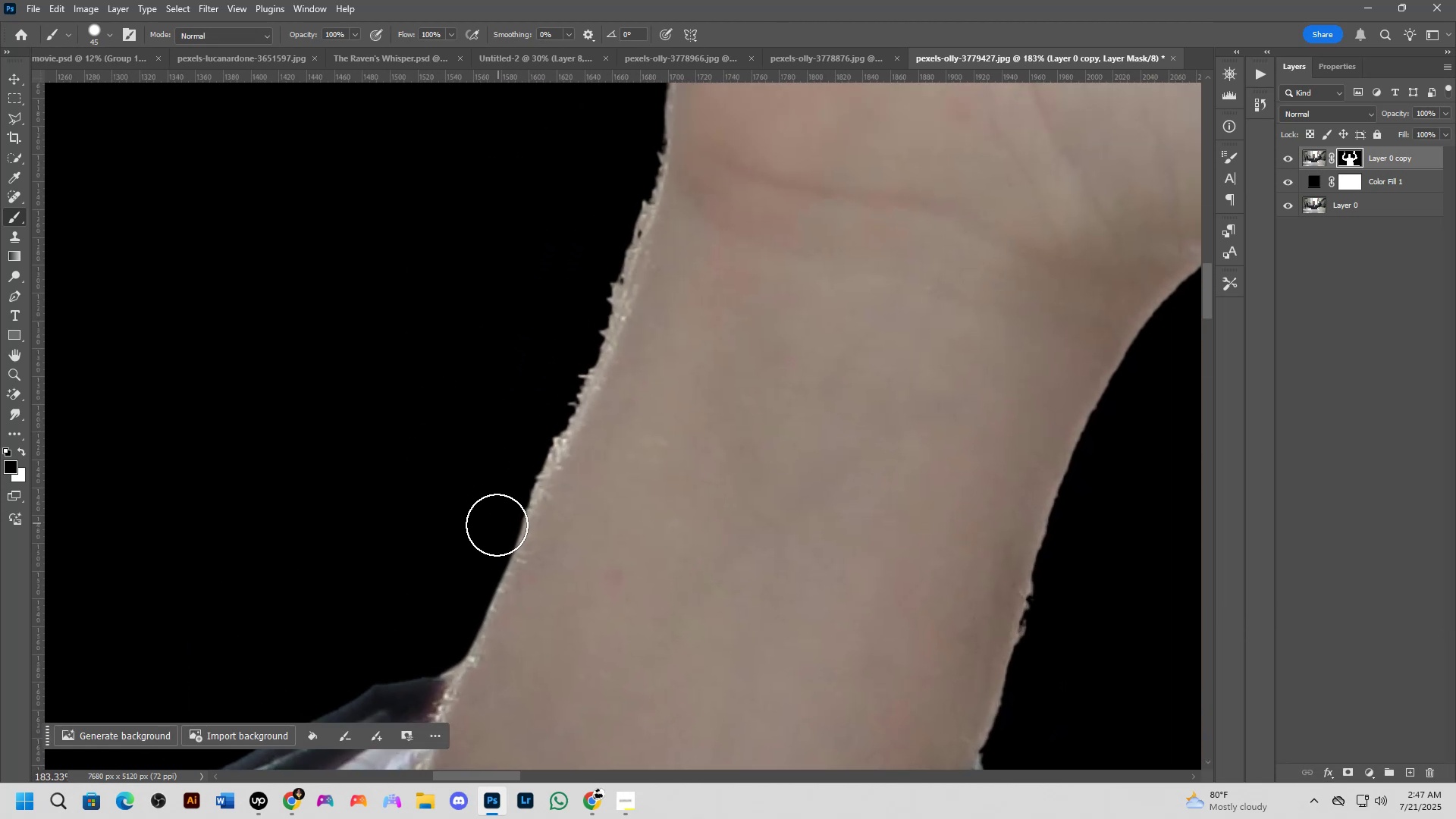 
left_click([494, 526])
 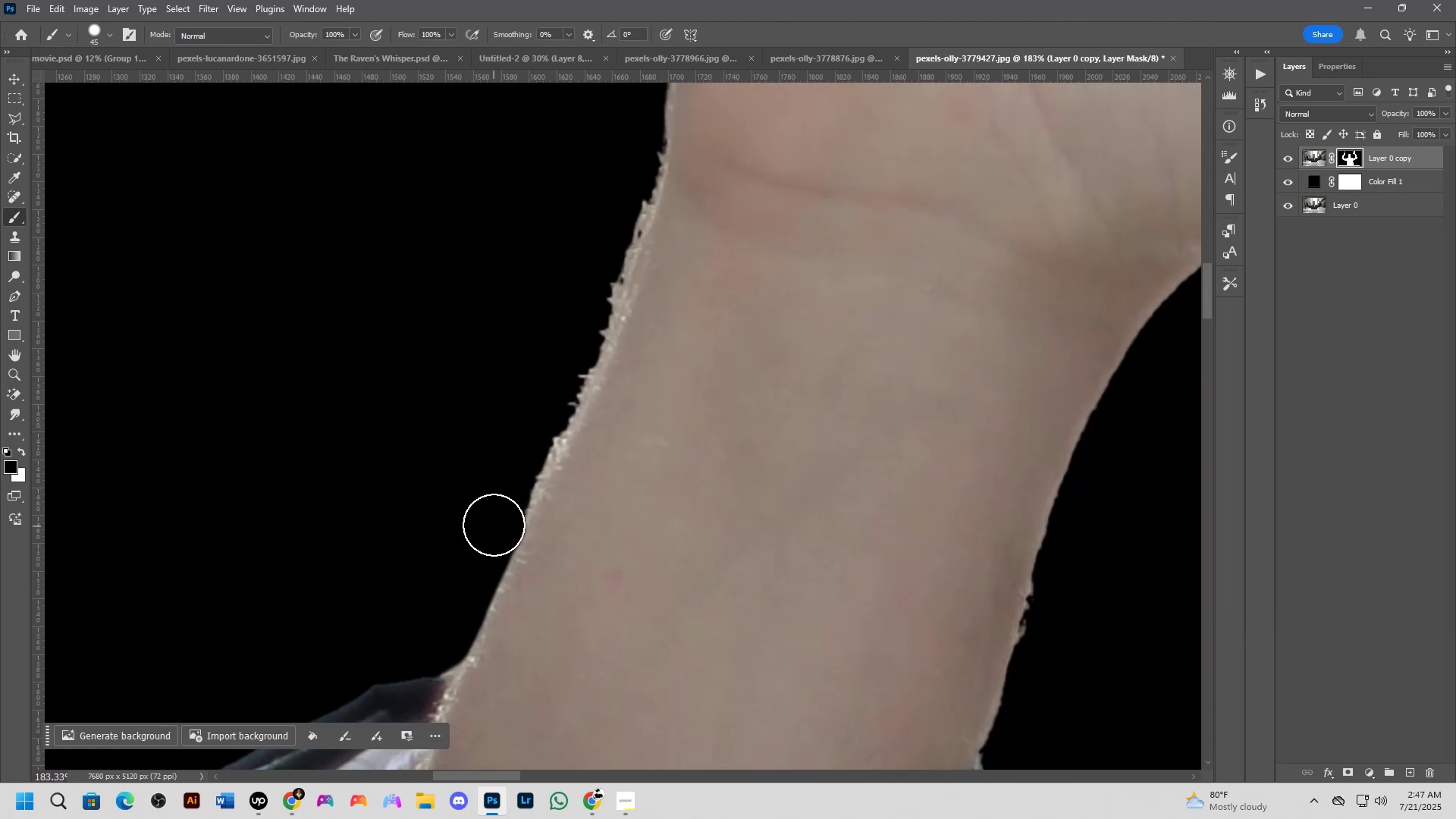 
hold_key(key=ShiftLeft, duration=0.8)
left_click([626, 193])
 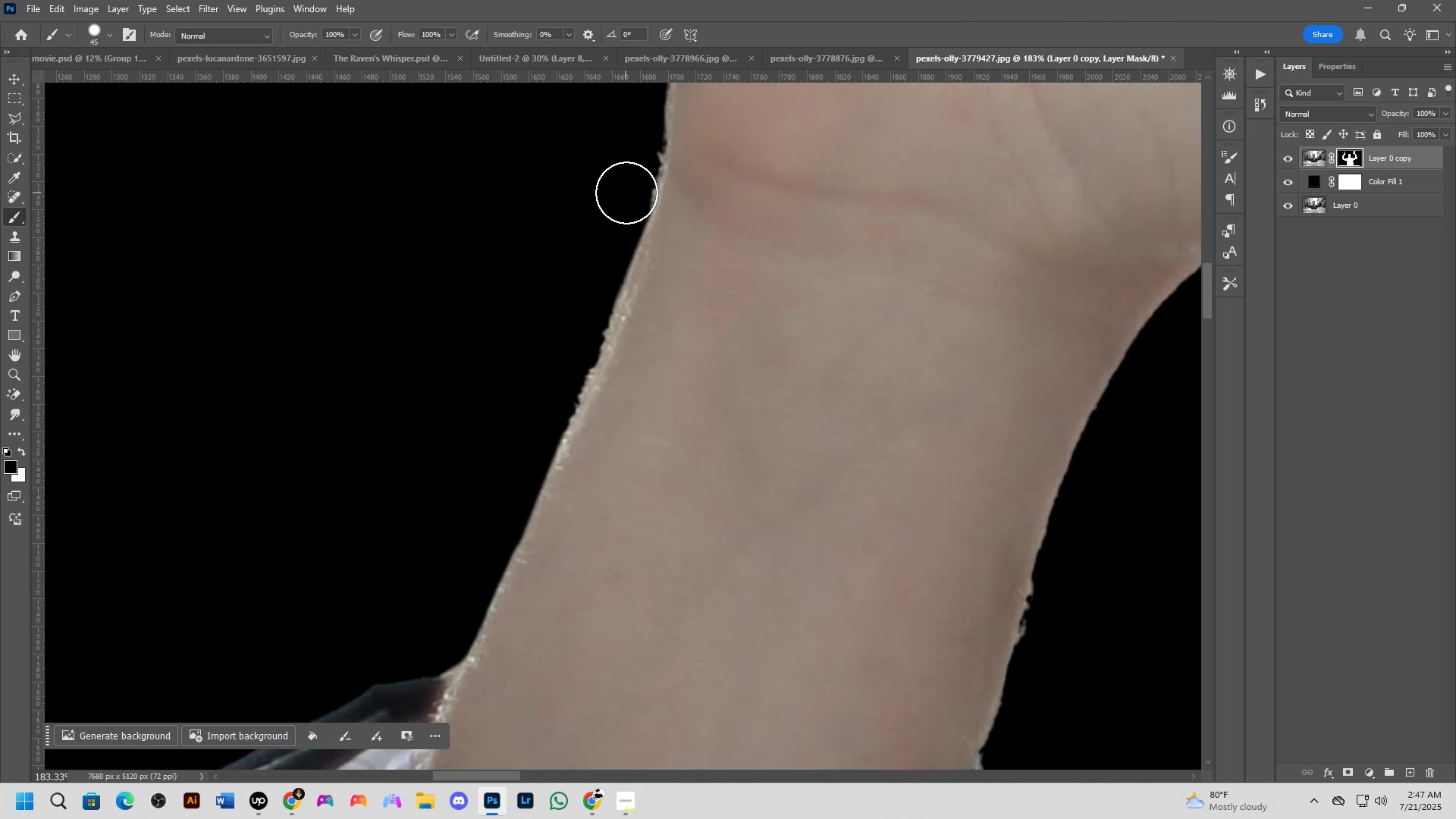 
hold_key(key=Space, duration=0.7)
 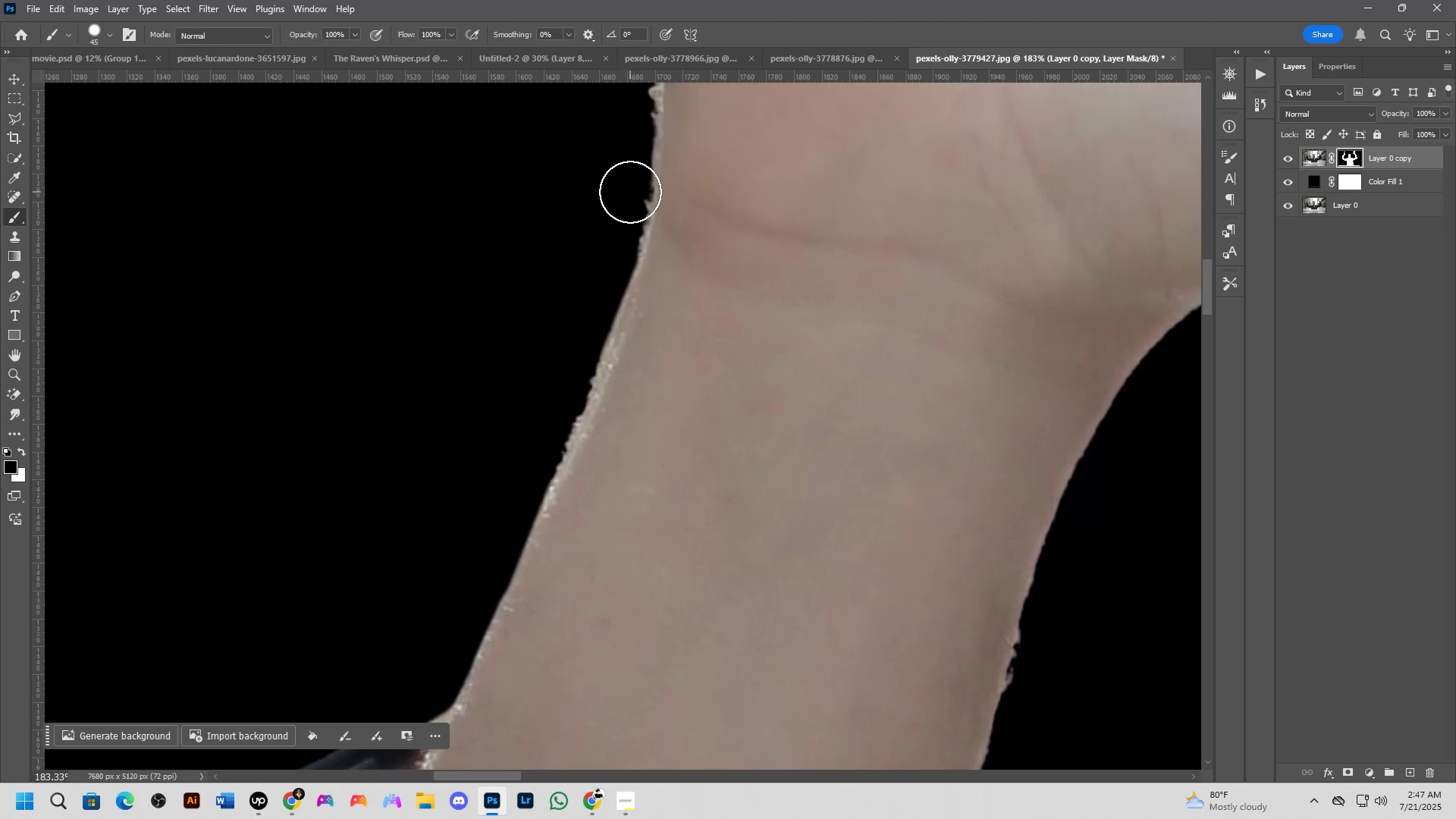 
left_click_drag(start_coordinate=[626, 198], to_coordinate=[613, 246])
 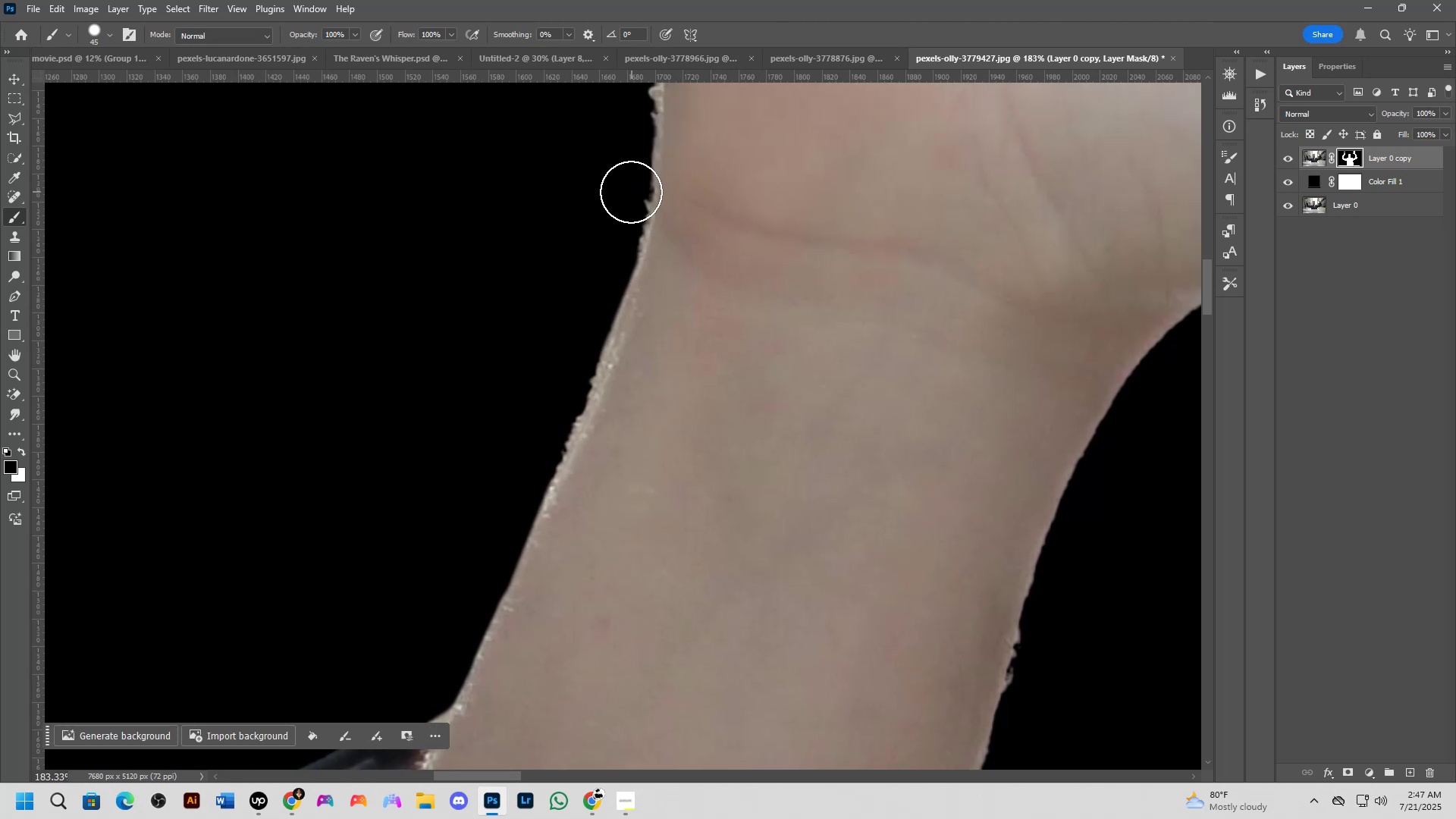 
left_click_drag(start_coordinate=[626, 198], to_coordinate=[485, 517])
 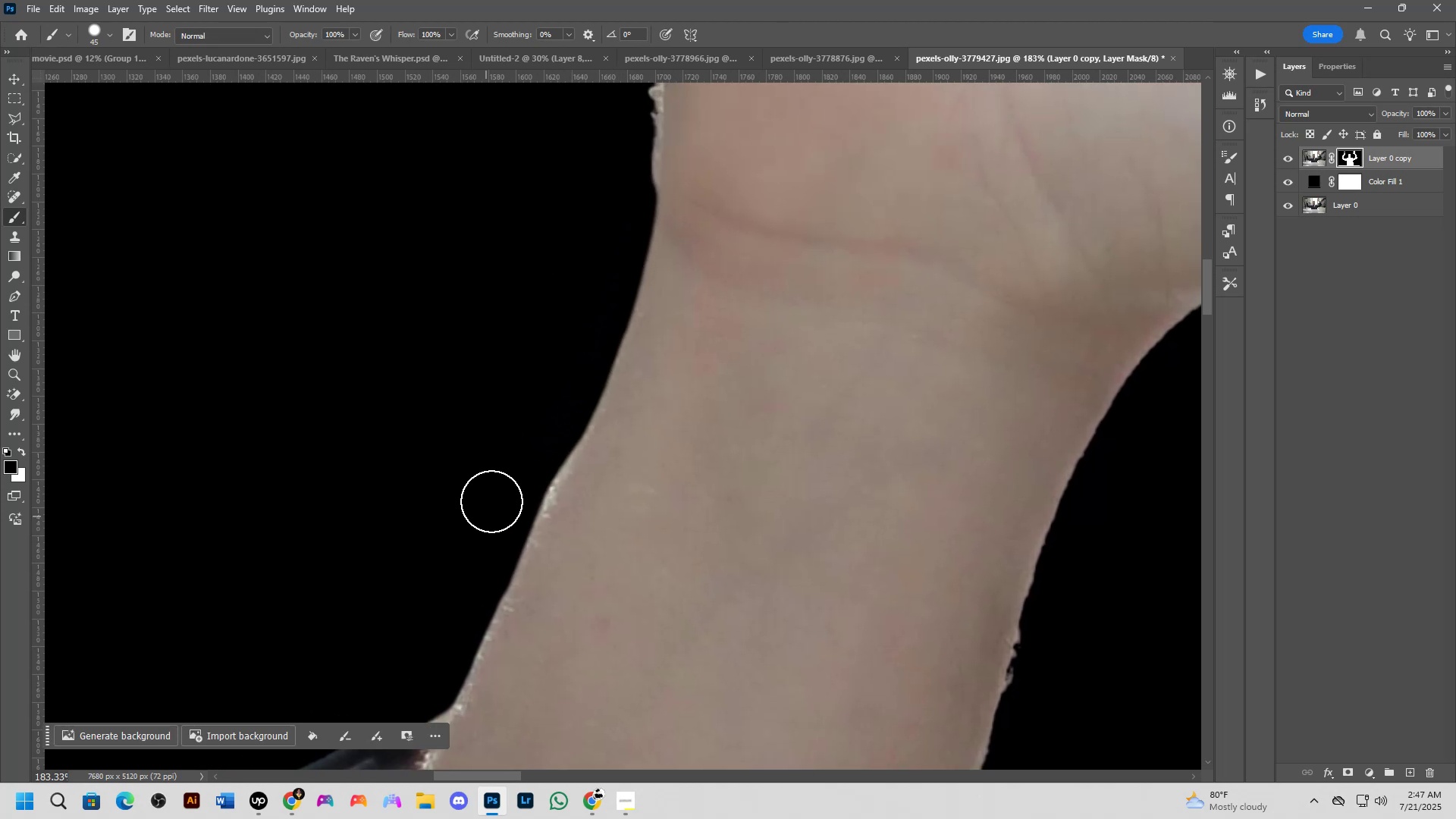 
scroll: coordinate [540, 400], scroll_direction: down, amount: 4.0
 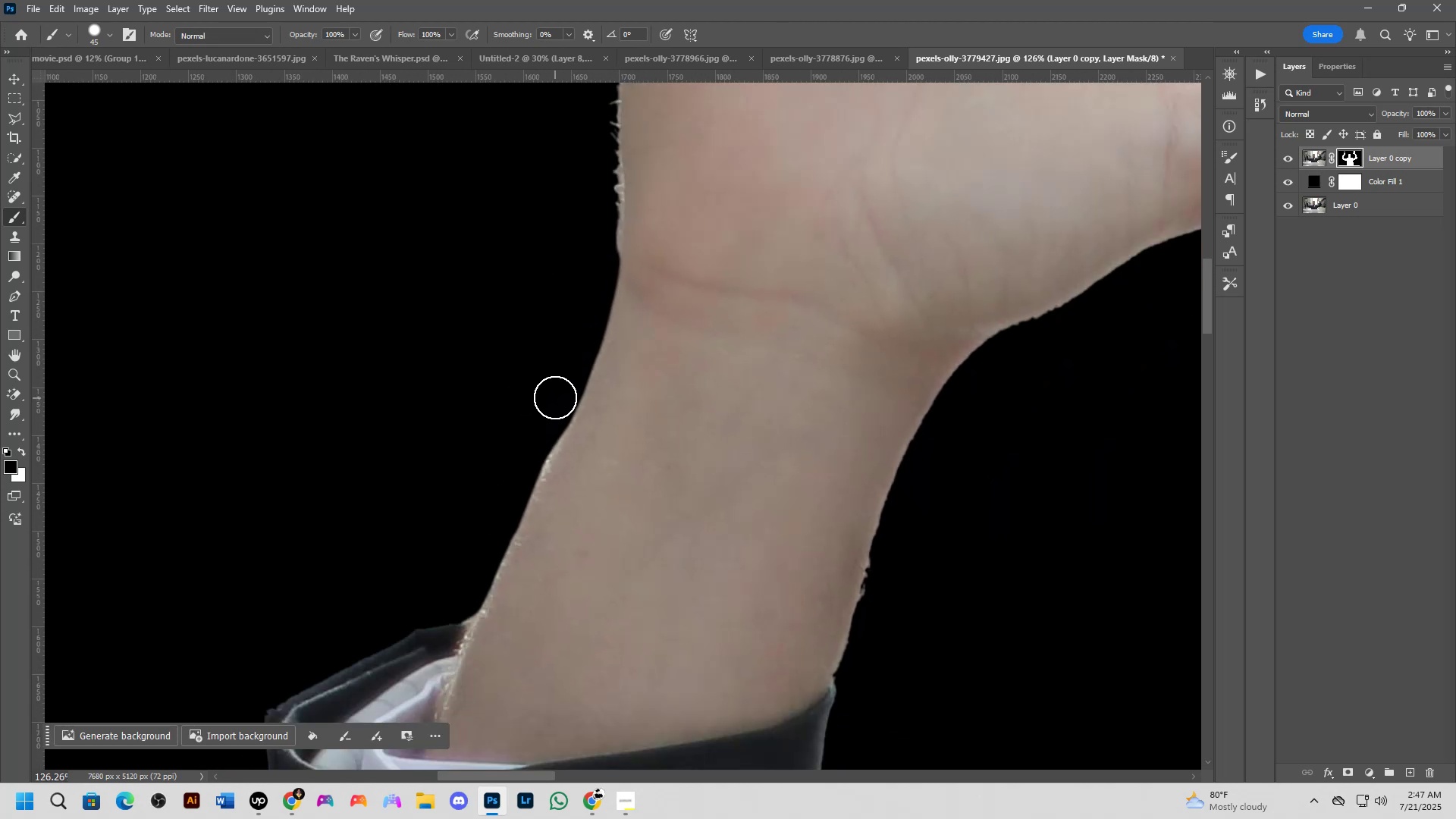 
left_click_drag(start_coordinate=[561, 384], to_coordinate=[470, 543])
 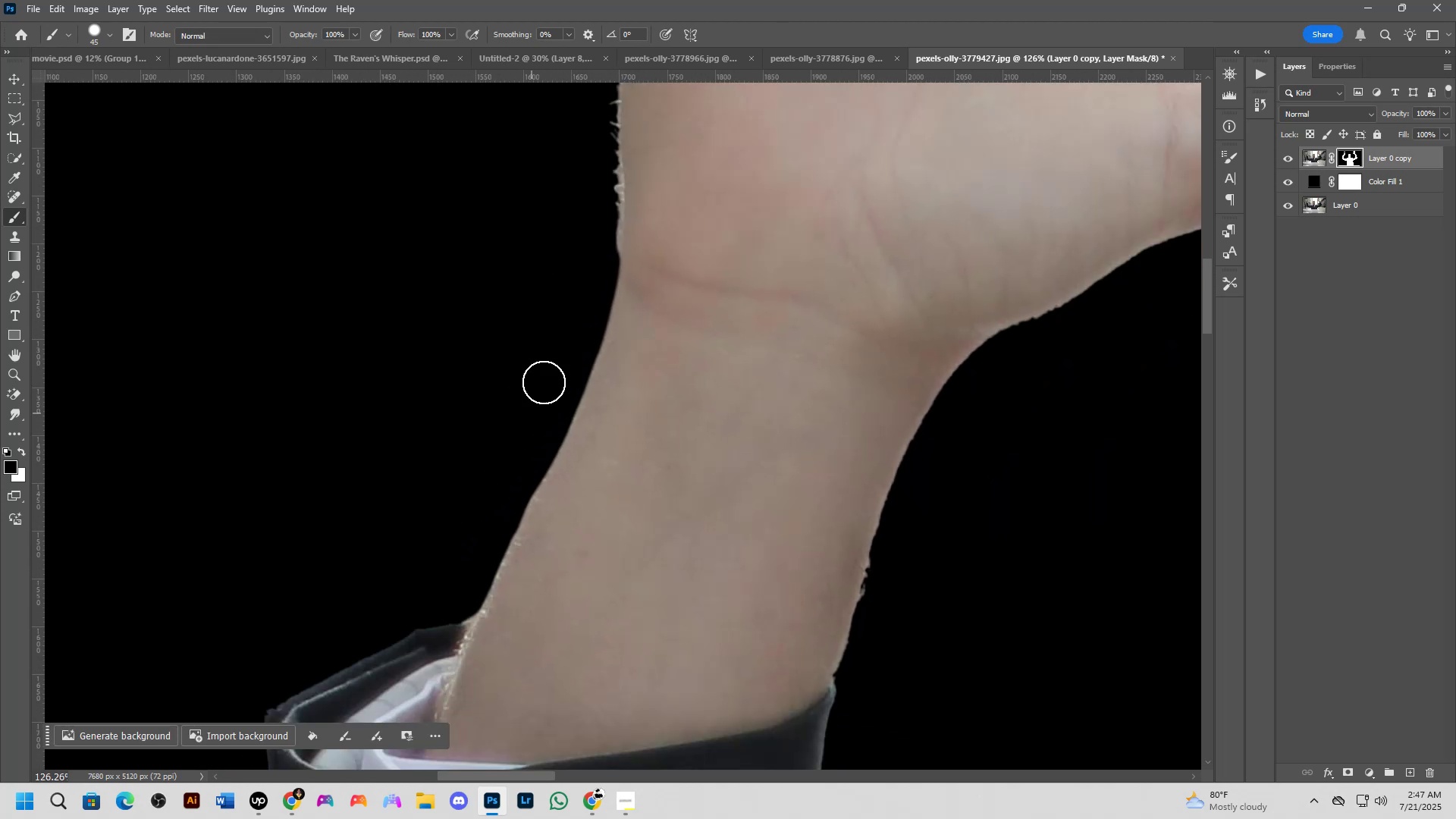 
hold_key(key=Space, duration=0.6)
 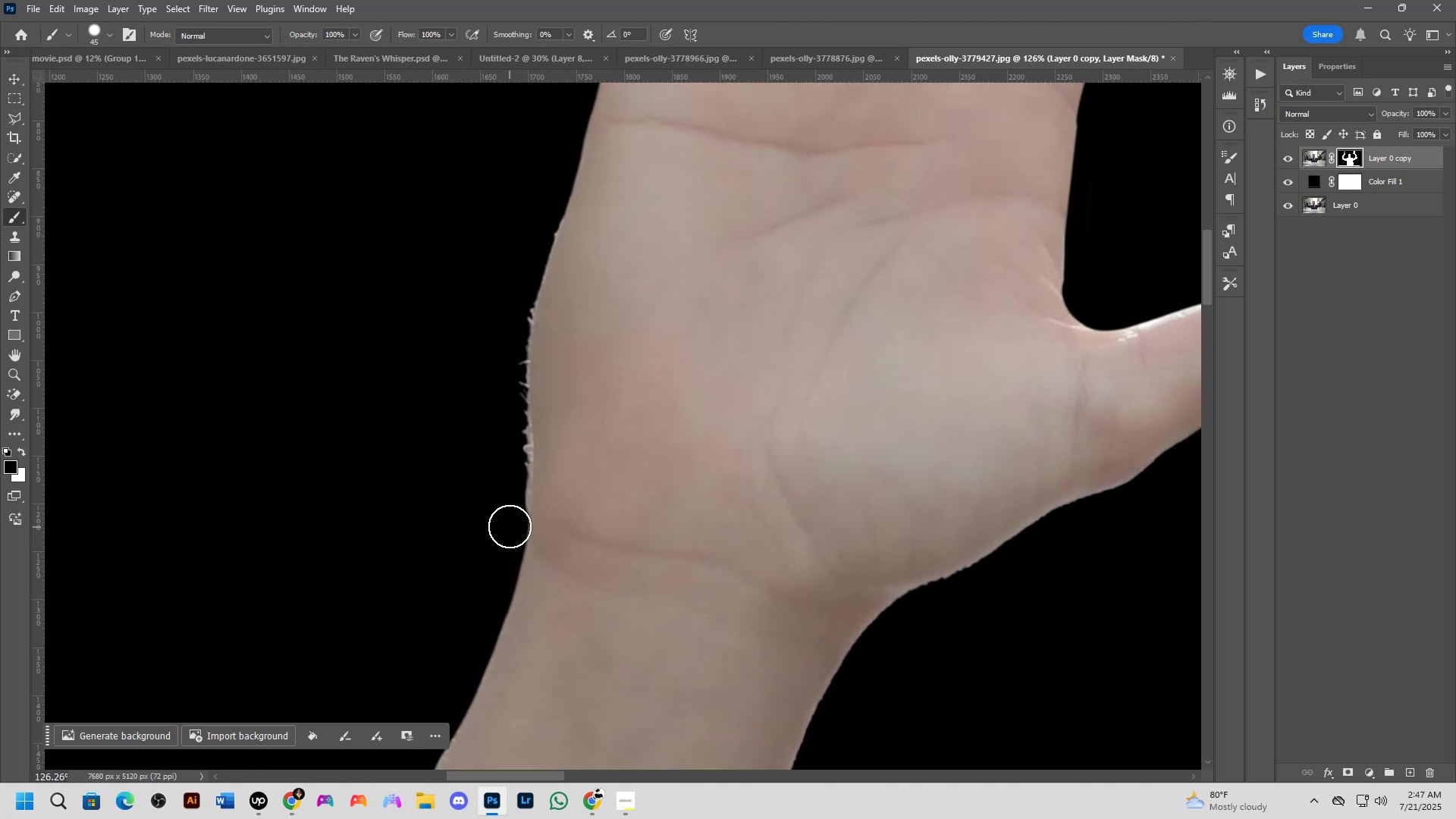 
left_click_drag(start_coordinate=[630, 252], to_coordinate=[539, 512])
 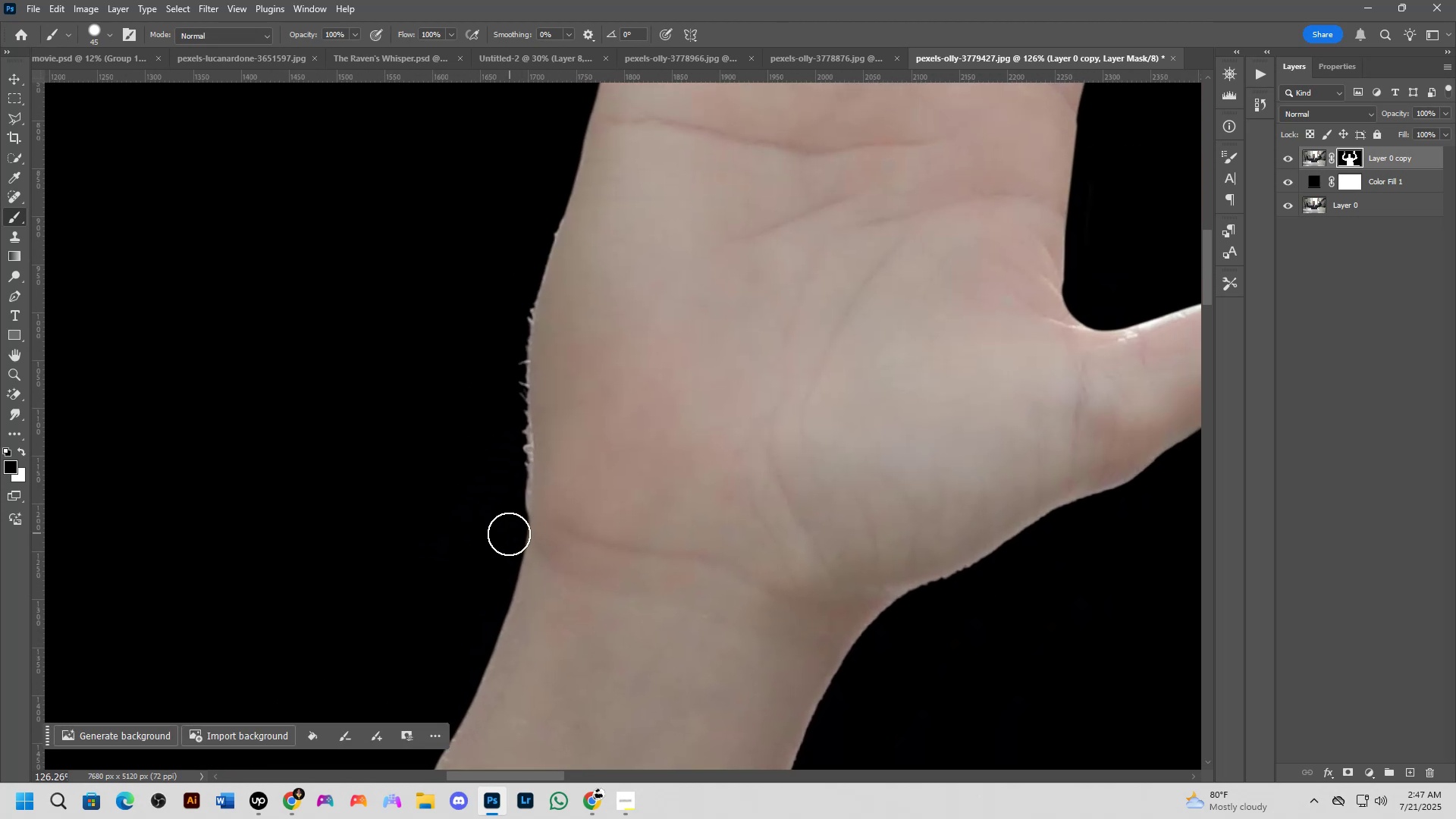 
left_click_drag(start_coordinate=[510, 526], to_coordinate=[540, 196])
 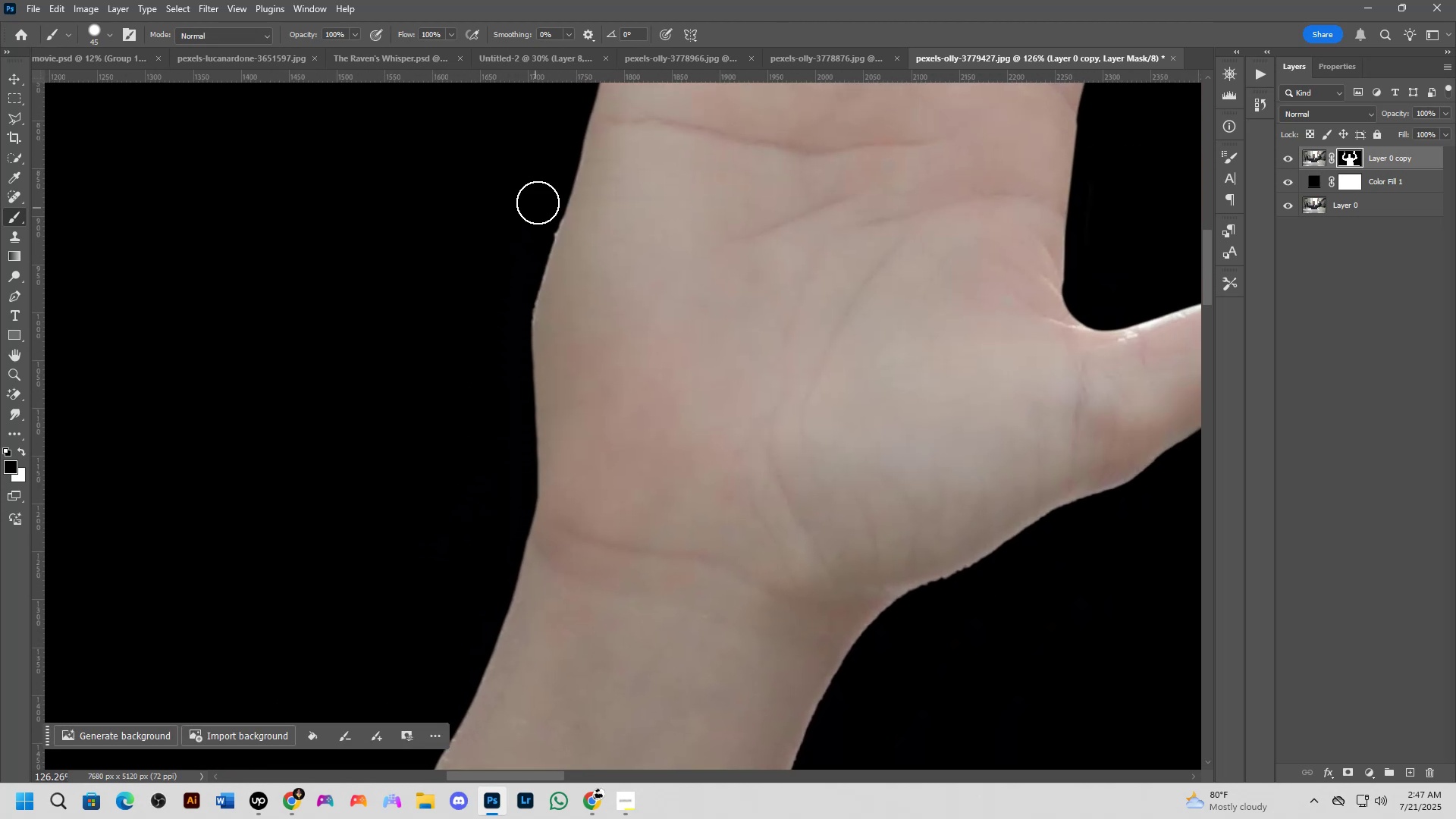 
type(xx)
 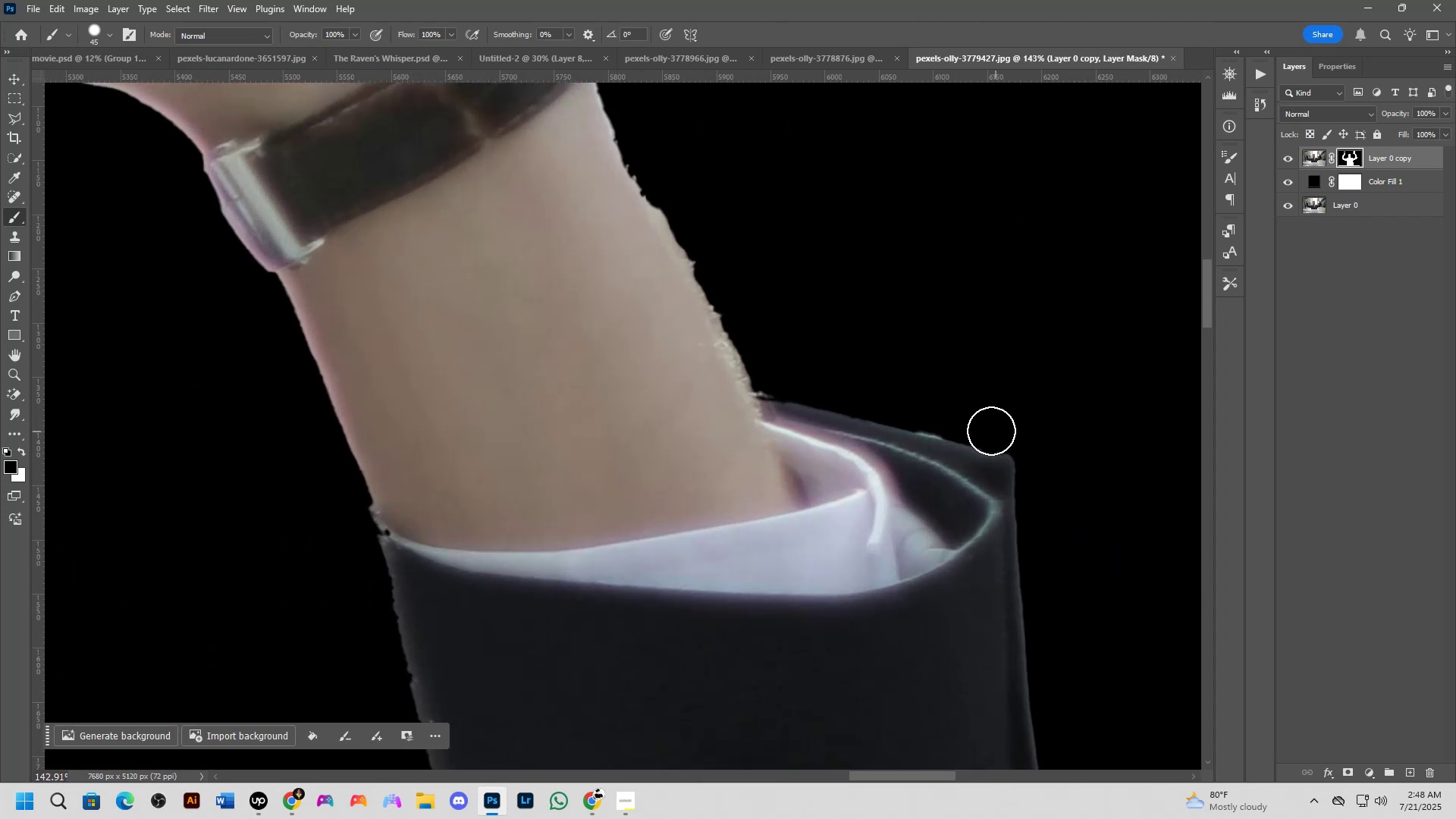 
scroll: coordinate [545, 281], scroll_direction: down, amount: 4.0
 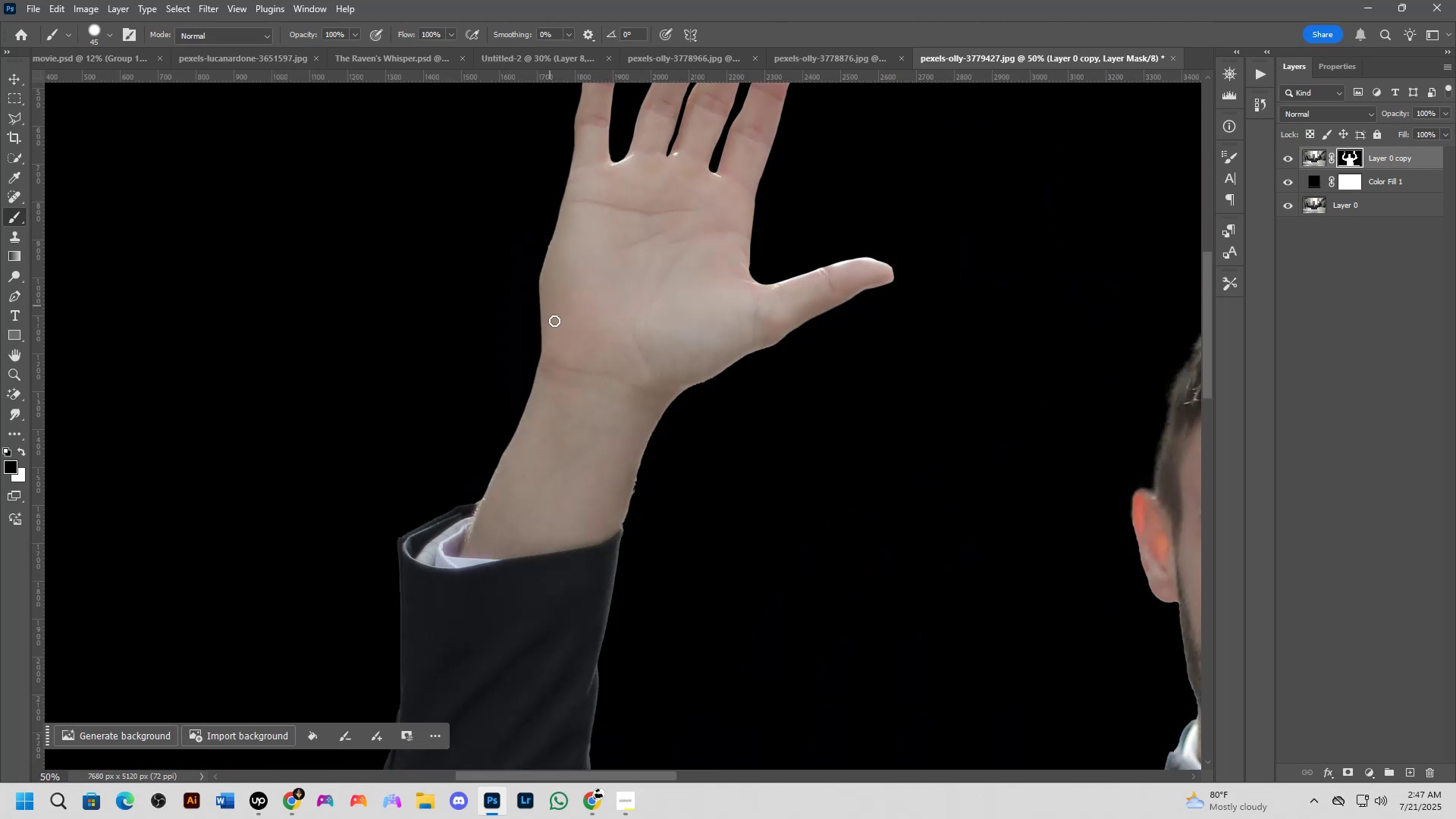 
hold_key(key=Space, duration=0.62)
 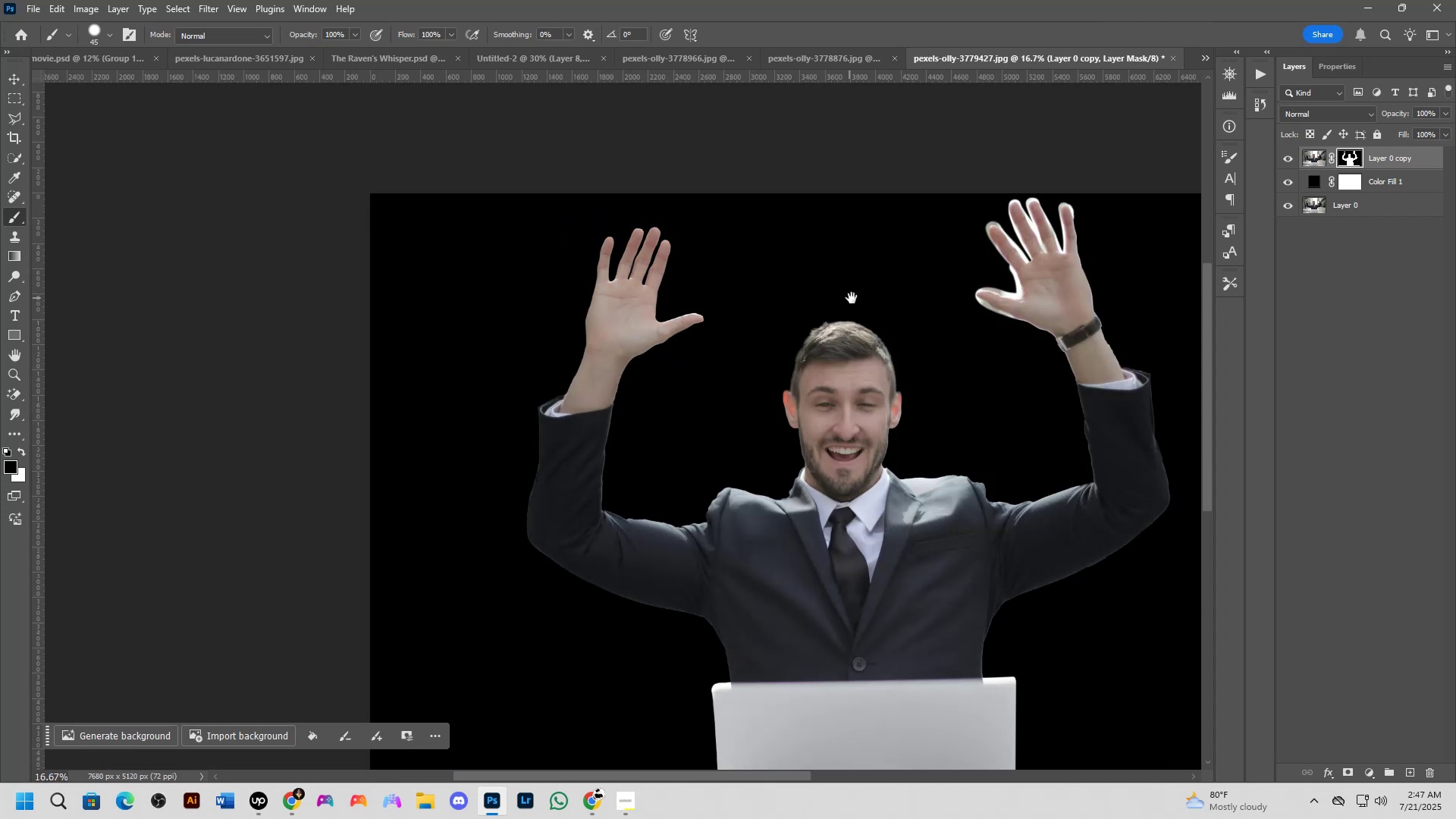 
left_click_drag(start_coordinate=[678, 246], to_coordinate=[653, 305])
 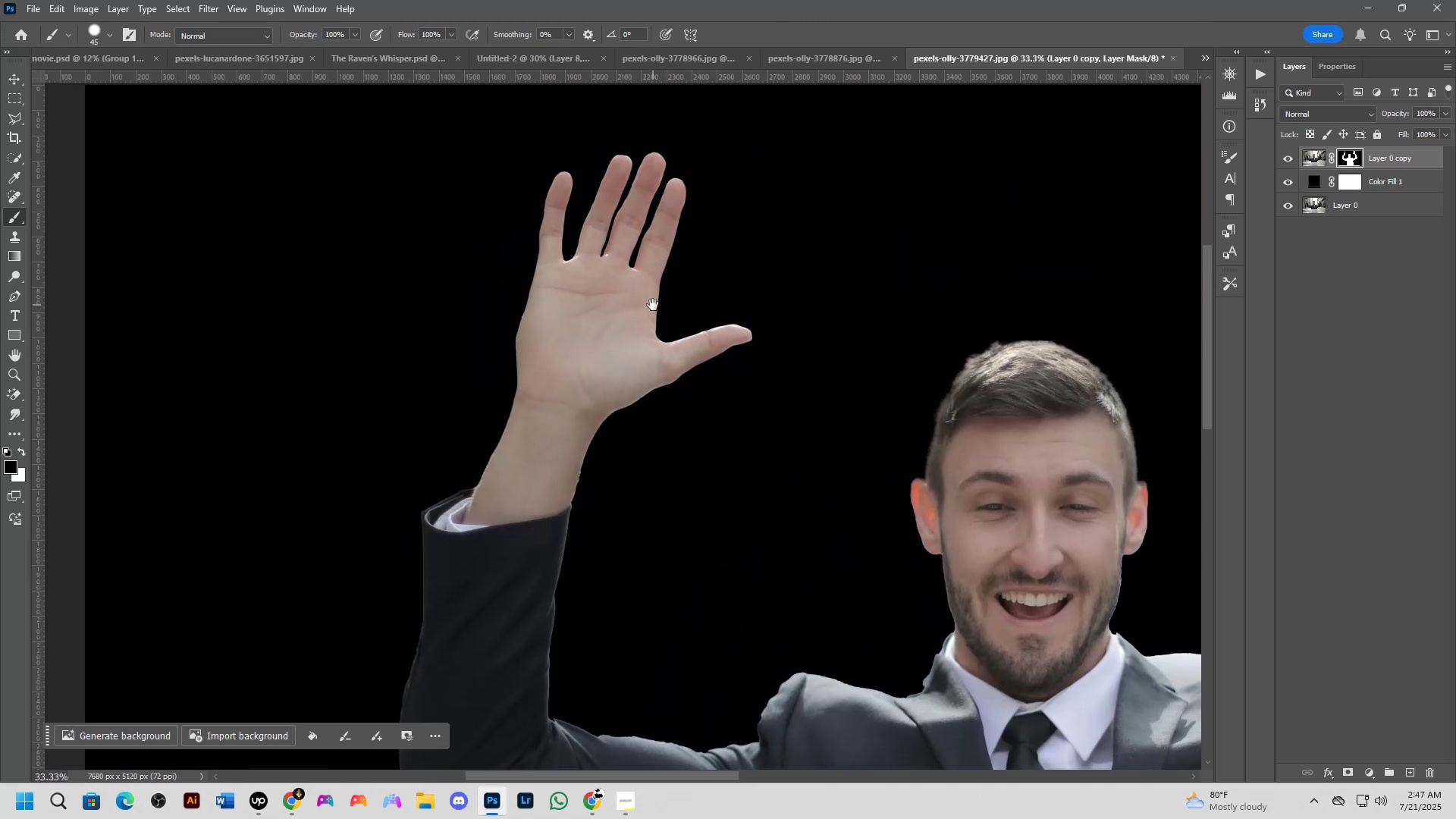 
scroll: coordinate [655, 301], scroll_direction: down, amount: 2.0
 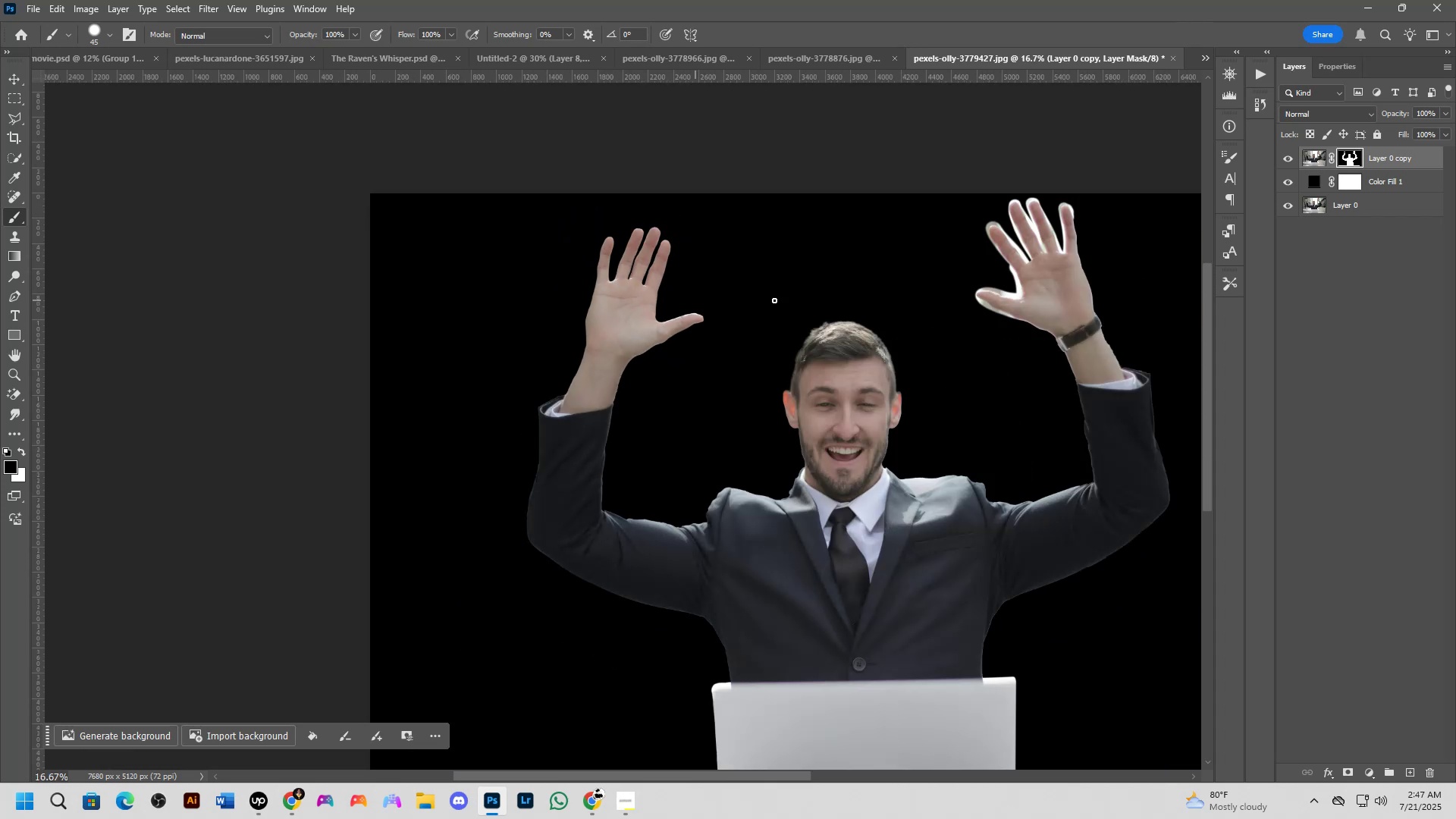 
hold_key(key=Space, duration=0.55)
 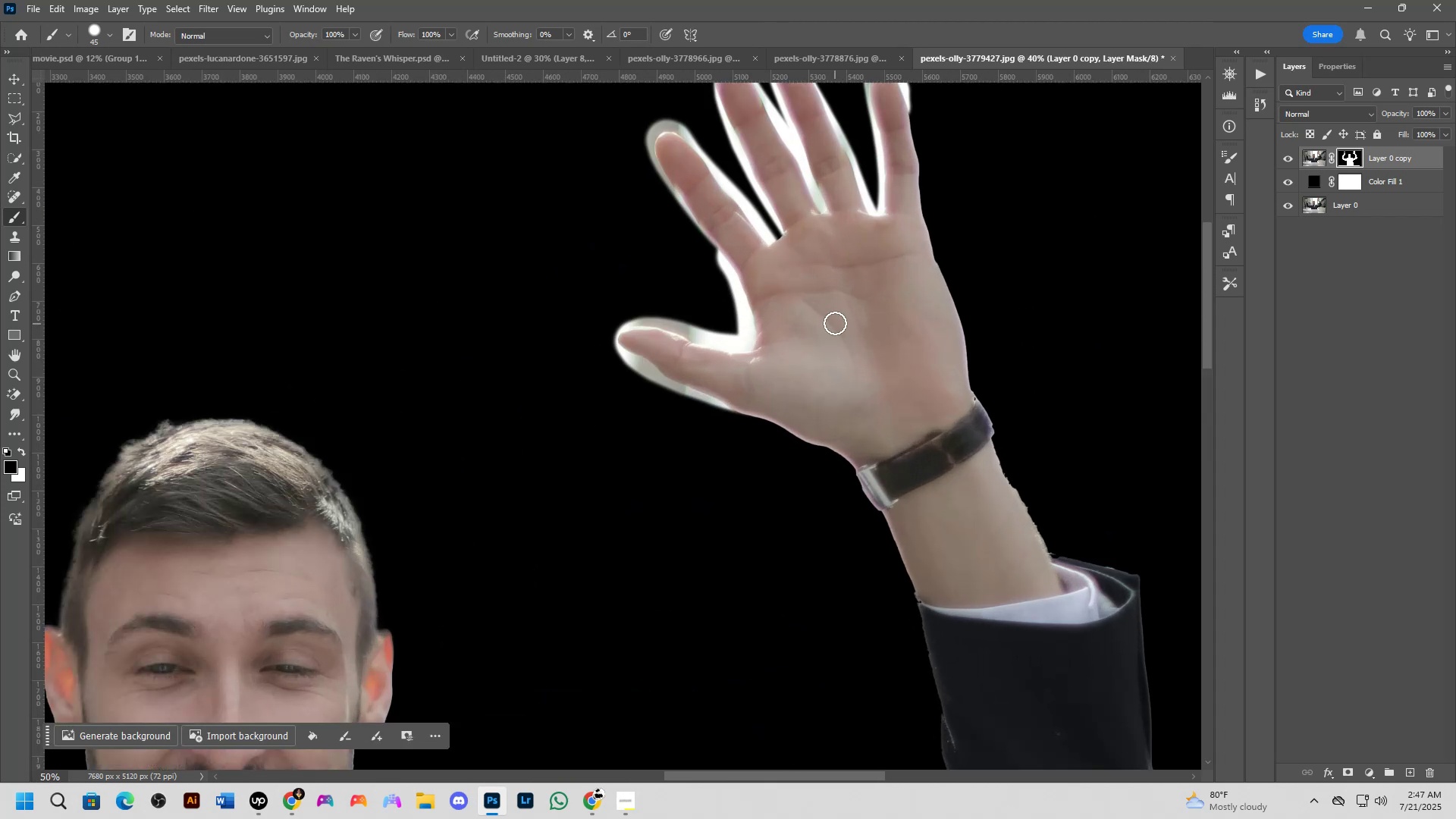 
left_click_drag(start_coordinate=[852, 298], to_coordinate=[623, 342])
 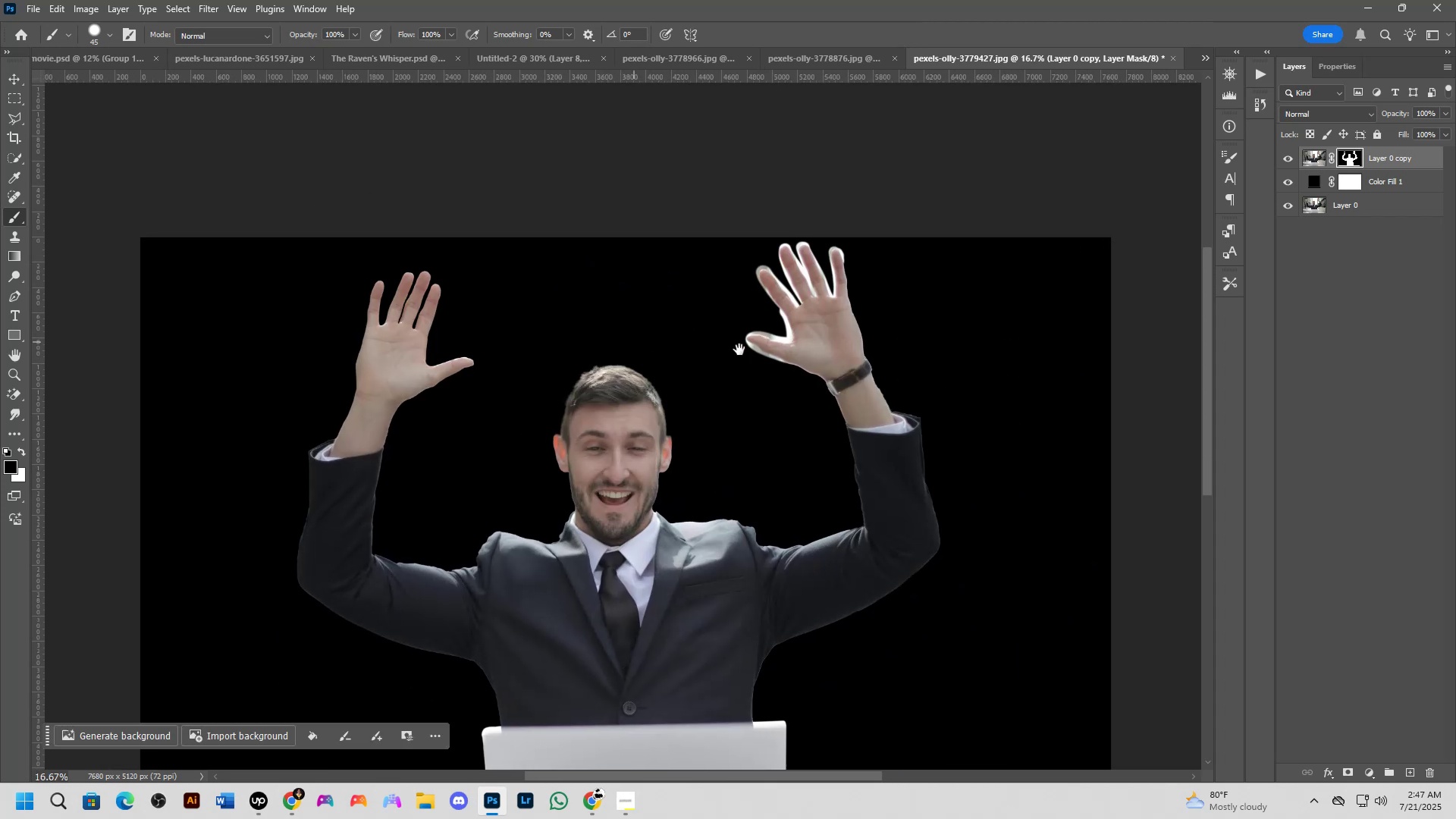 
scroll: coordinate [835, 323], scroll_direction: up, amount: 6.0
 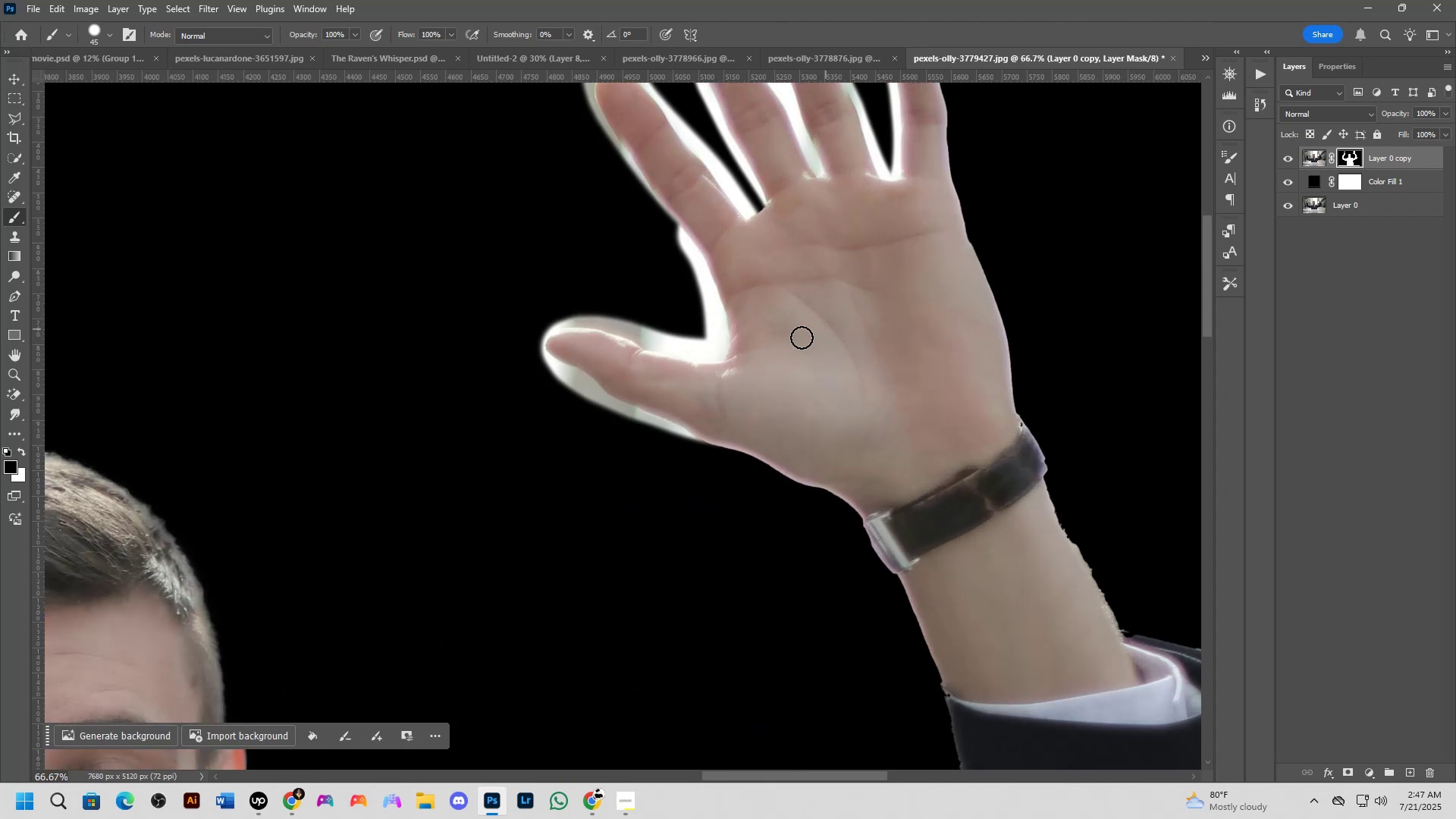 
hold_key(key=Space, duration=0.6)
 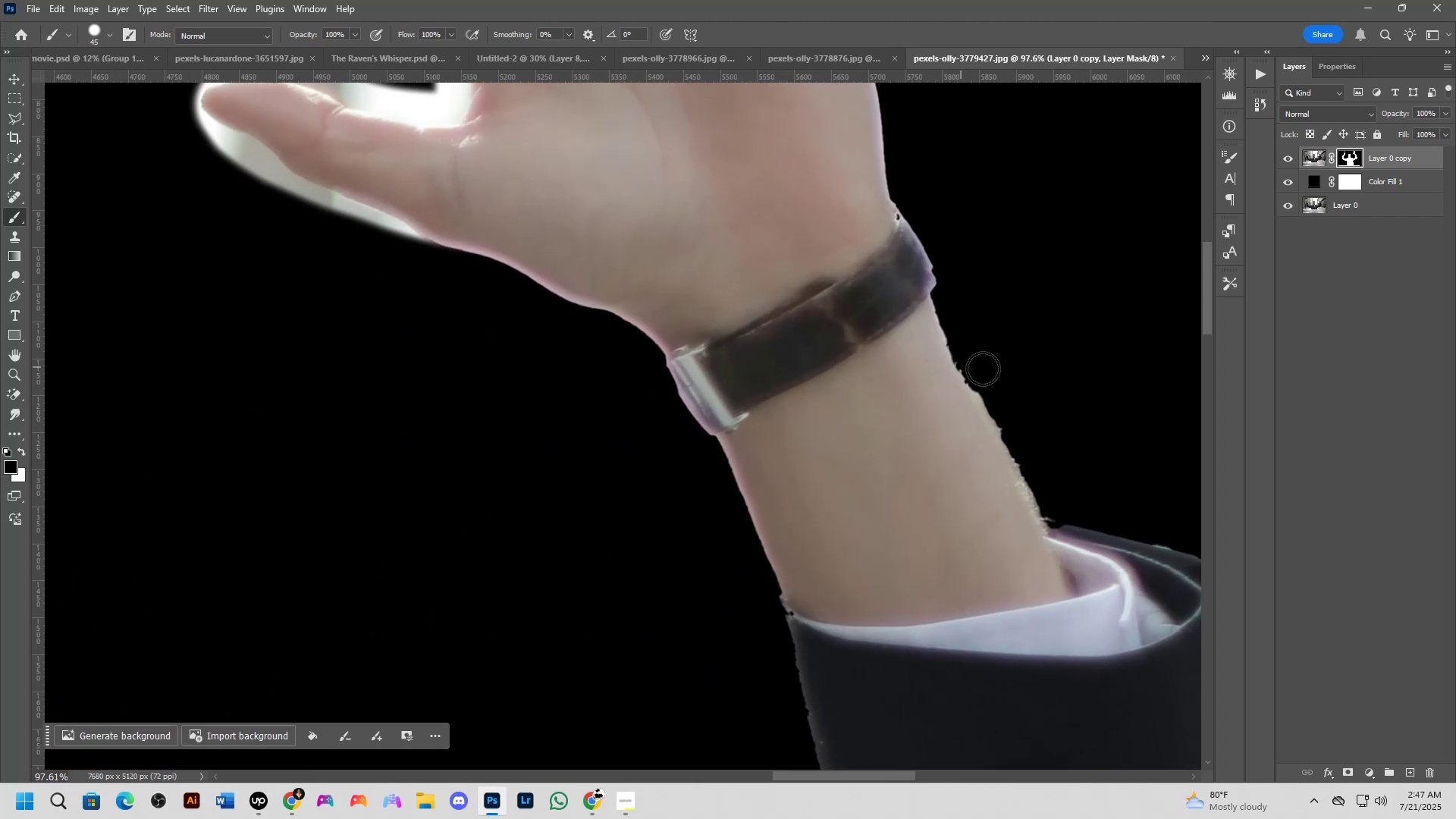 
left_click_drag(start_coordinate=[717, 398], to_coordinate=[604, 239])
 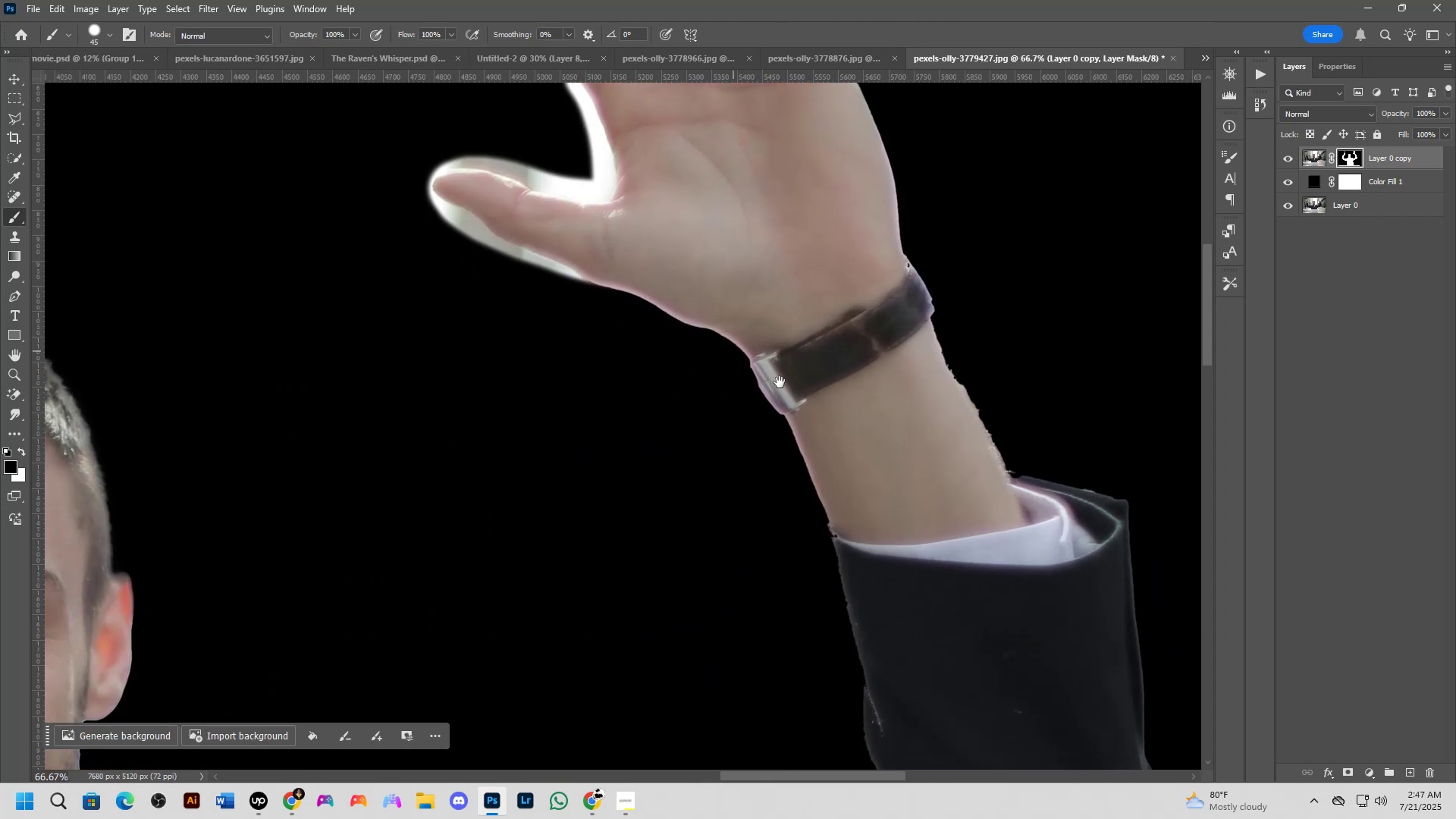 
scroll: coordinate [938, 368], scroll_direction: up, amount: 4.0
 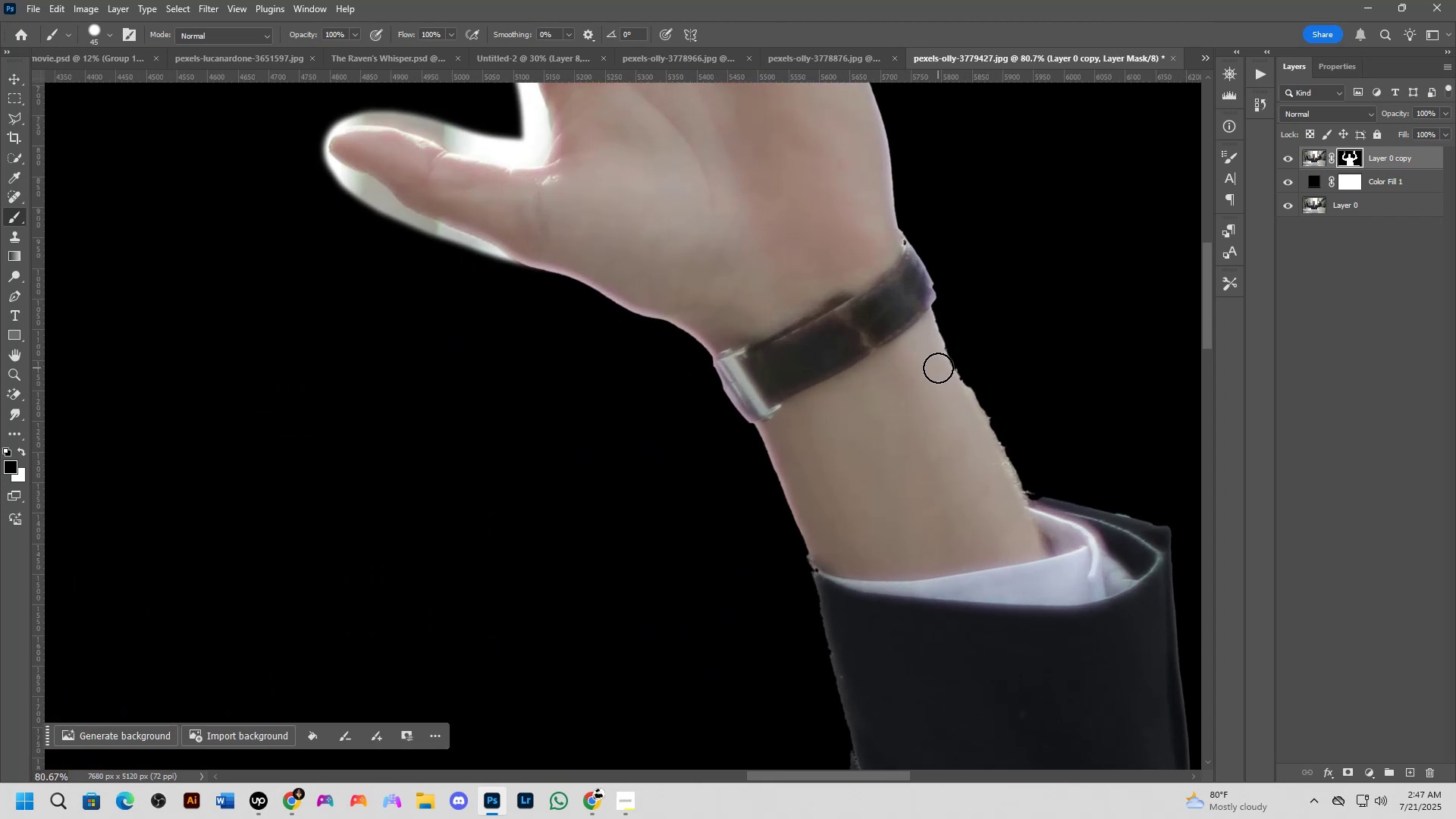 
hold_key(key=Space, duration=0.57)
 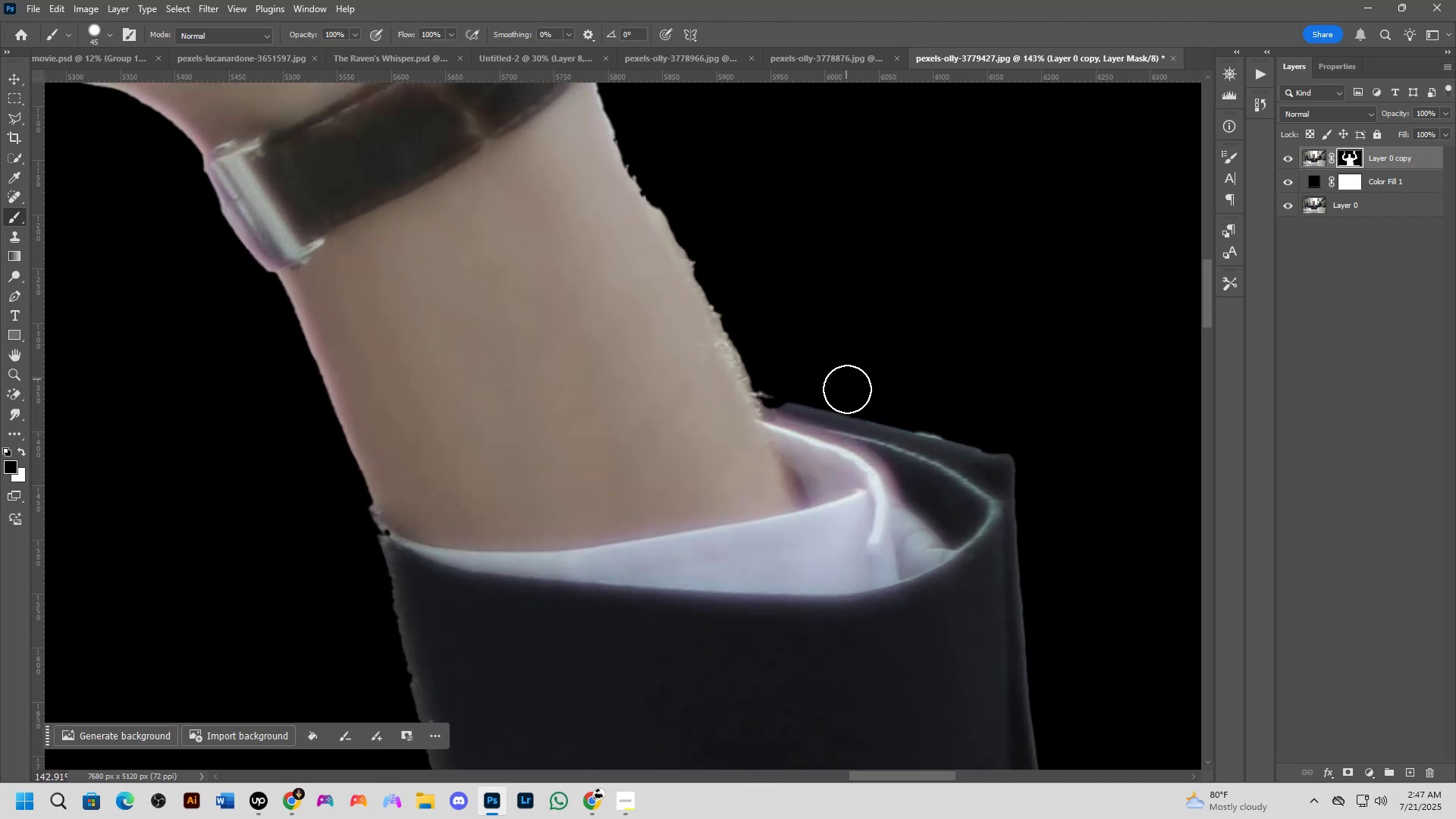 
left_click_drag(start_coordinate=[981, 369], to_coordinate=[717, 235])
 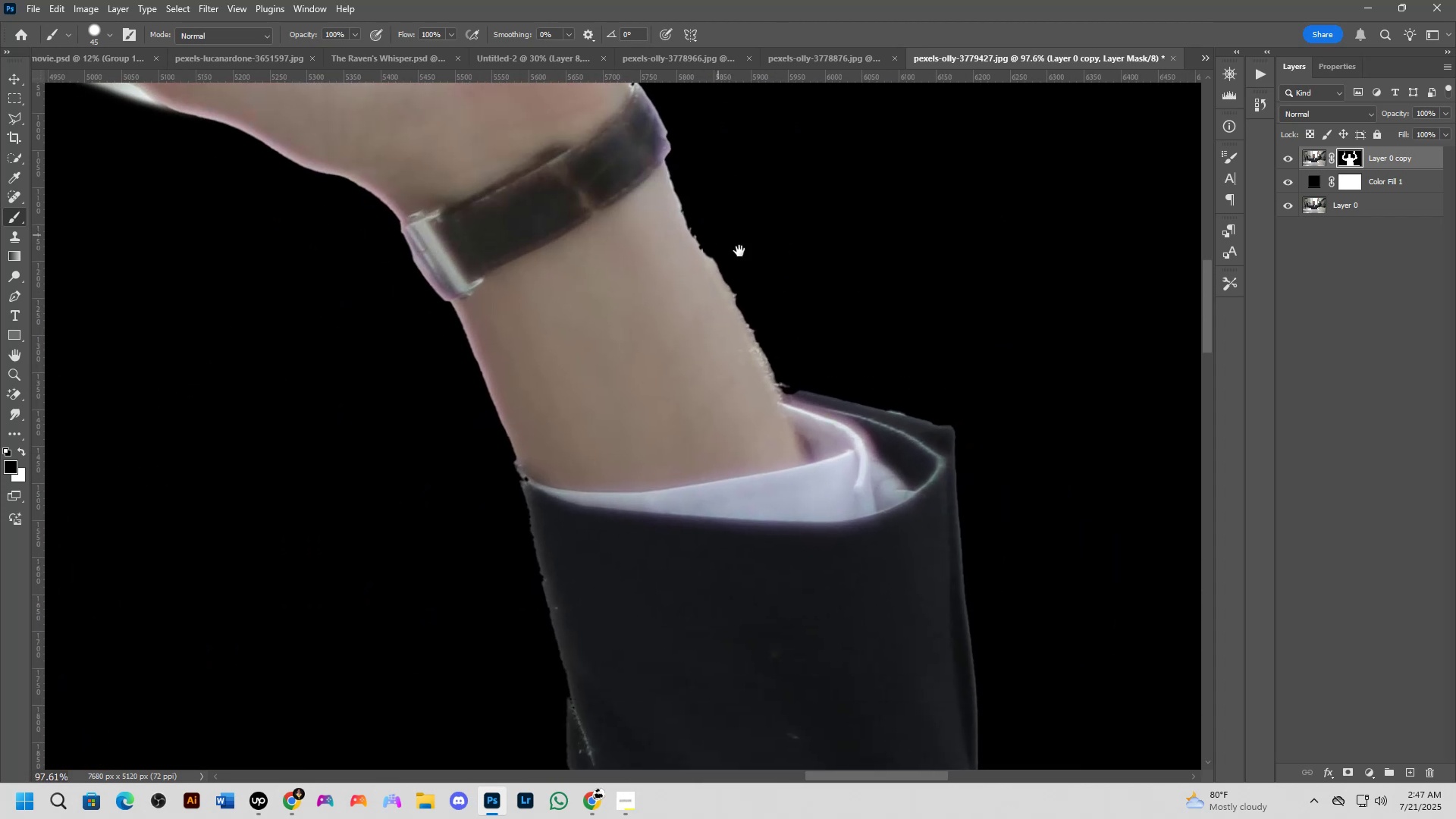 
scroll: coordinate [829, 366], scroll_direction: up, amount: 4.0
 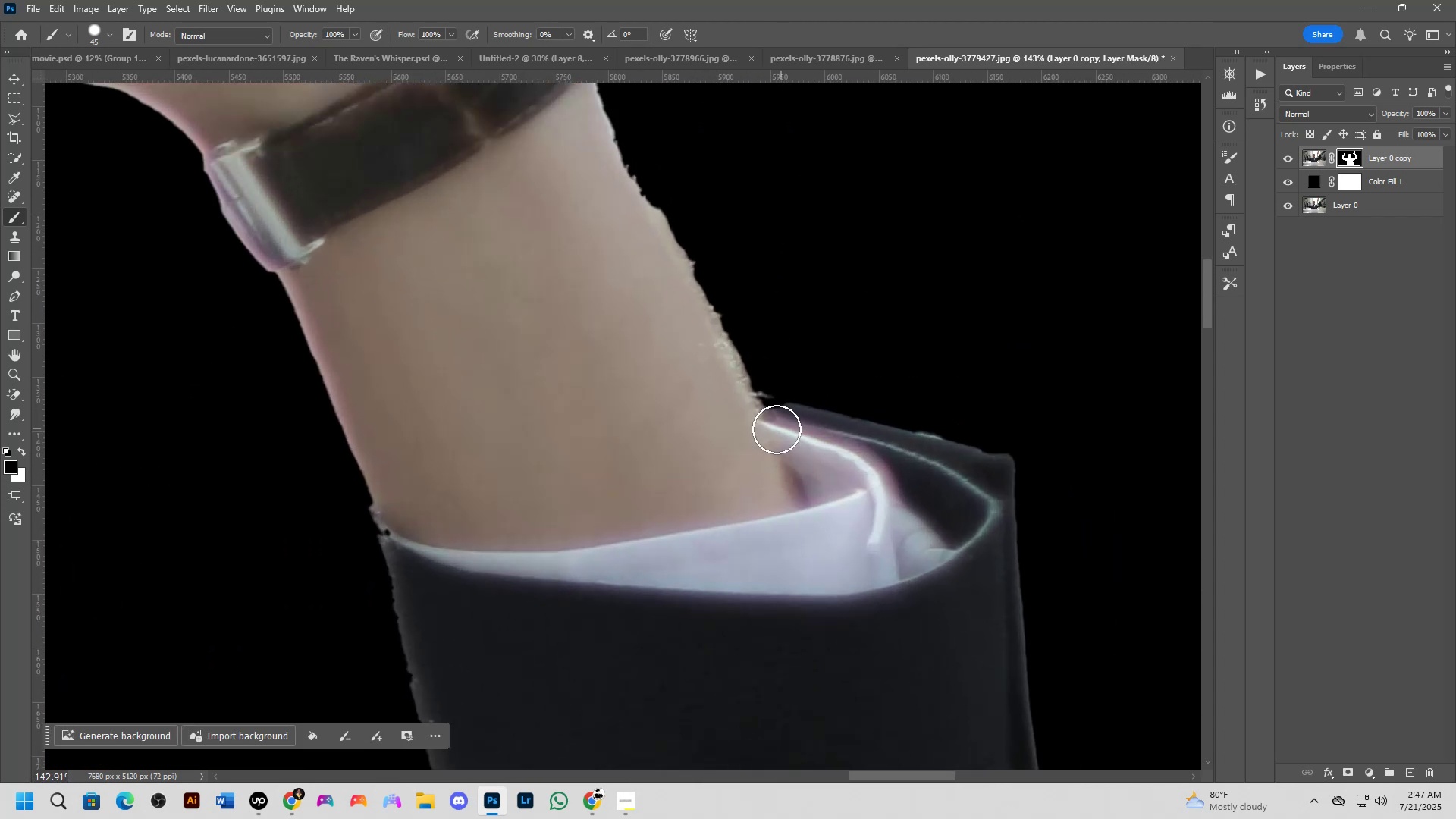 
left_click_drag(start_coordinate=[768, 425], to_coordinate=[816, 441])
 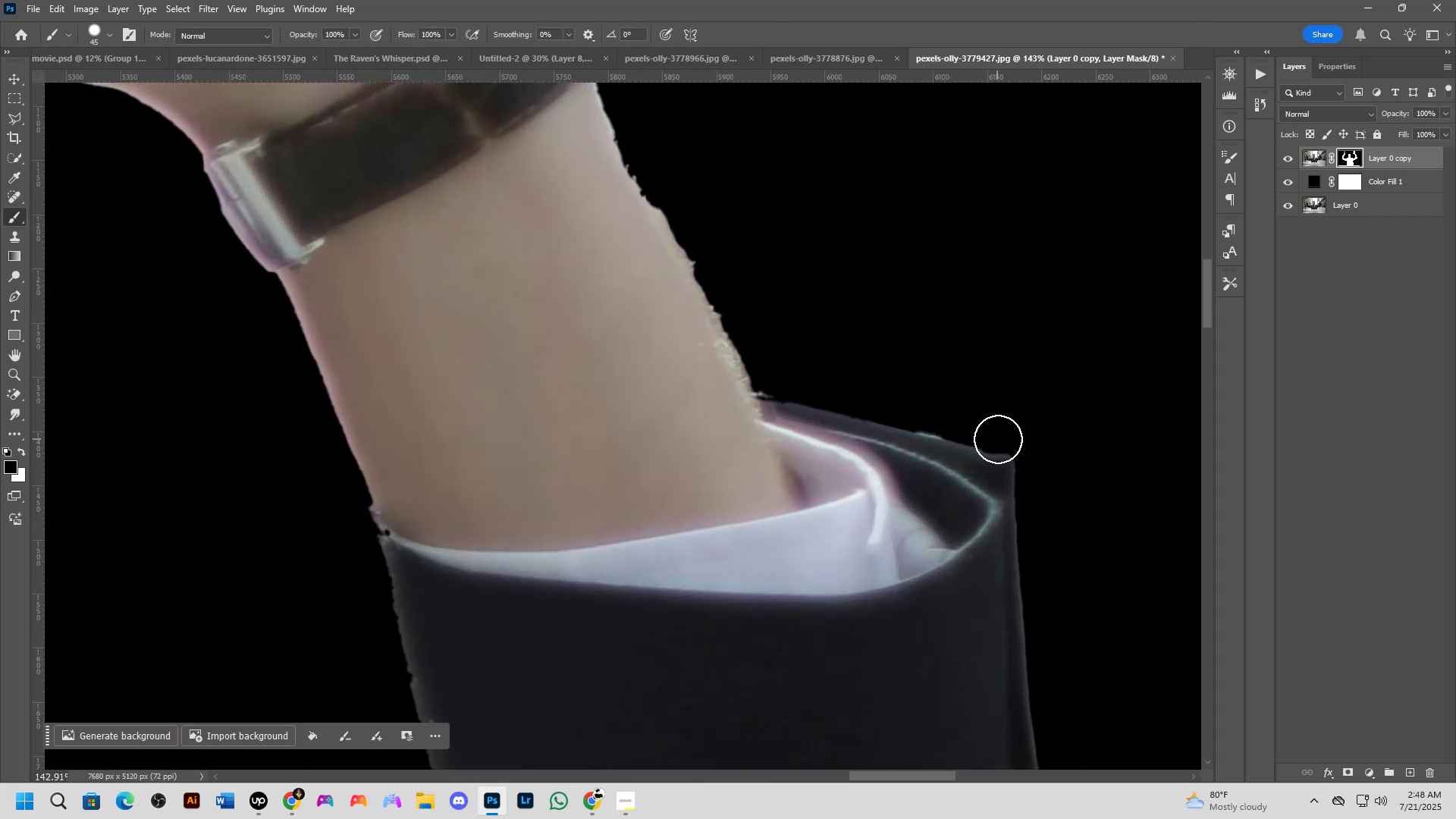 
left_click_drag(start_coordinate=[993, 431], to_coordinate=[840, 362])
 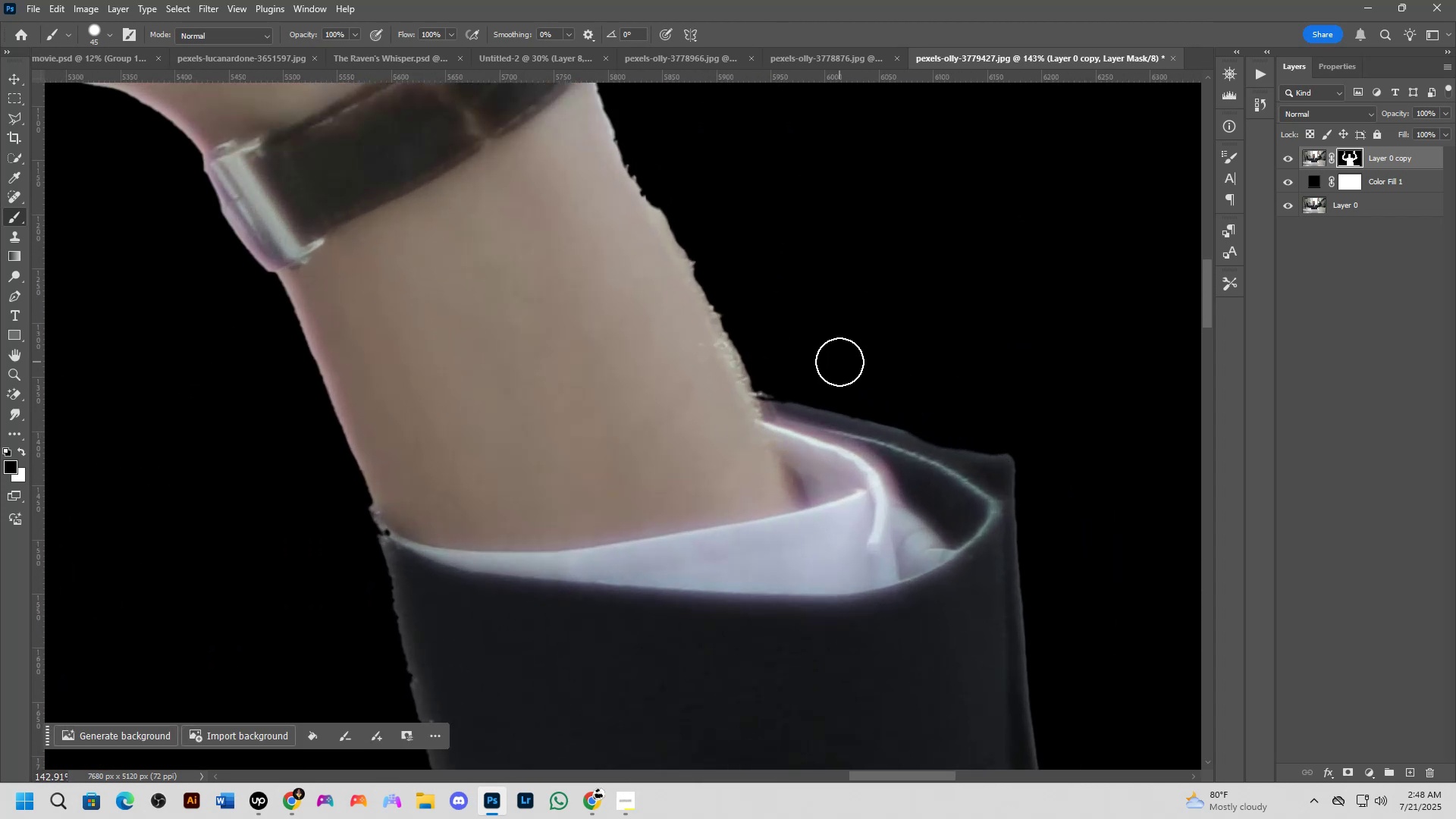 
hold_key(key=Space, duration=0.5)
 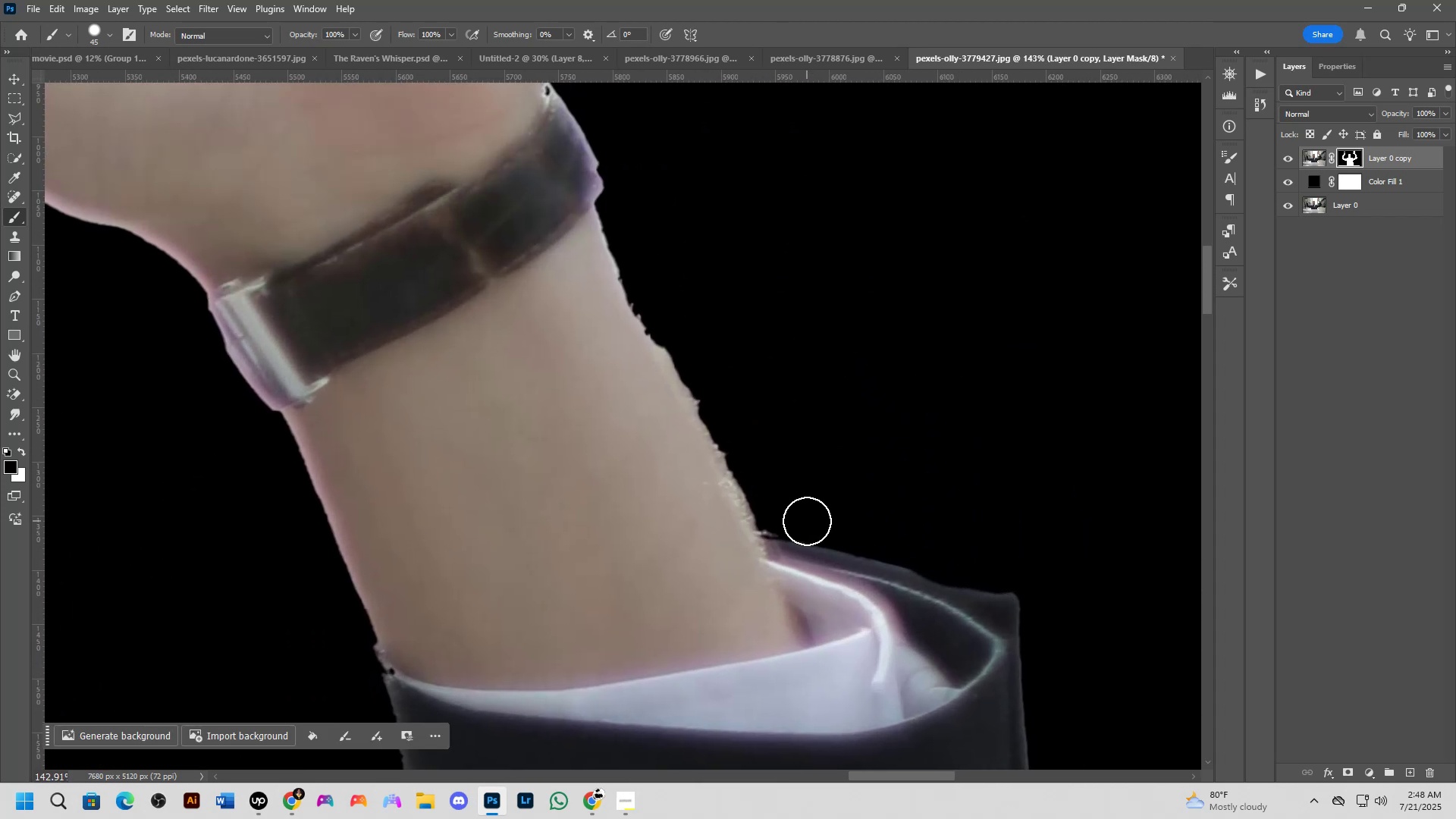 
left_click_drag(start_coordinate=[825, 318], to_coordinate=[830, 457])
 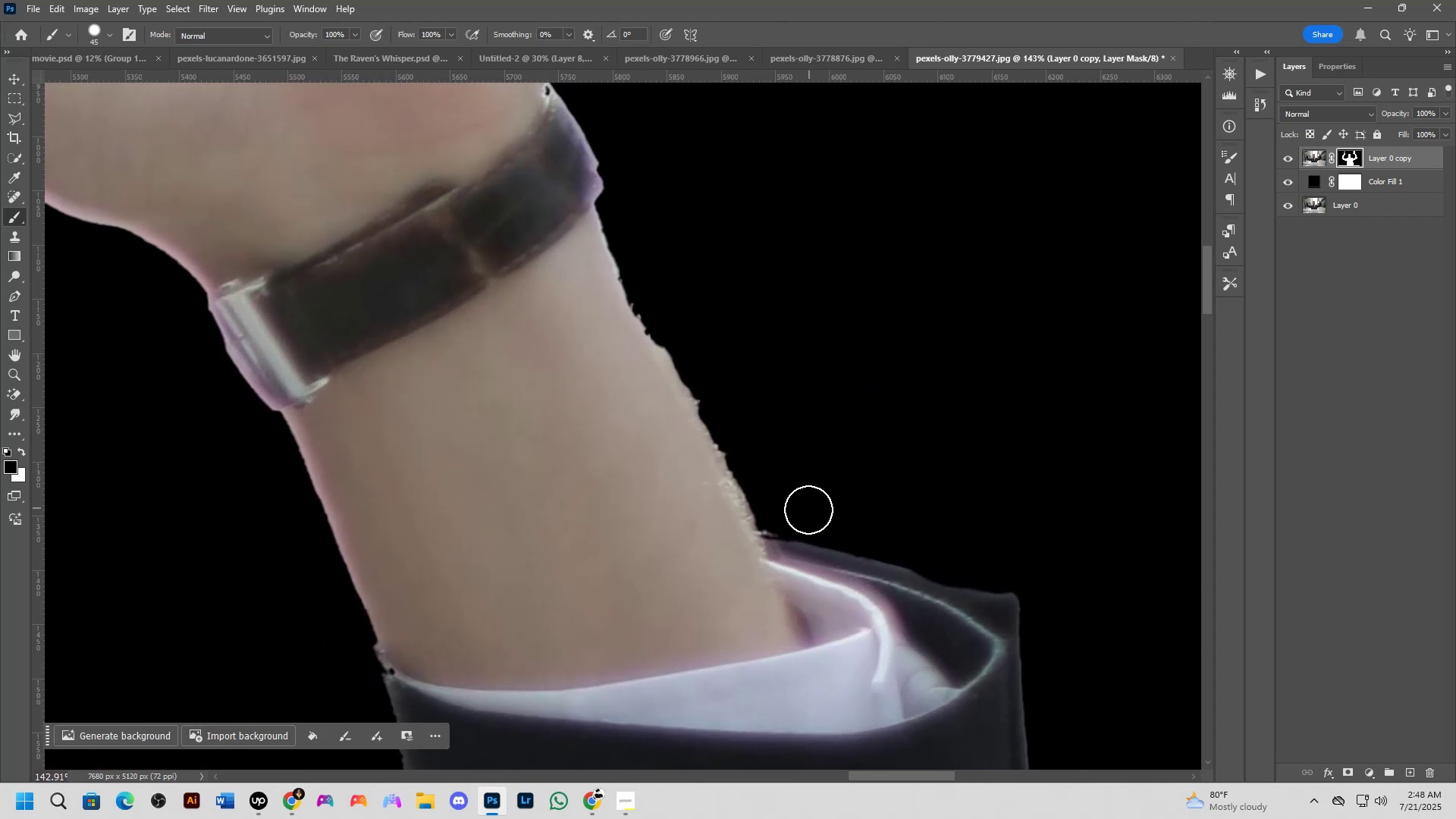 
left_click_drag(start_coordinate=[807, 521], to_coordinate=[775, 515])
 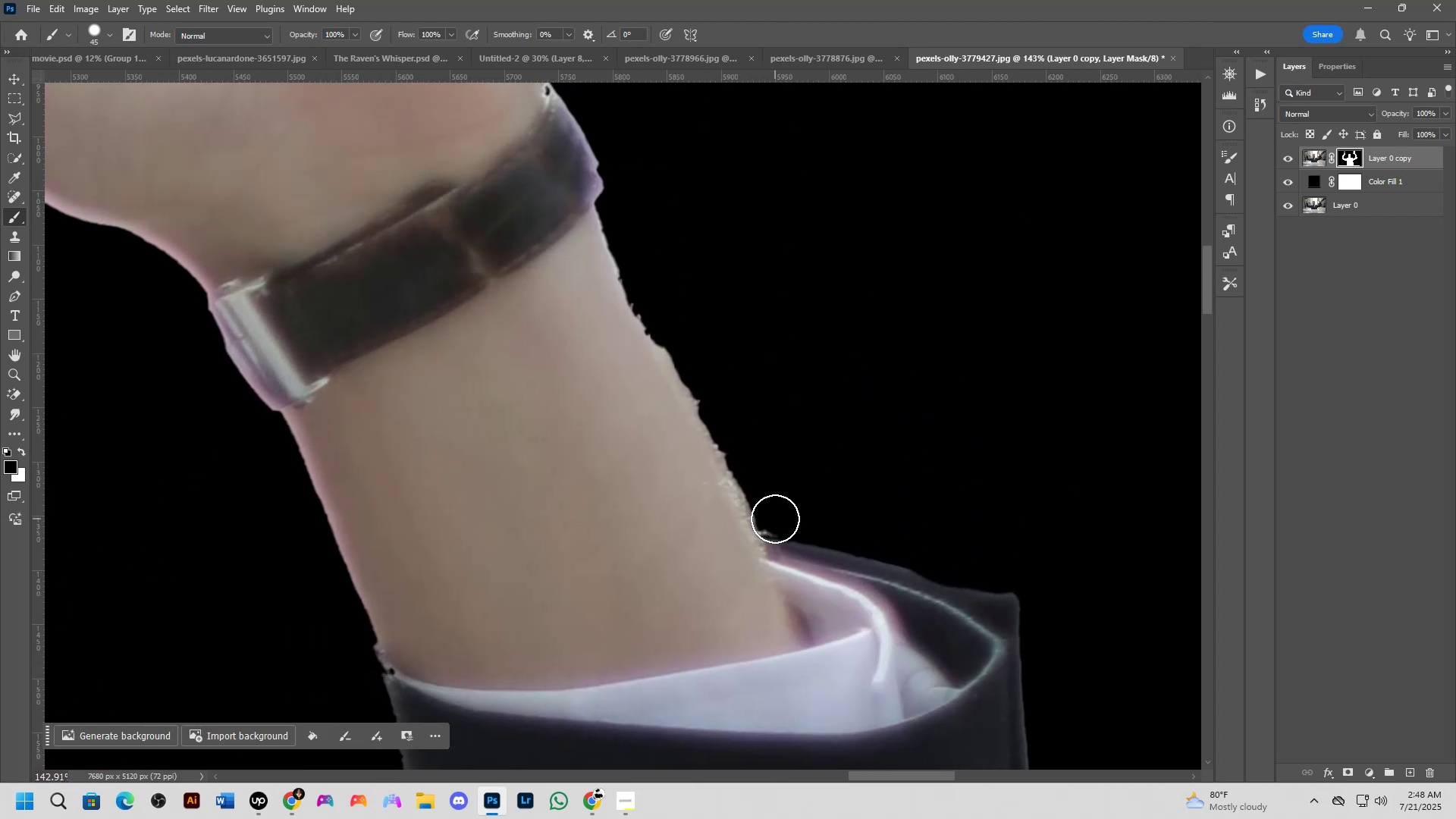 
left_click([775, 519])
 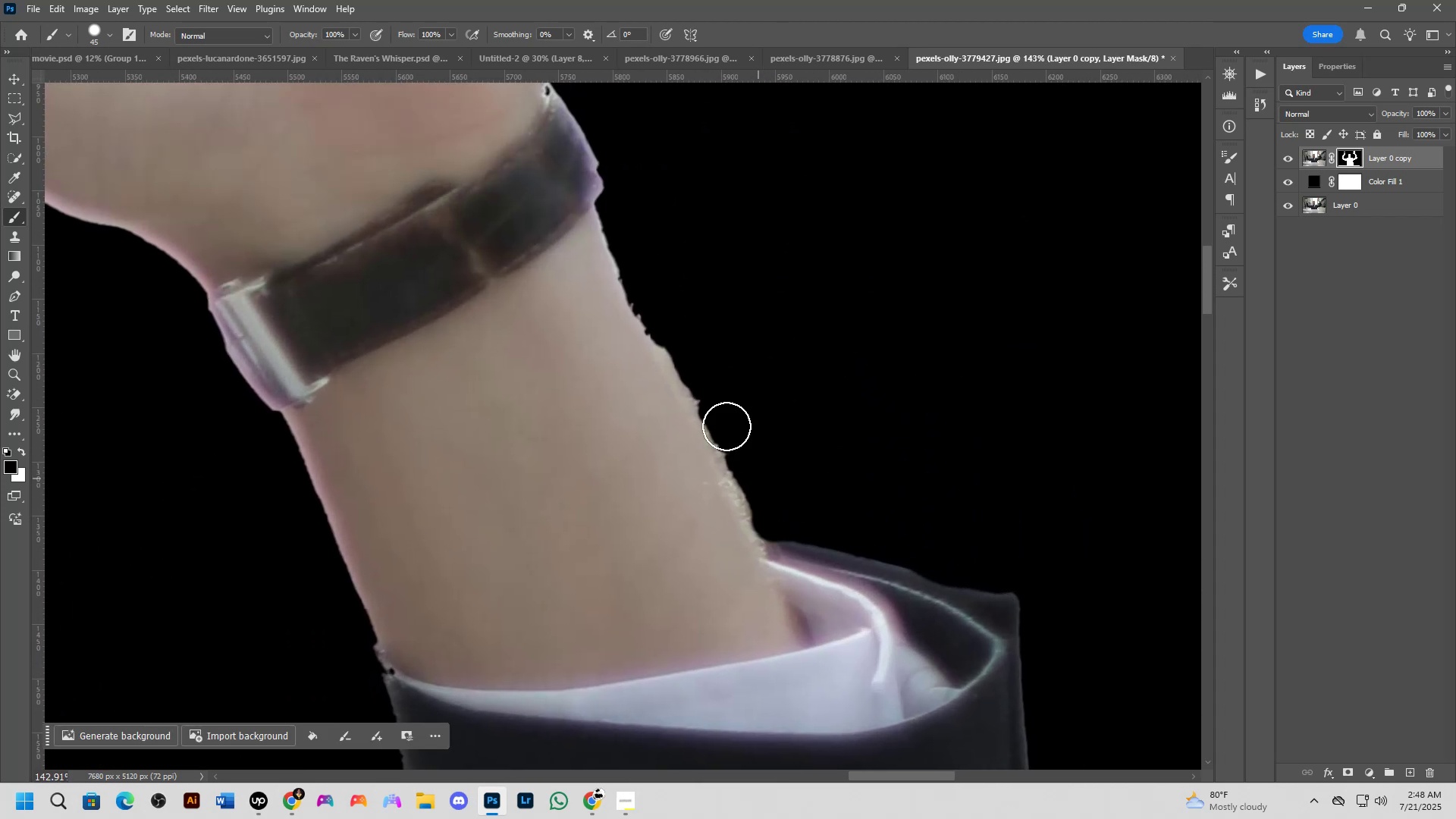 
hold_key(key=ShiftLeft, duration=0.64)
left_click([645, 284])
 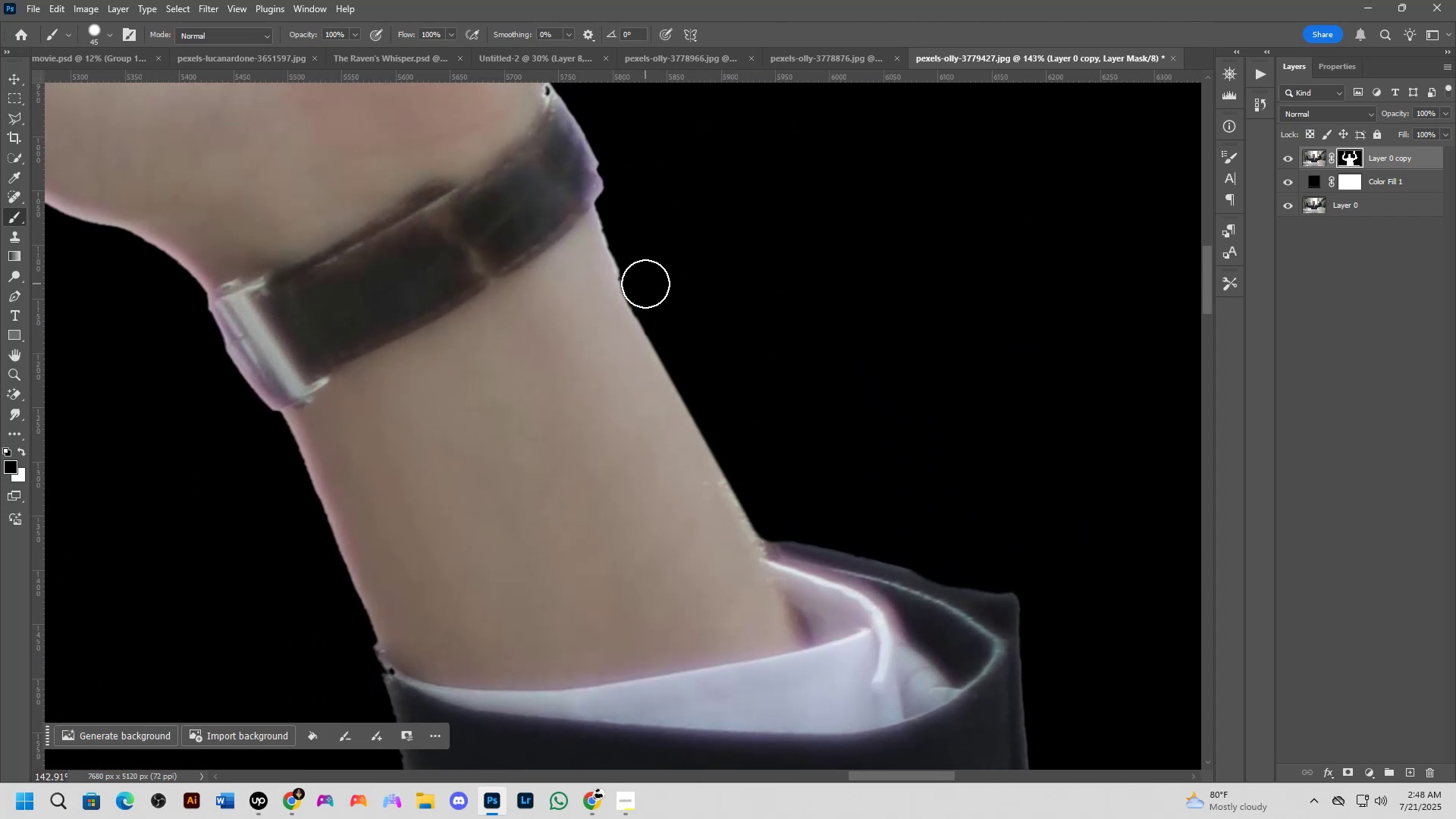 
hold_key(key=Space, duration=0.52)
 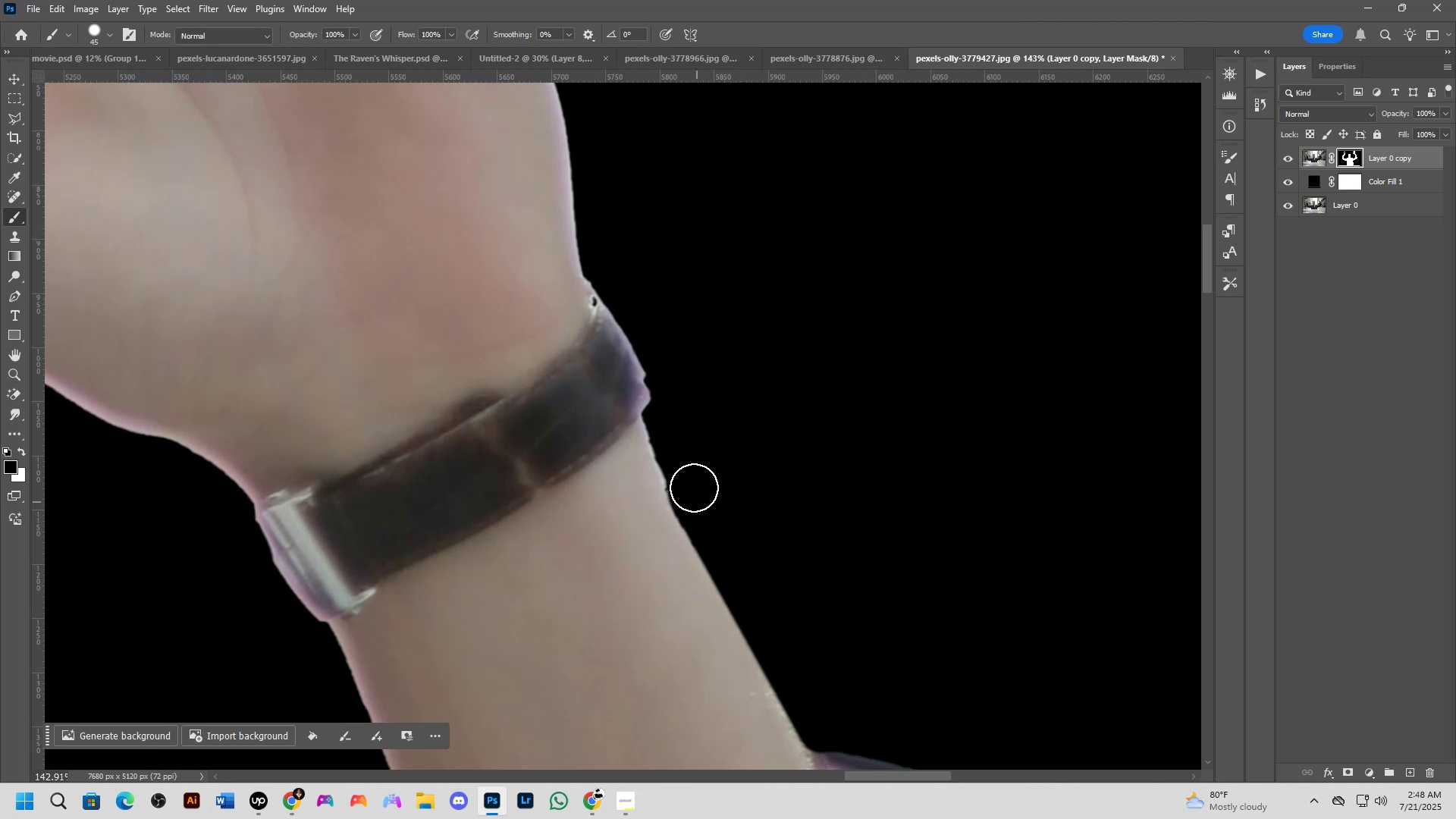 
left_click_drag(start_coordinate=[649, 283], to_coordinate=[696, 494])
 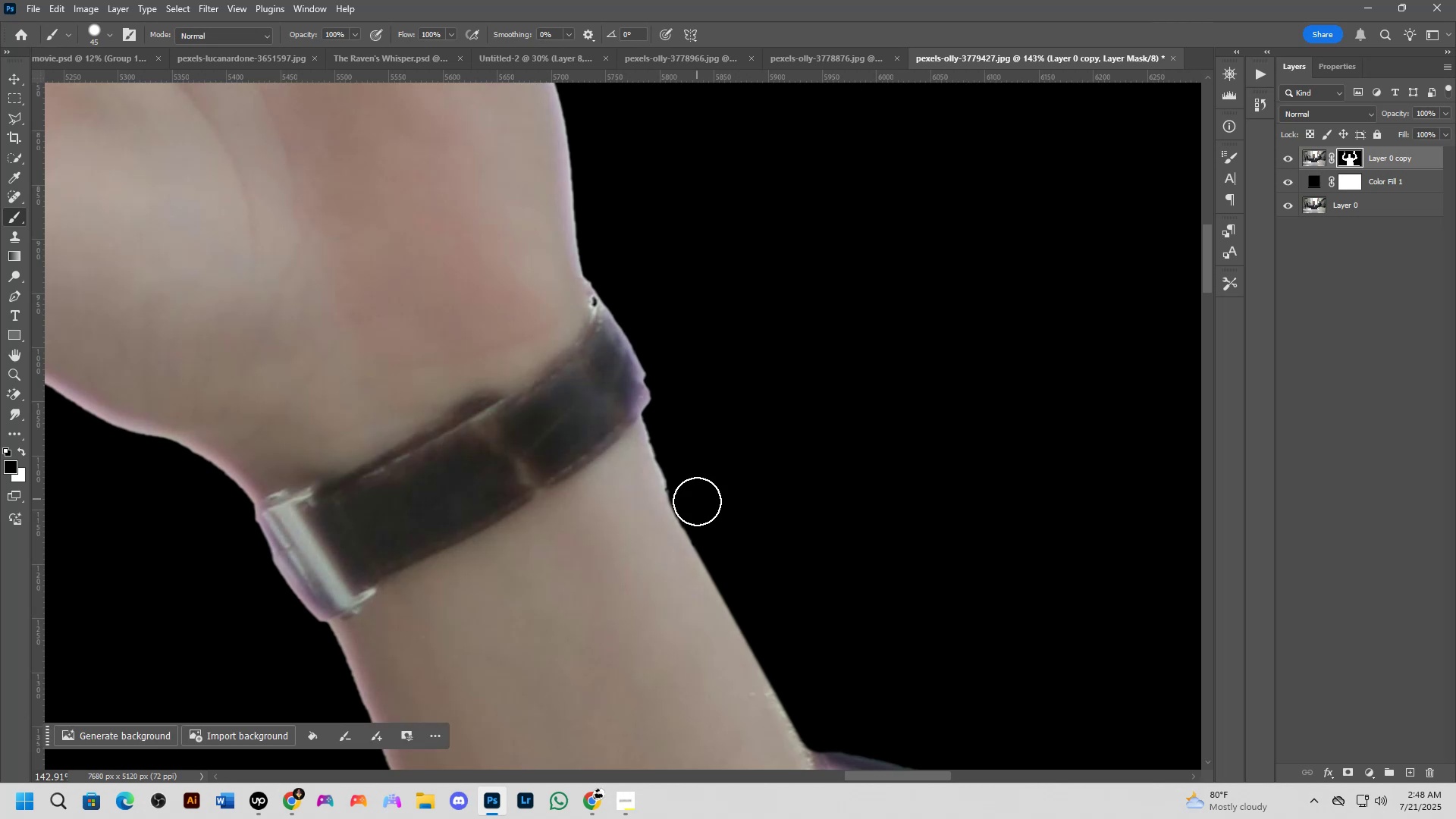 
left_click_drag(start_coordinate=[697, 502], to_coordinate=[607, 261])
 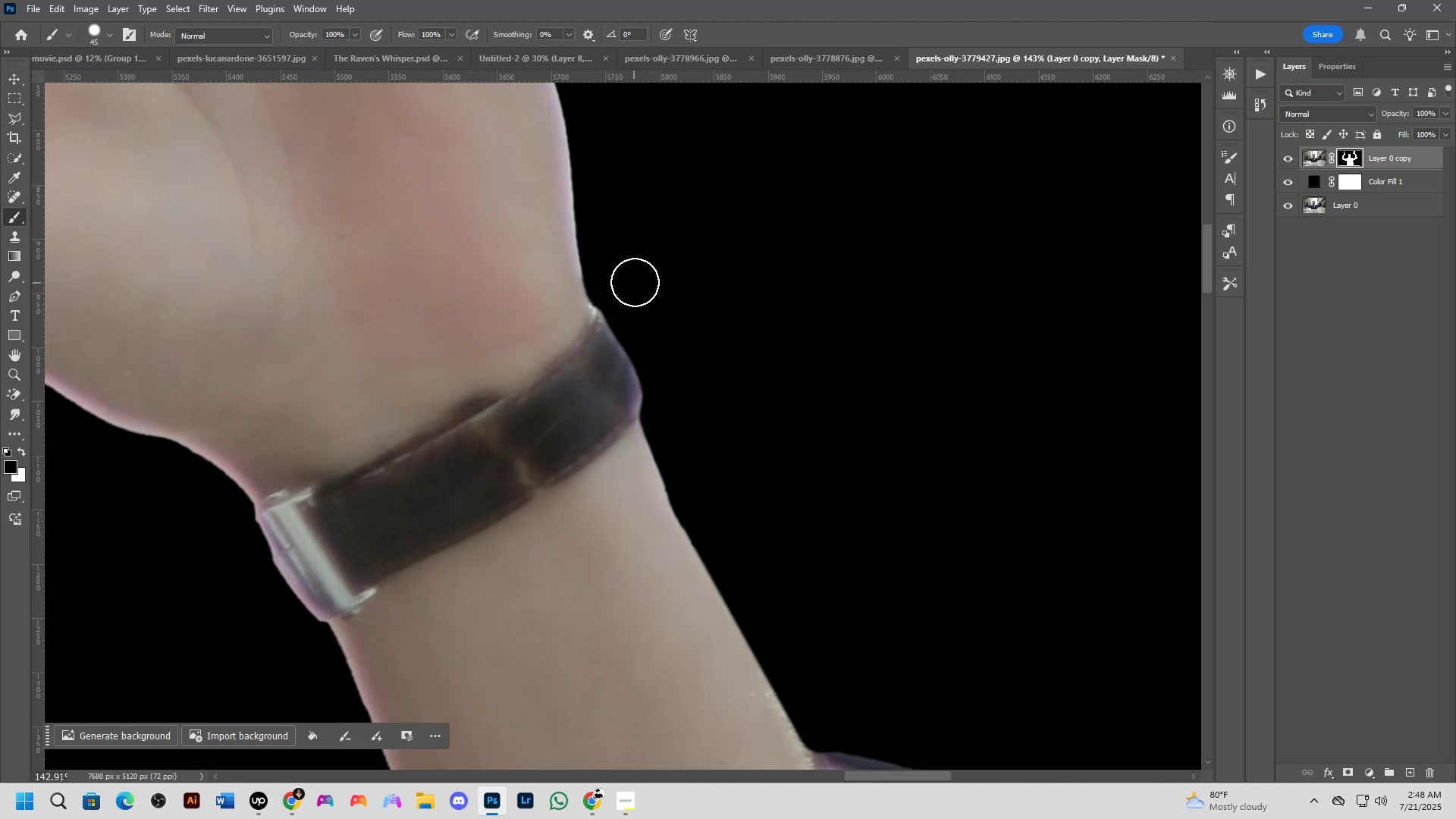 
hold_key(key=Space, duration=0.54)
 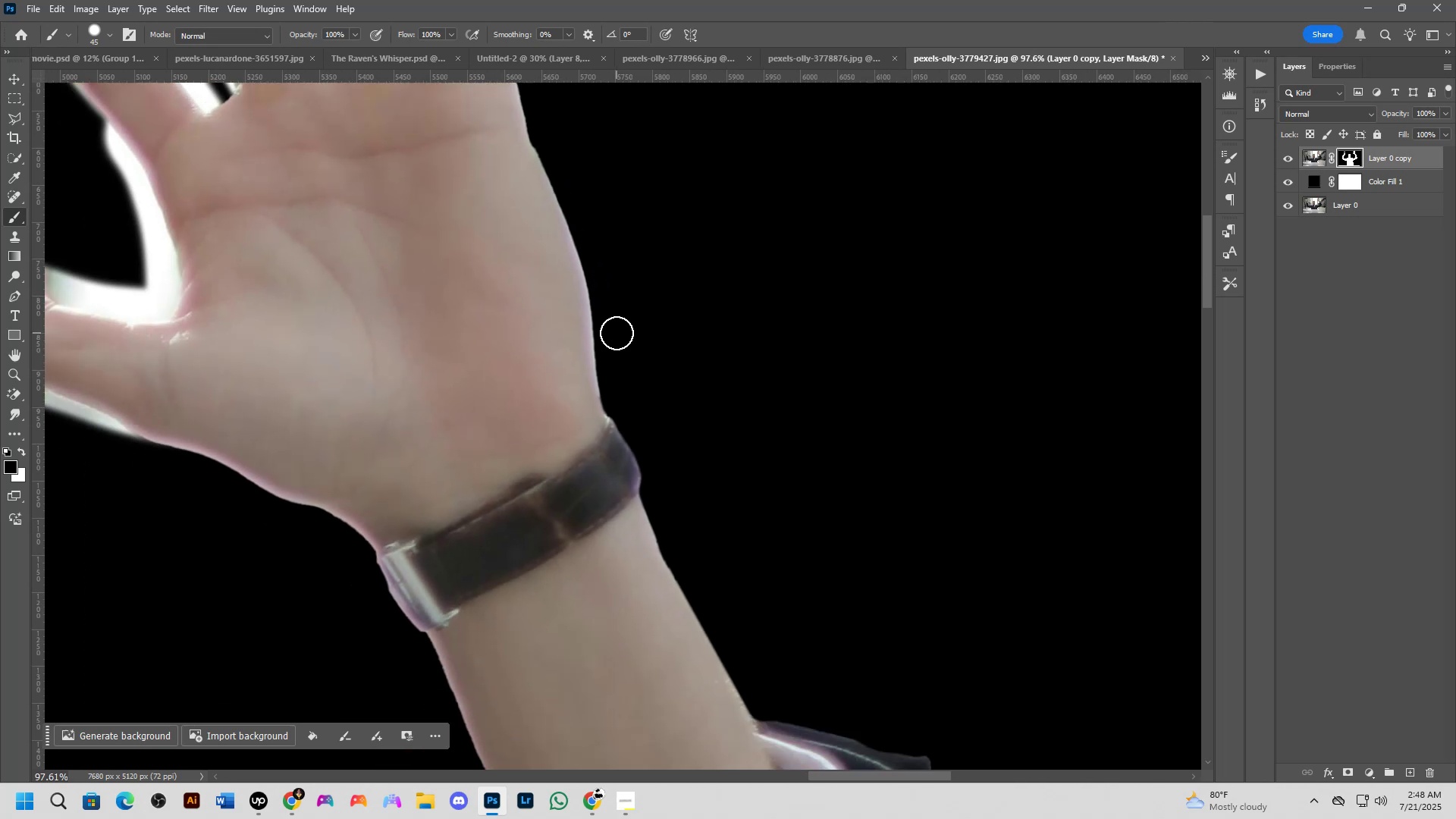 
left_click_drag(start_coordinate=[649, 268], to_coordinate=[659, 418])
 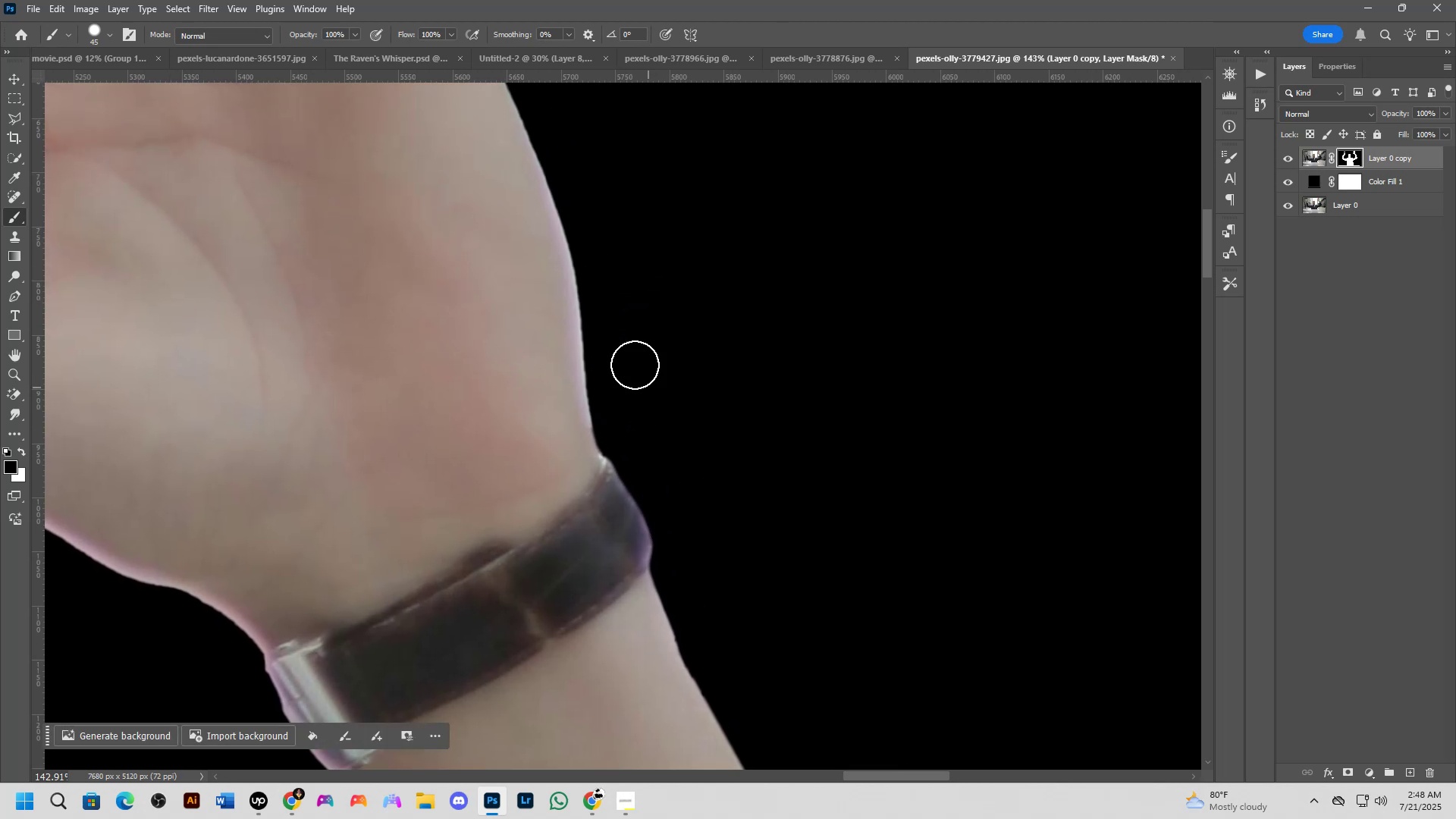 
scroll: coordinate [615, 327], scroll_direction: down, amount: 7.0
 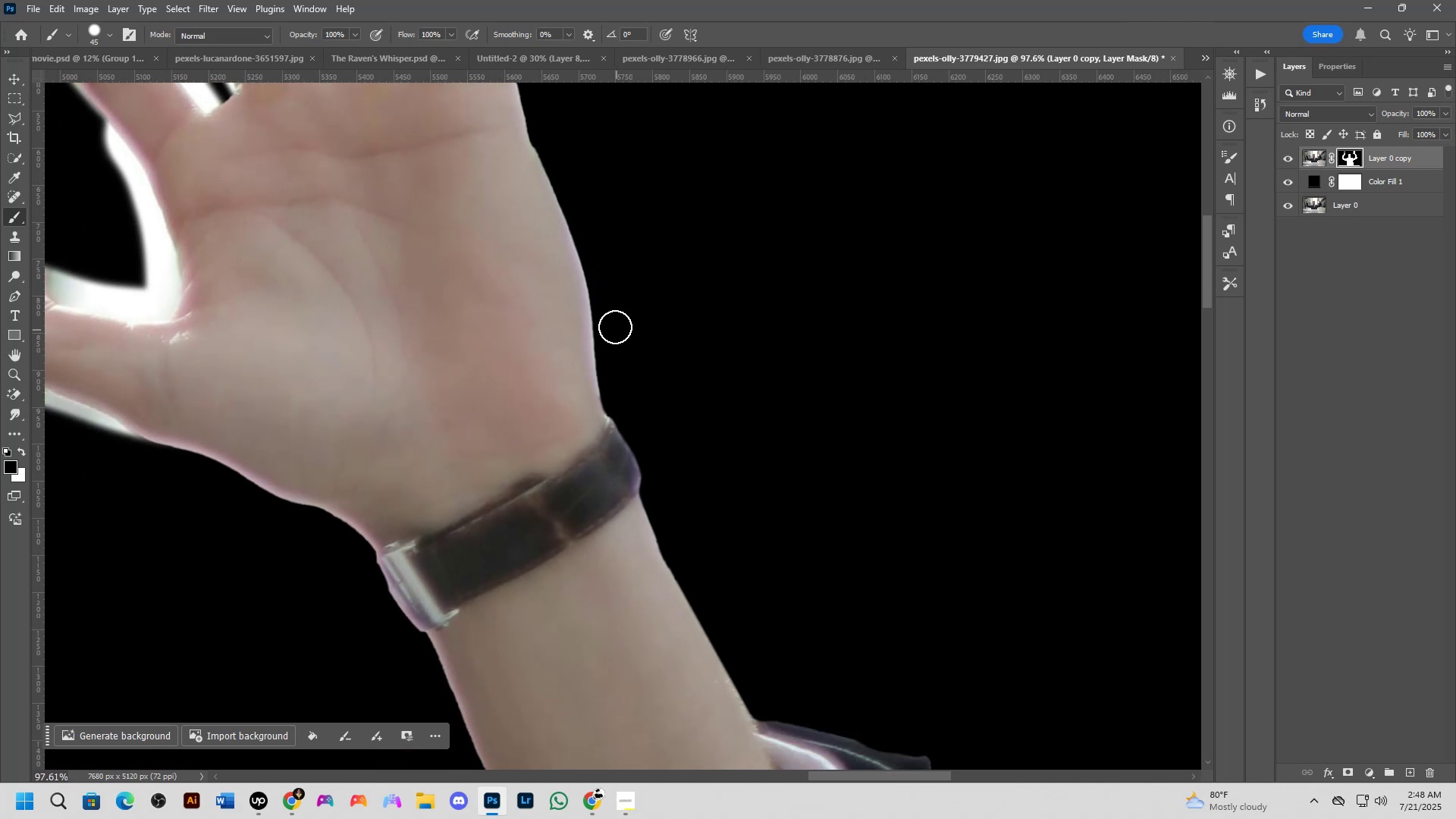 
hold_key(key=Space, duration=0.65)
 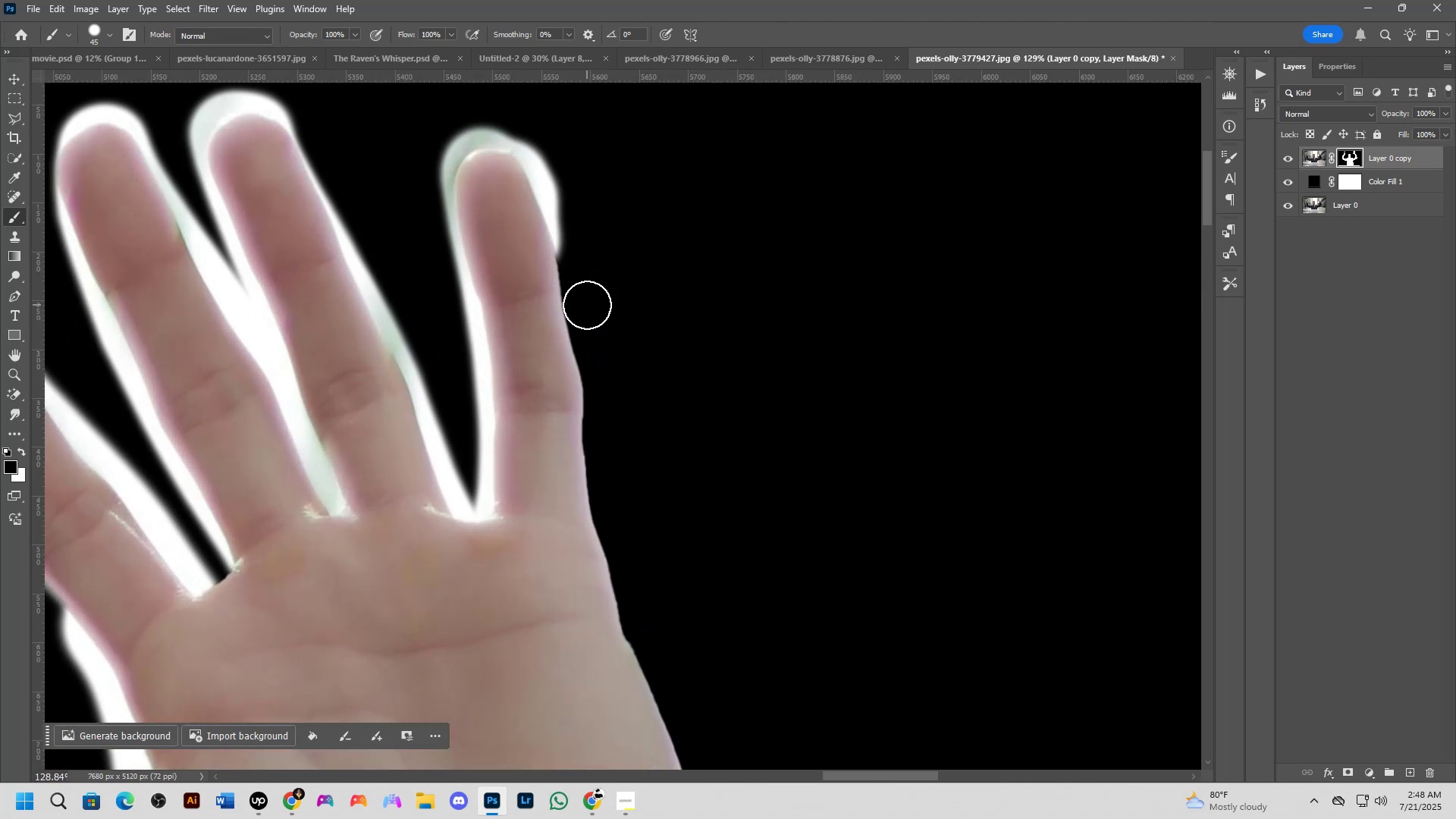 
left_click_drag(start_coordinate=[591, 232], to_coordinate=[648, 536])
 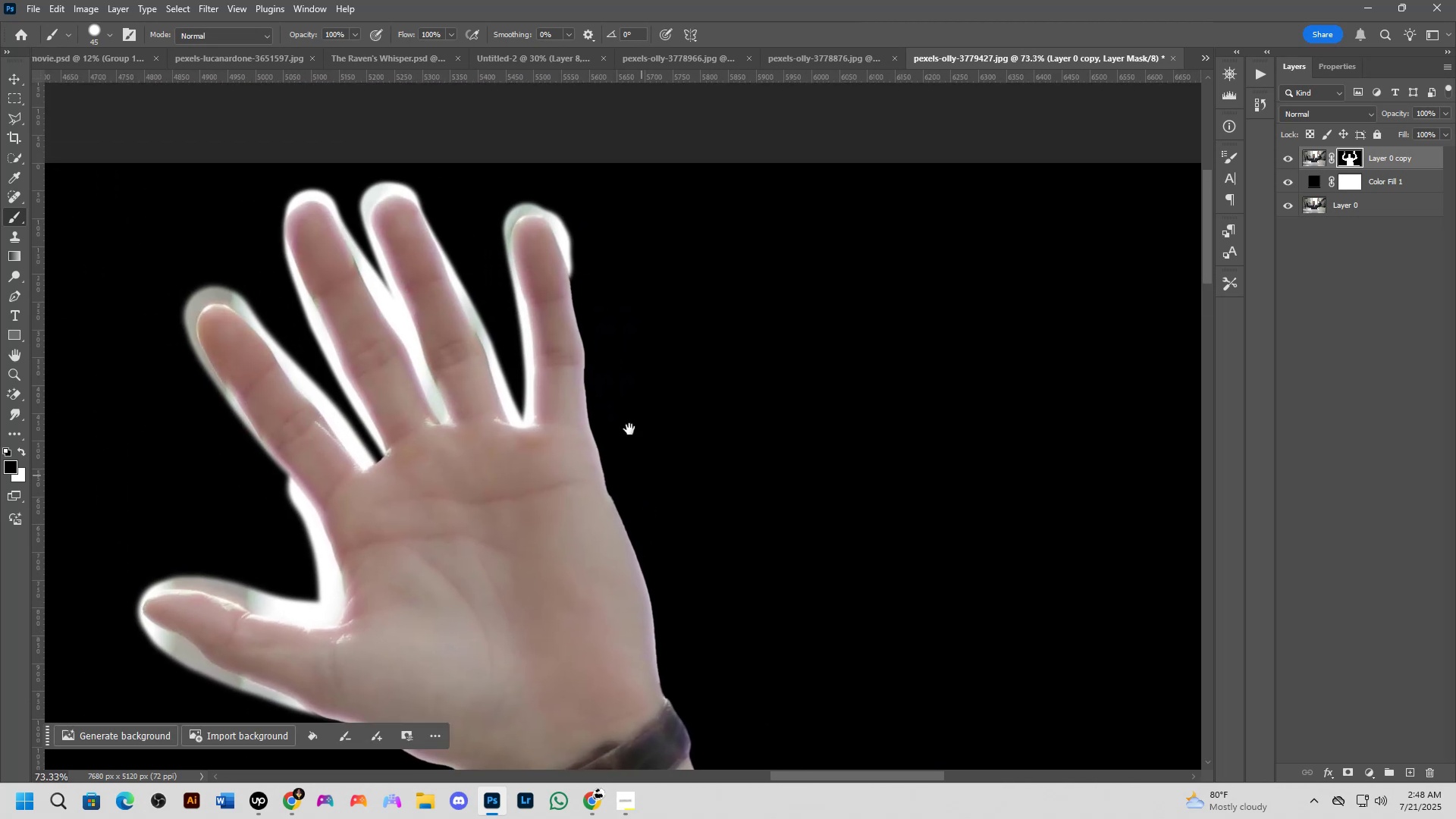 
scroll: coordinate [587, 305], scroll_direction: up, amount: 7.0
 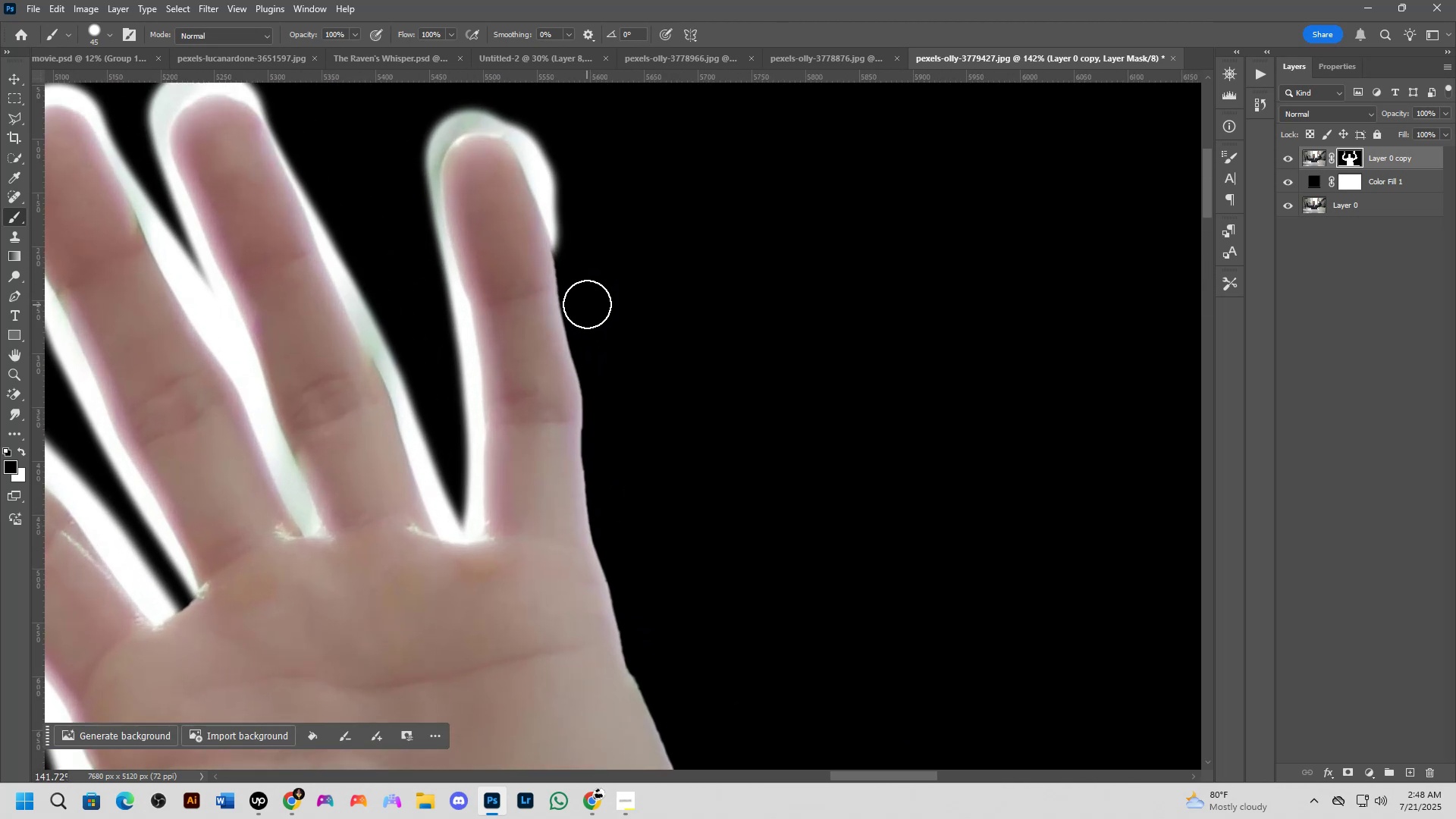 
hold_key(key=Space, duration=0.55)
 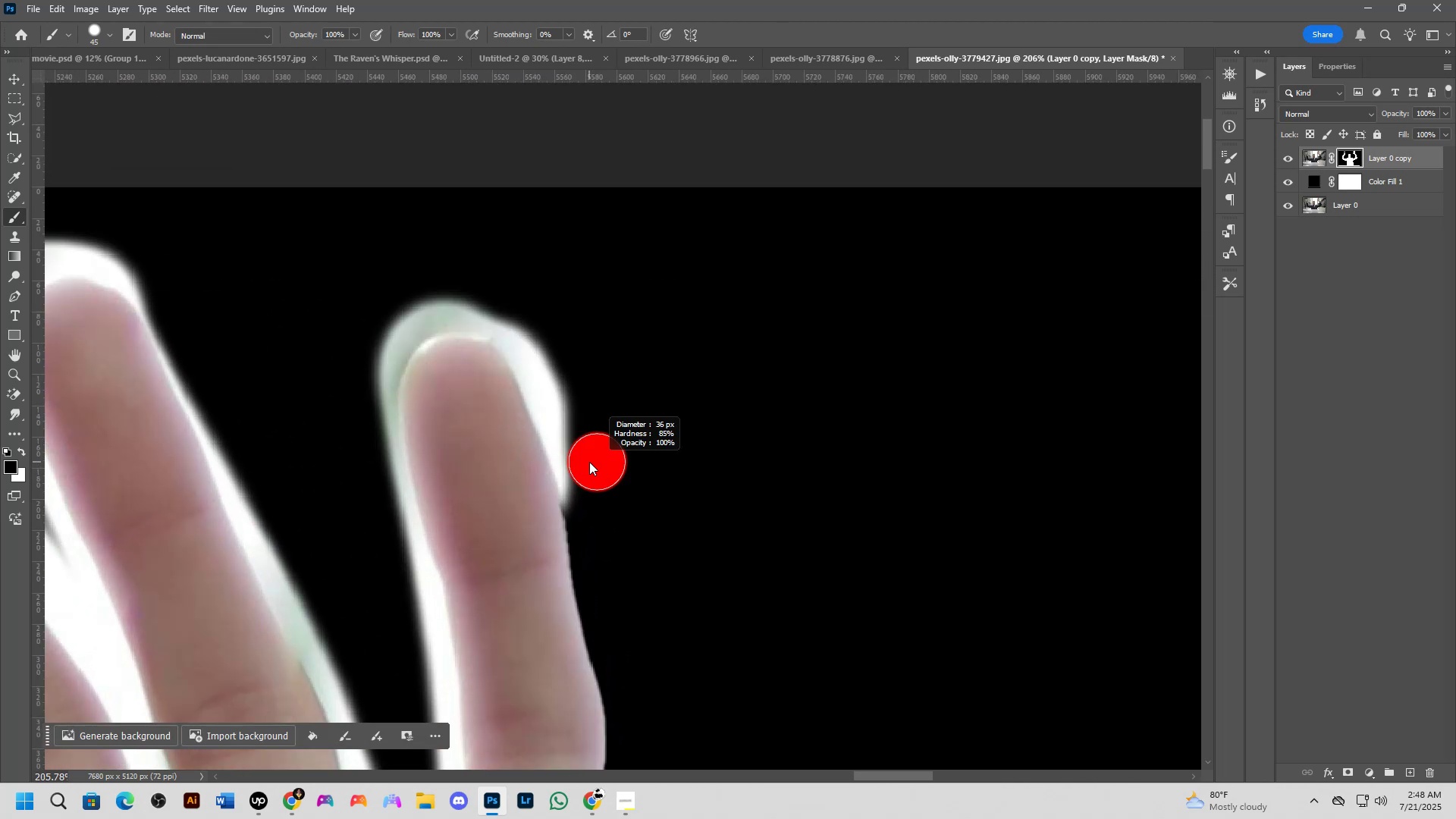 
left_click_drag(start_coordinate=[587, 261], to_coordinate=[609, 507])
 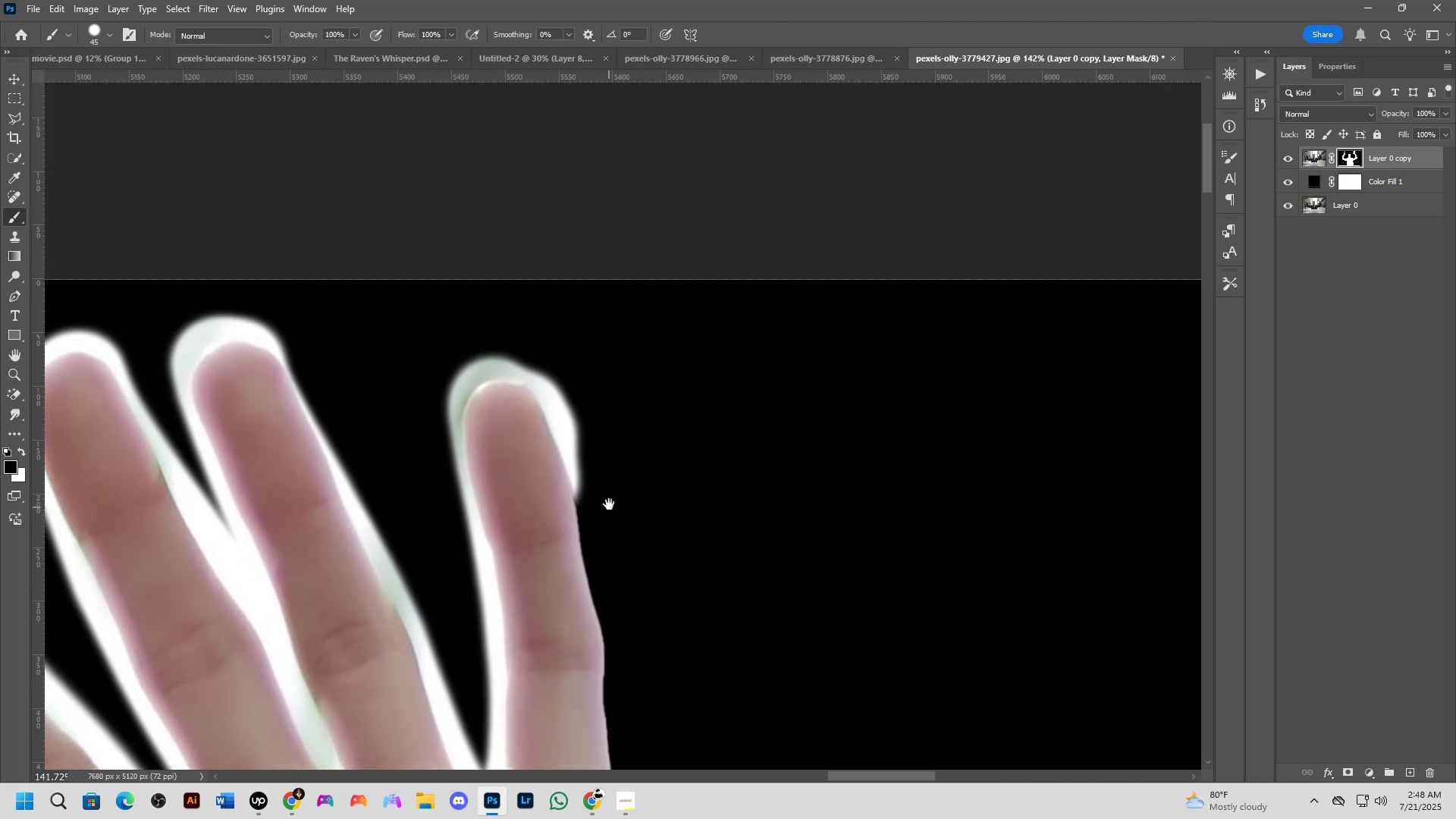 
scroll: coordinate [603, 479], scroll_direction: up, amount: 3.0
 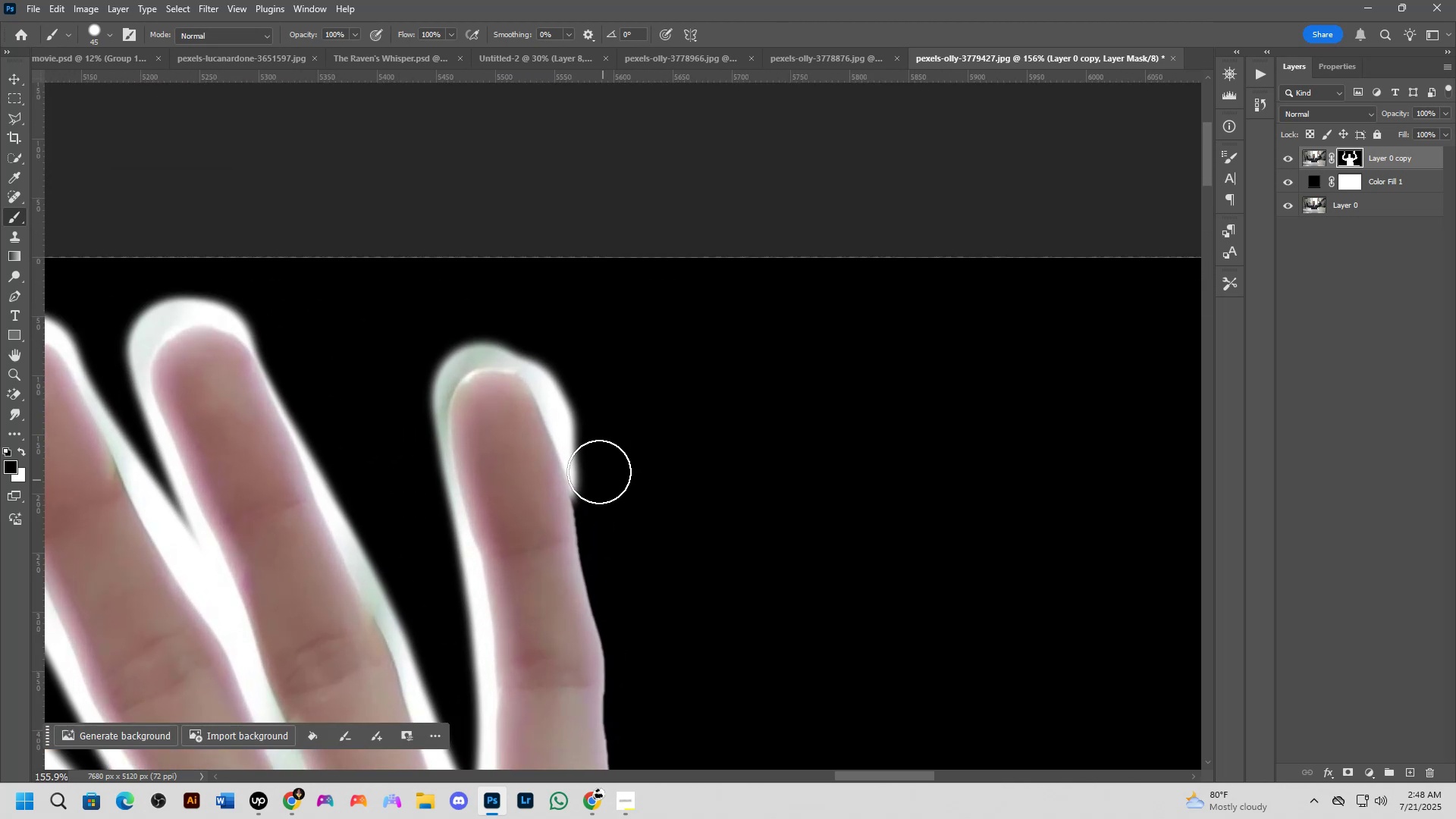 
key(Alt+AltLeft)
 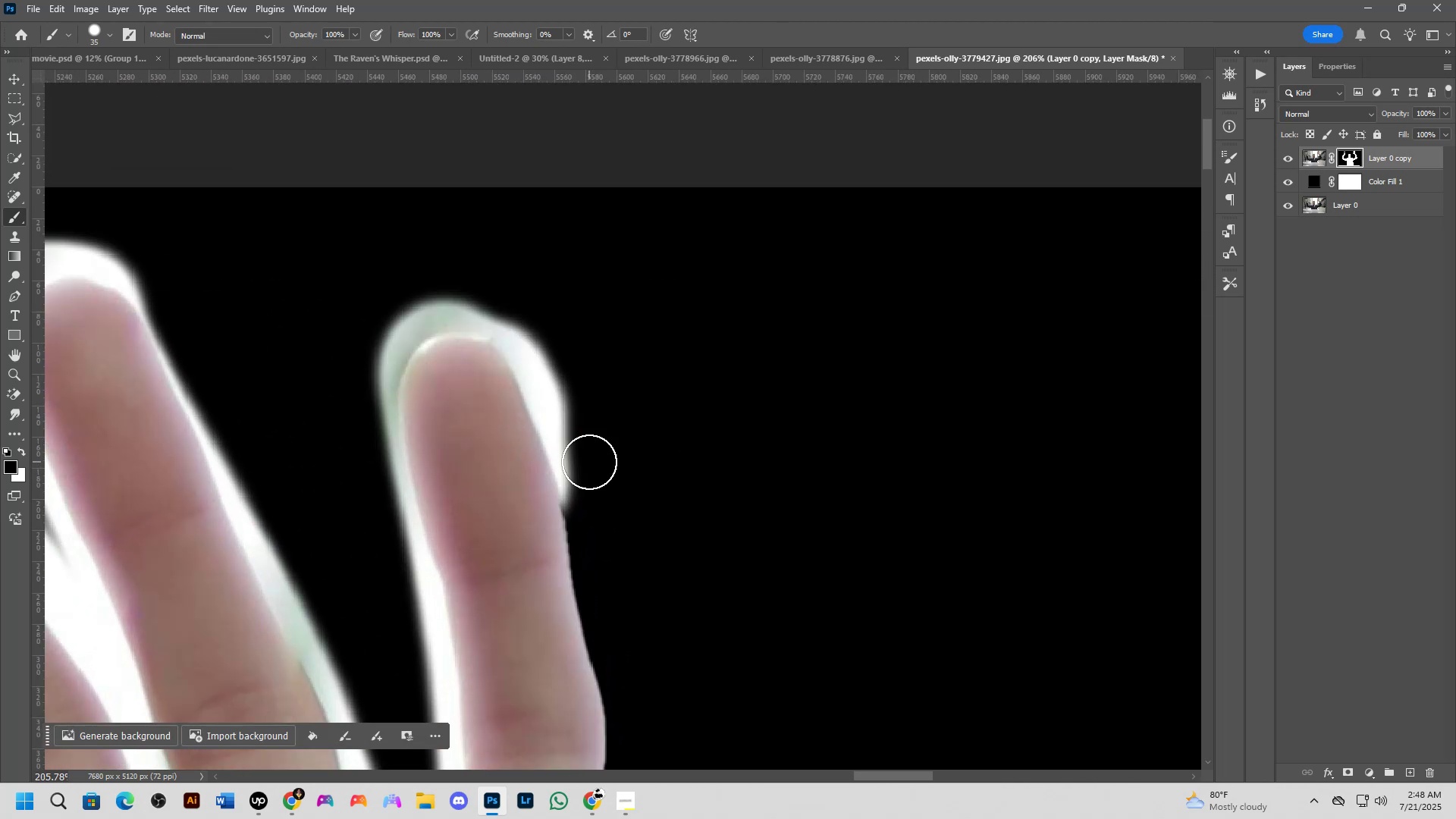 
left_click_drag(start_coordinate=[586, 478], to_coordinate=[574, 446])
 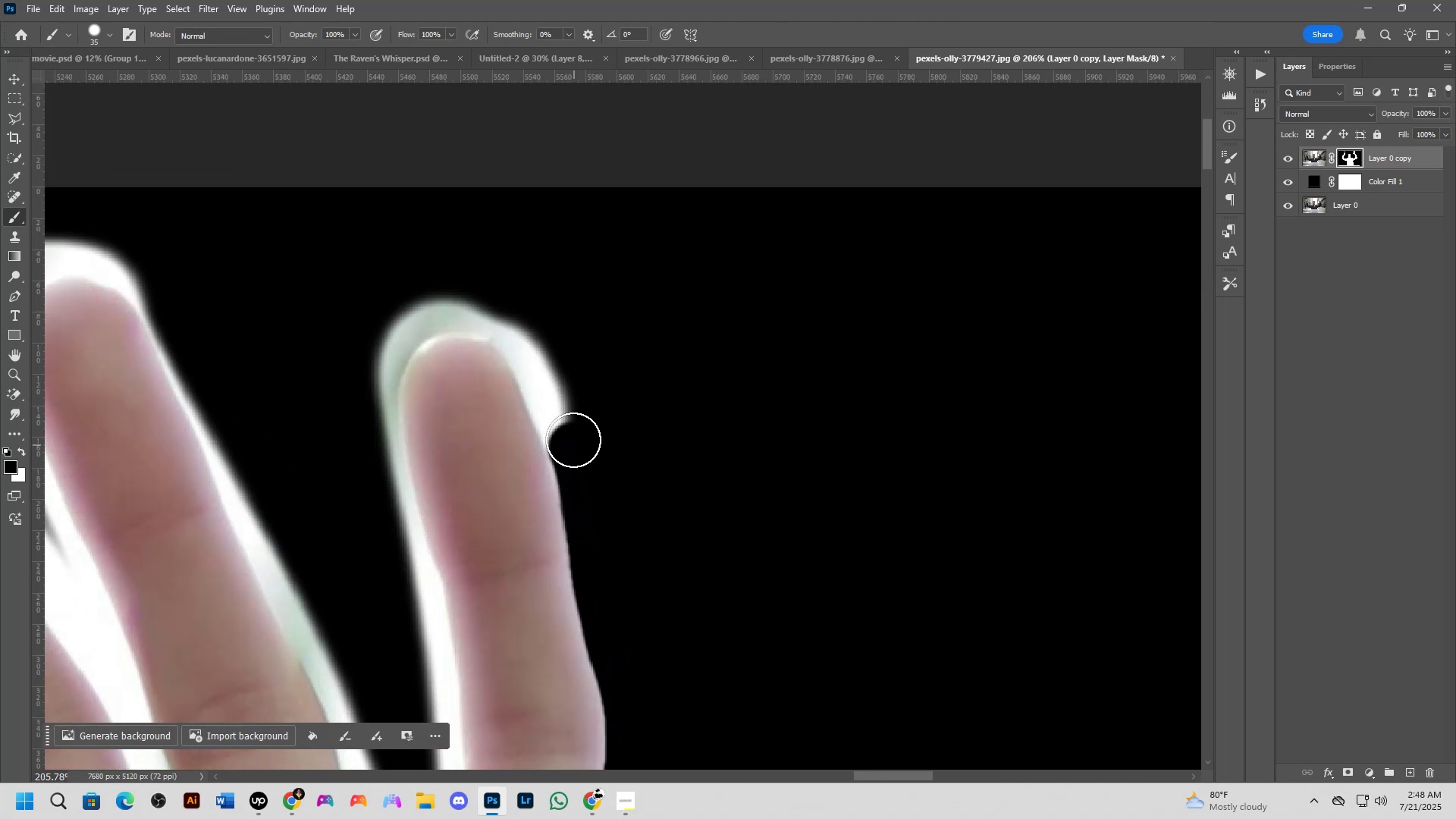 
hold_key(key=ShiftLeft, duration=0.67)
left_click([518, 337])
 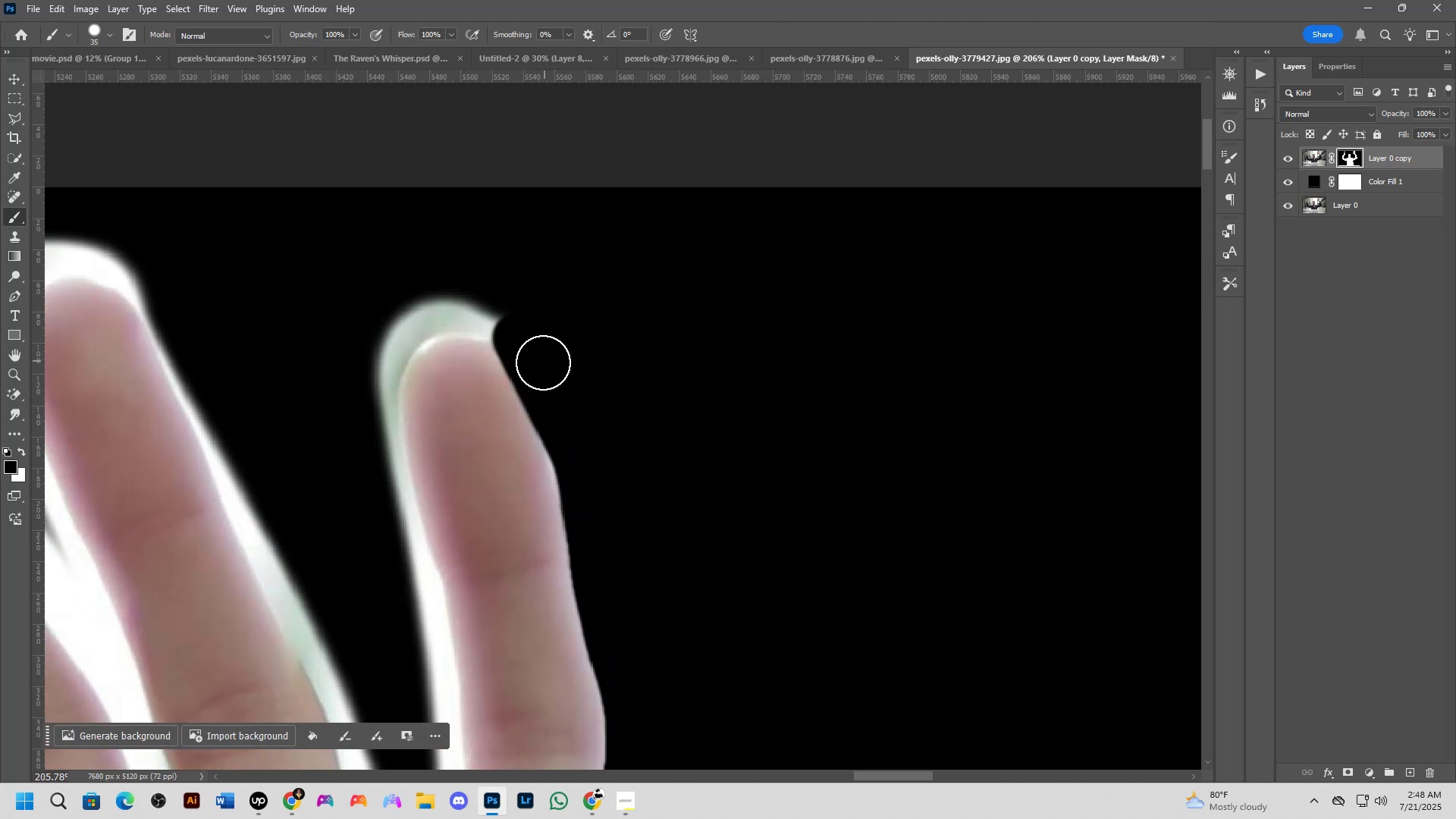 
key(X)
 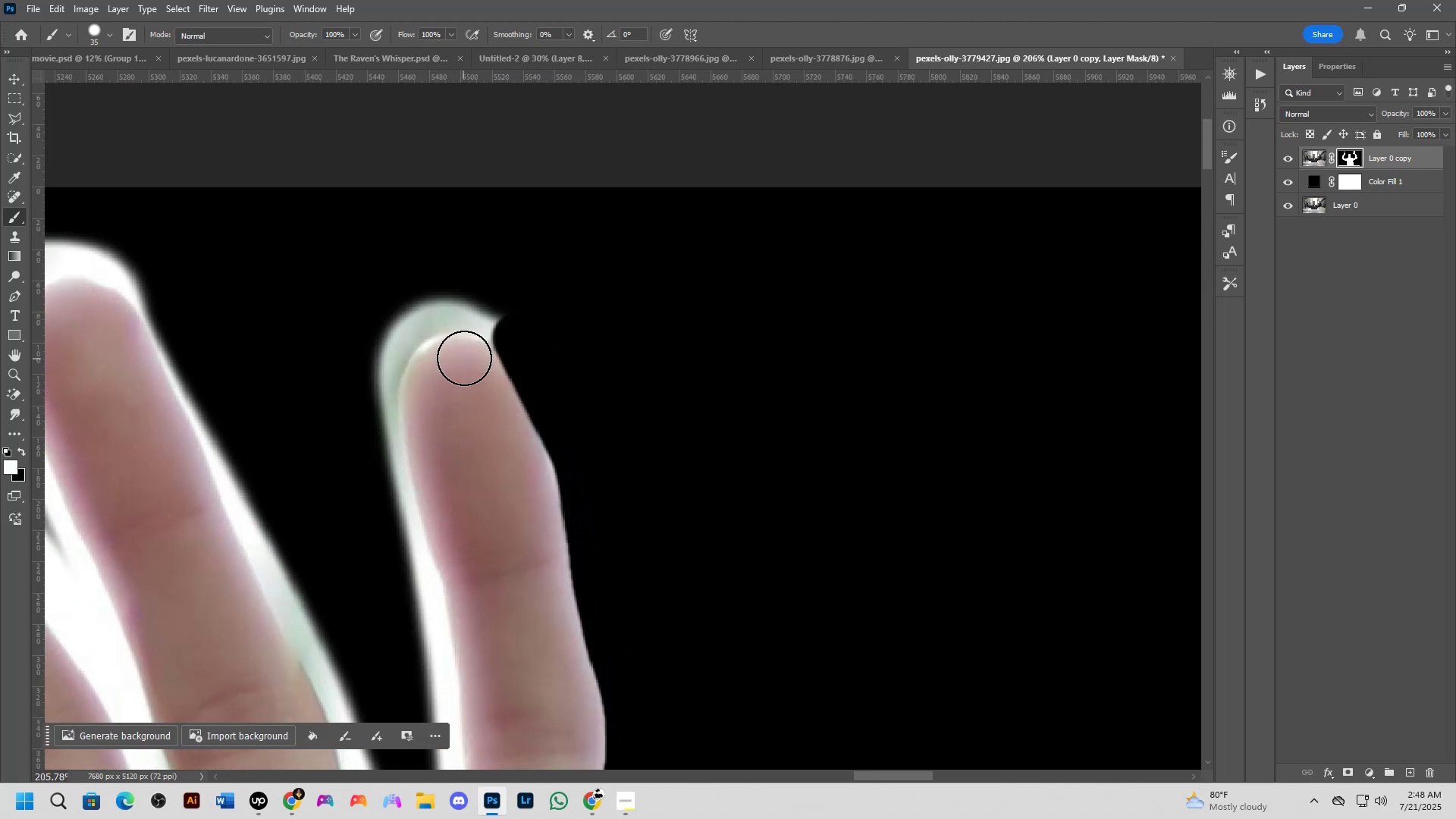 
left_click_drag(start_coordinate=[472, 363], to_coordinate=[525, 507])
 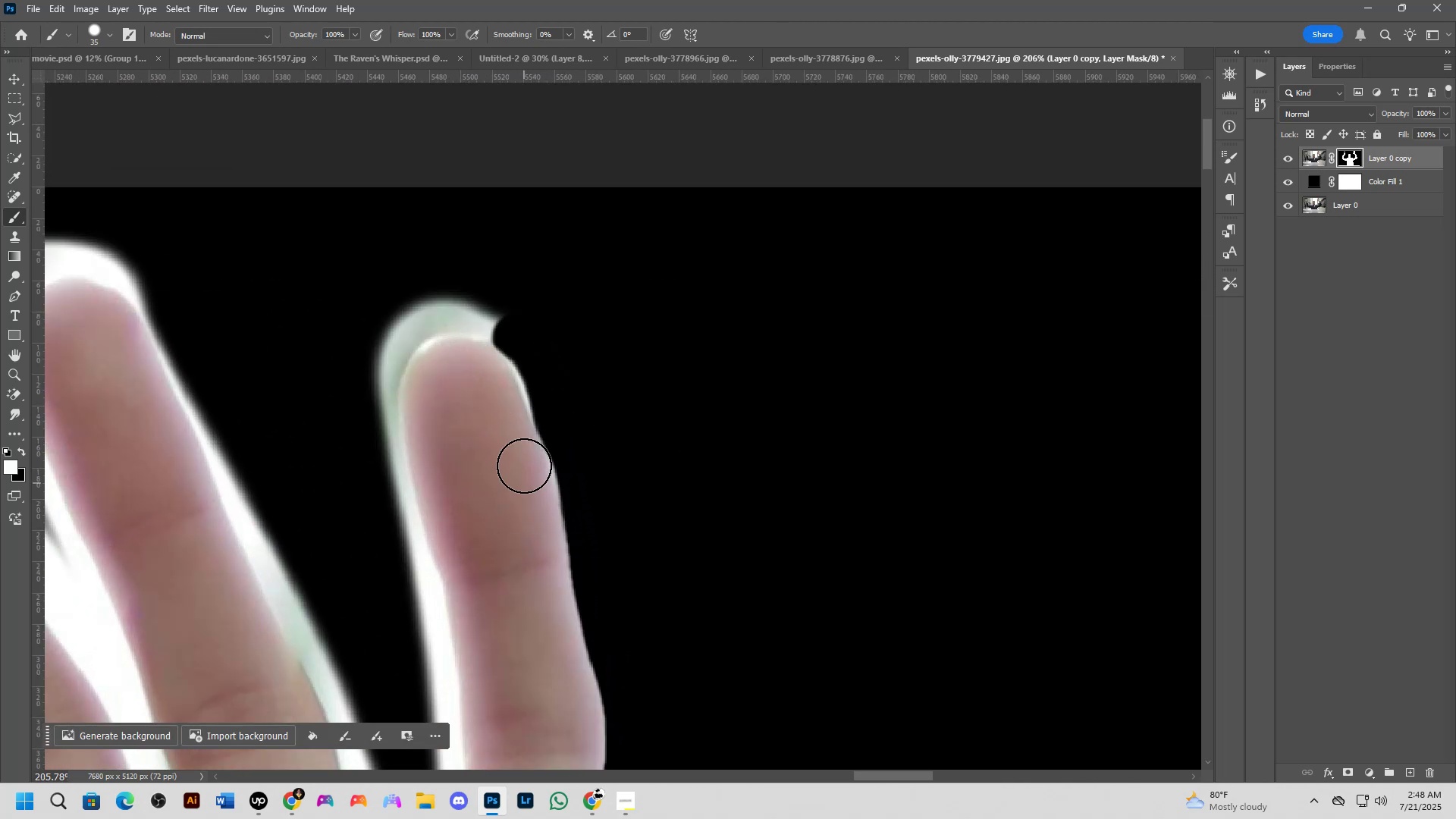 
key(Control+ControlLeft)
 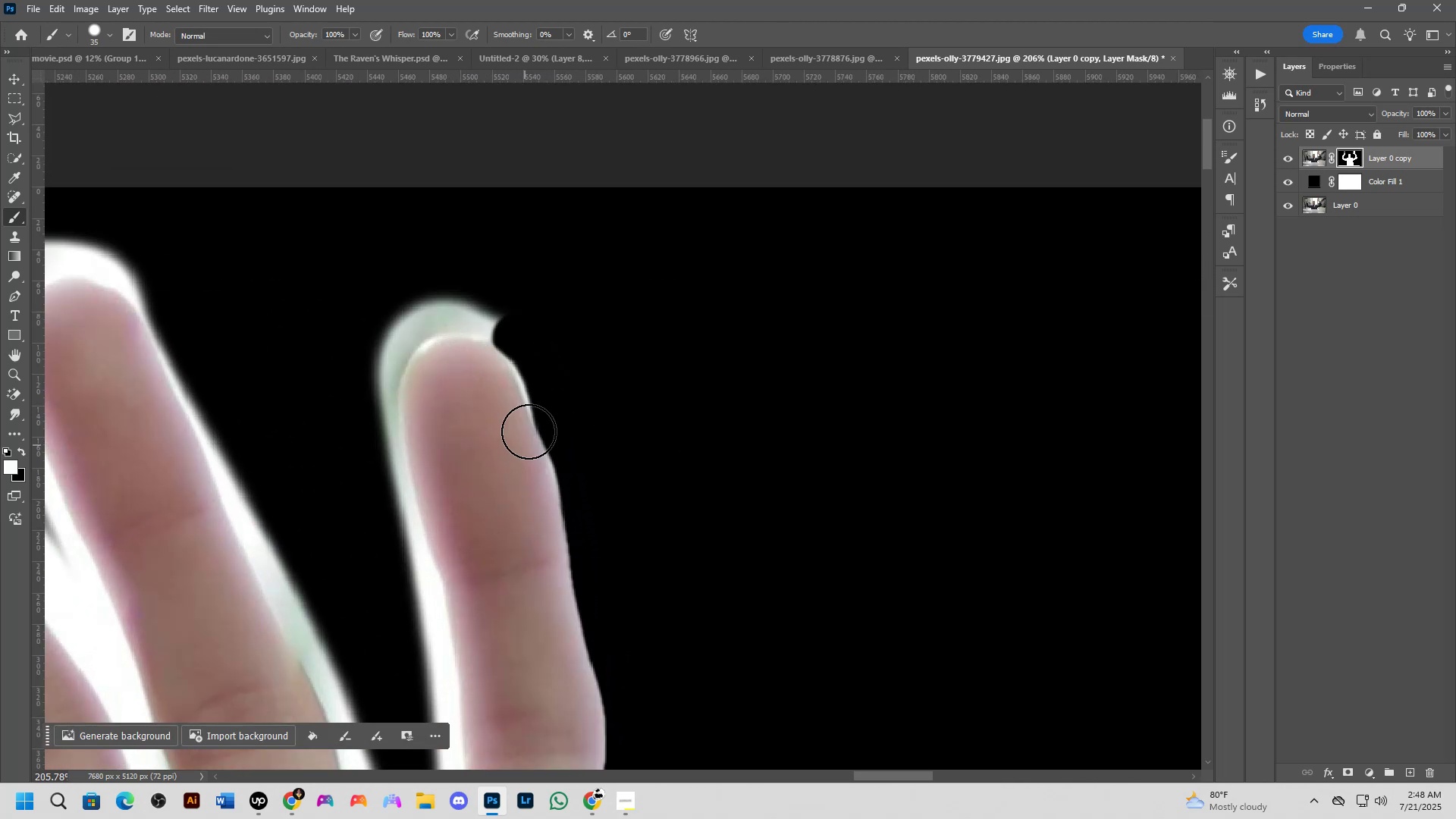 
key(Control+Z)
 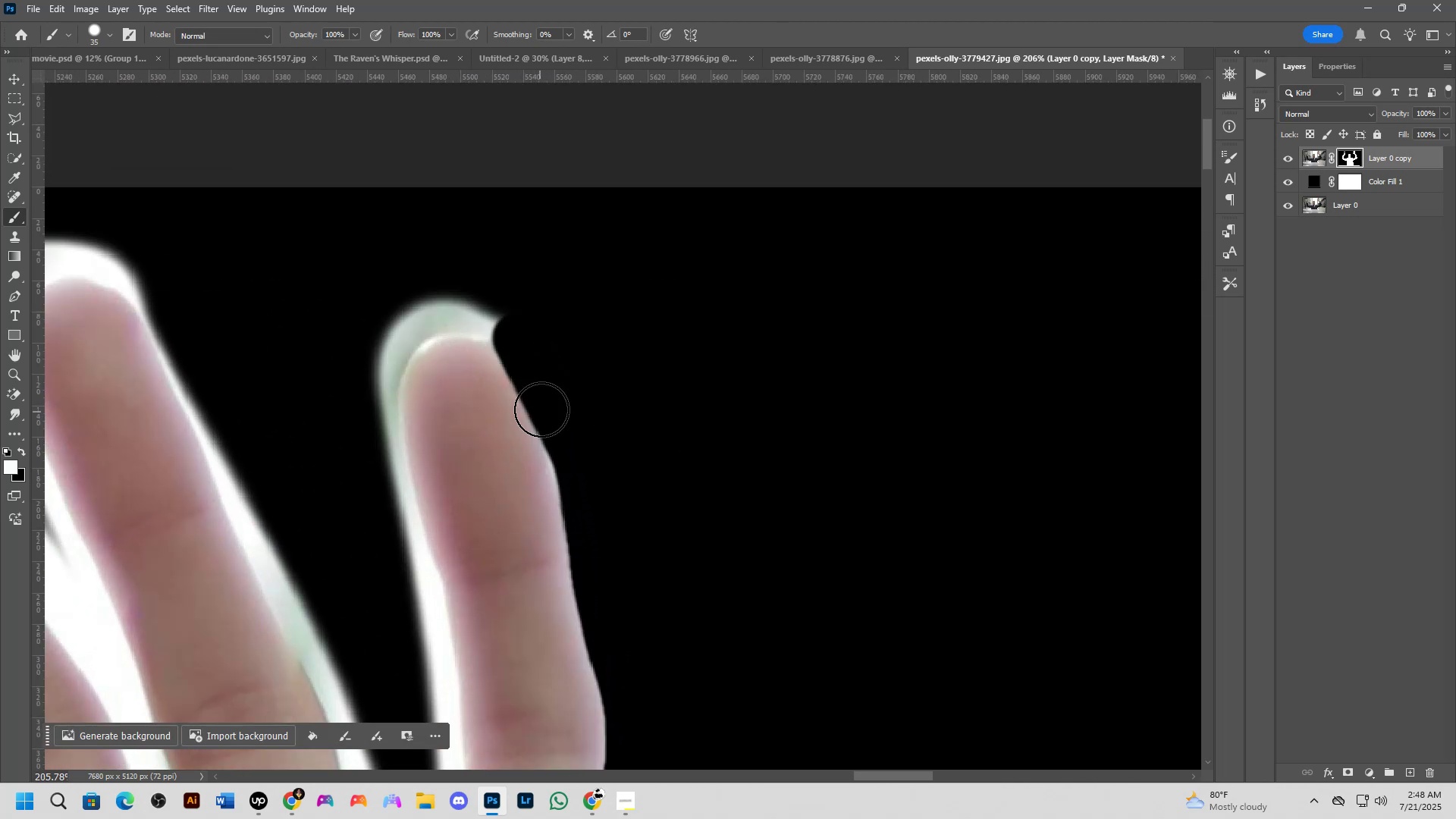 
key(Alt+AltLeft)
 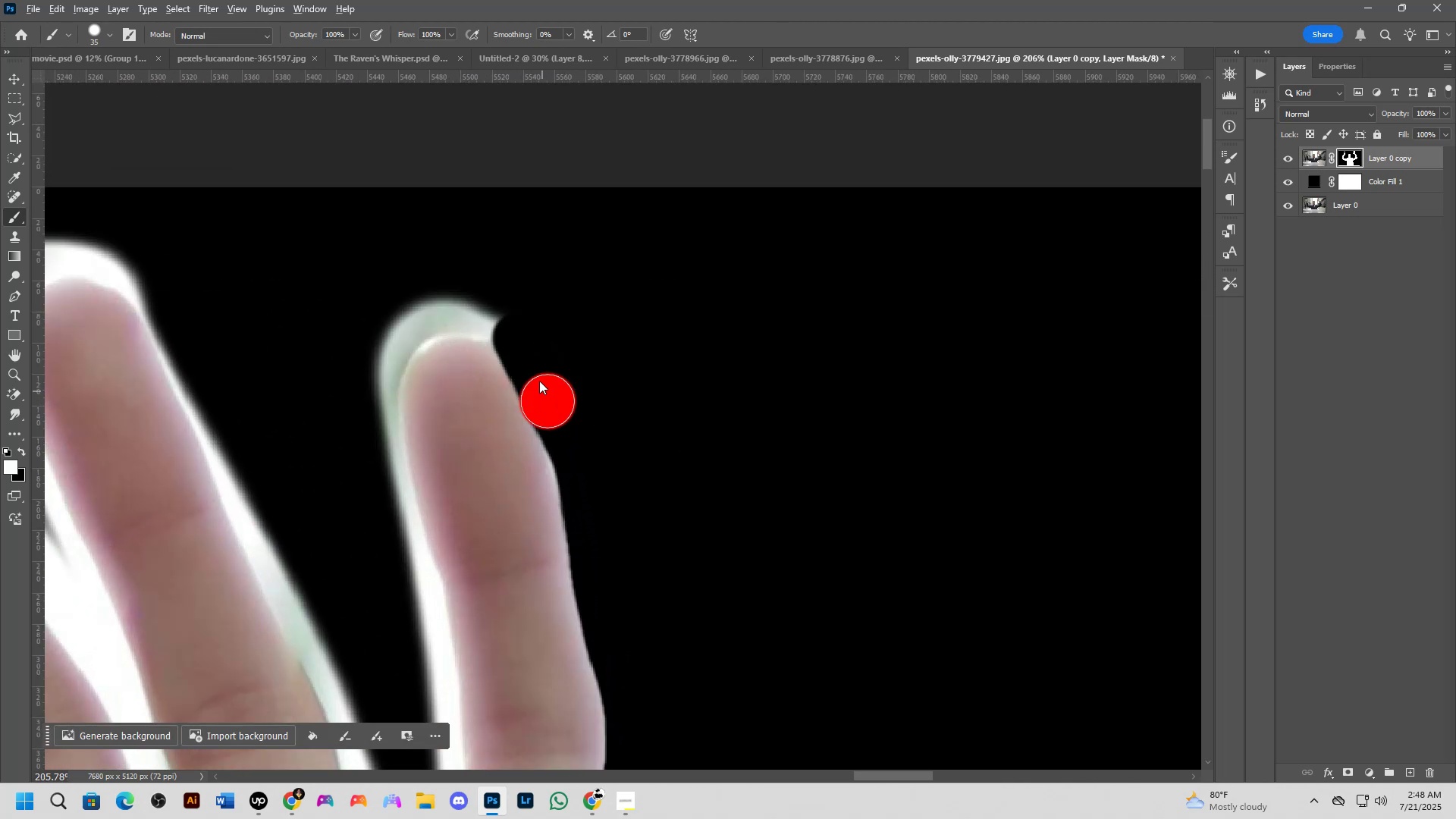 
left_click_drag(start_coordinate=[523, 346], to_coordinate=[509, 324])
 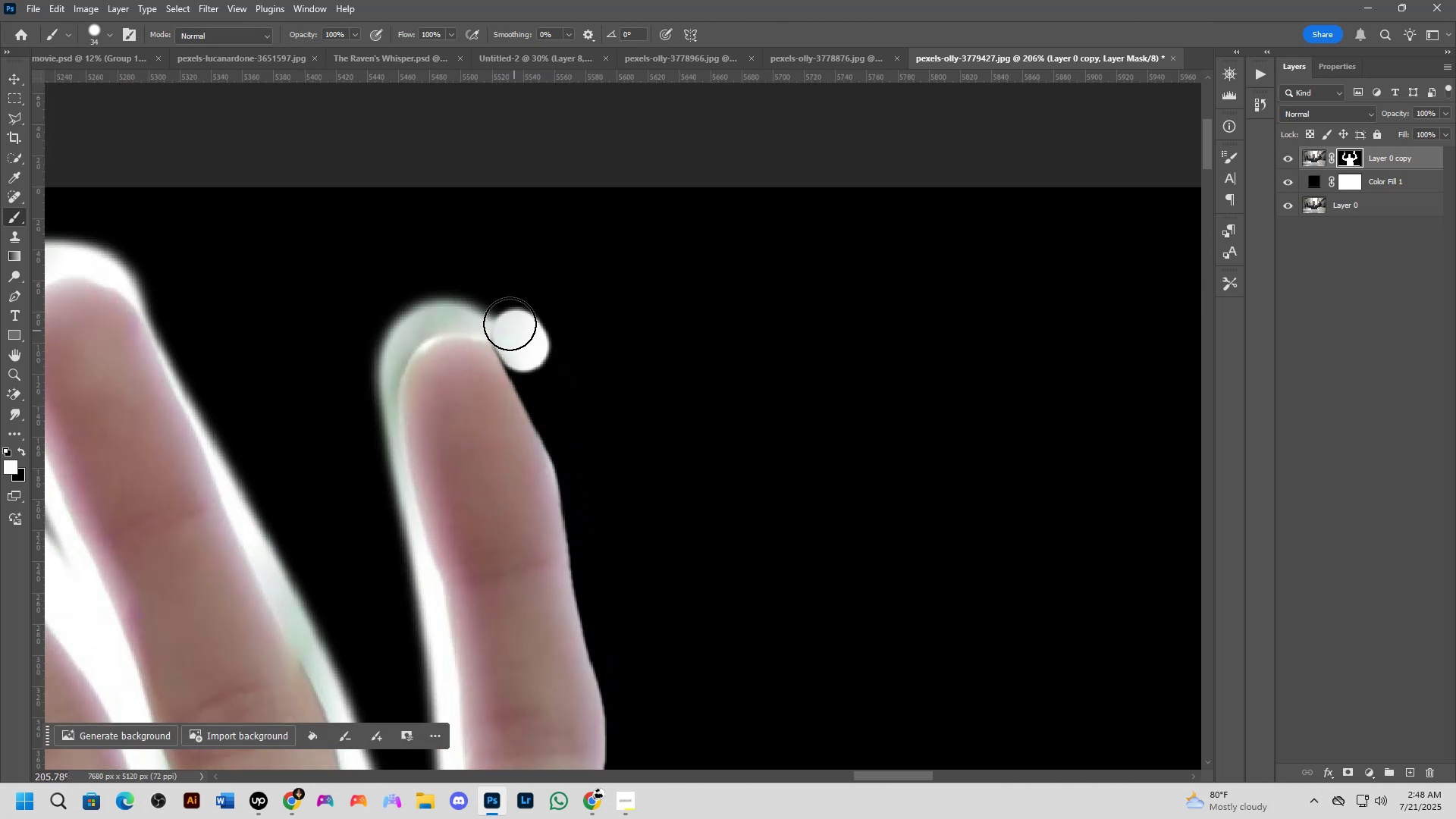 
key(Control+ControlLeft)
 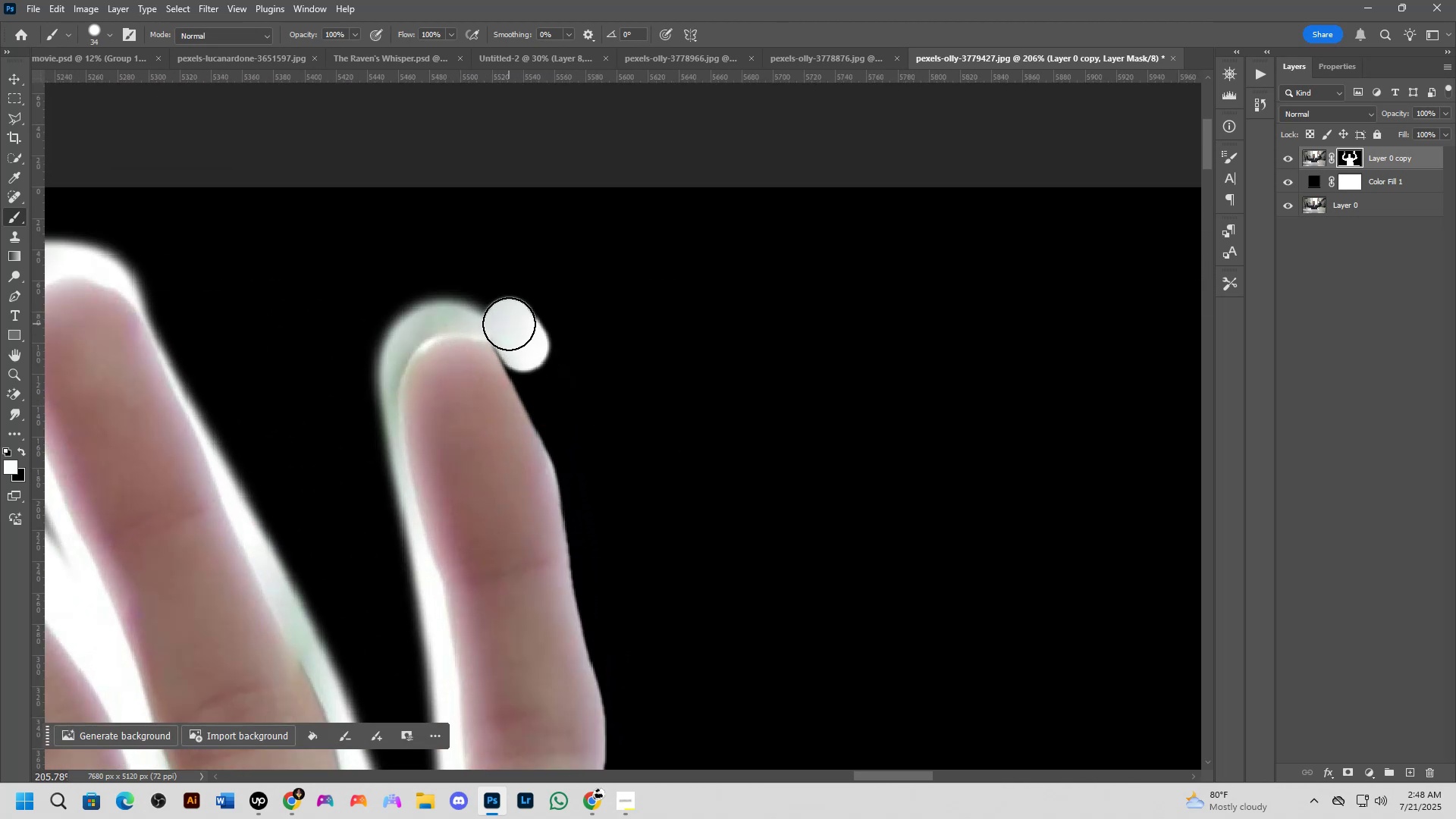 
key(Control+Z)
 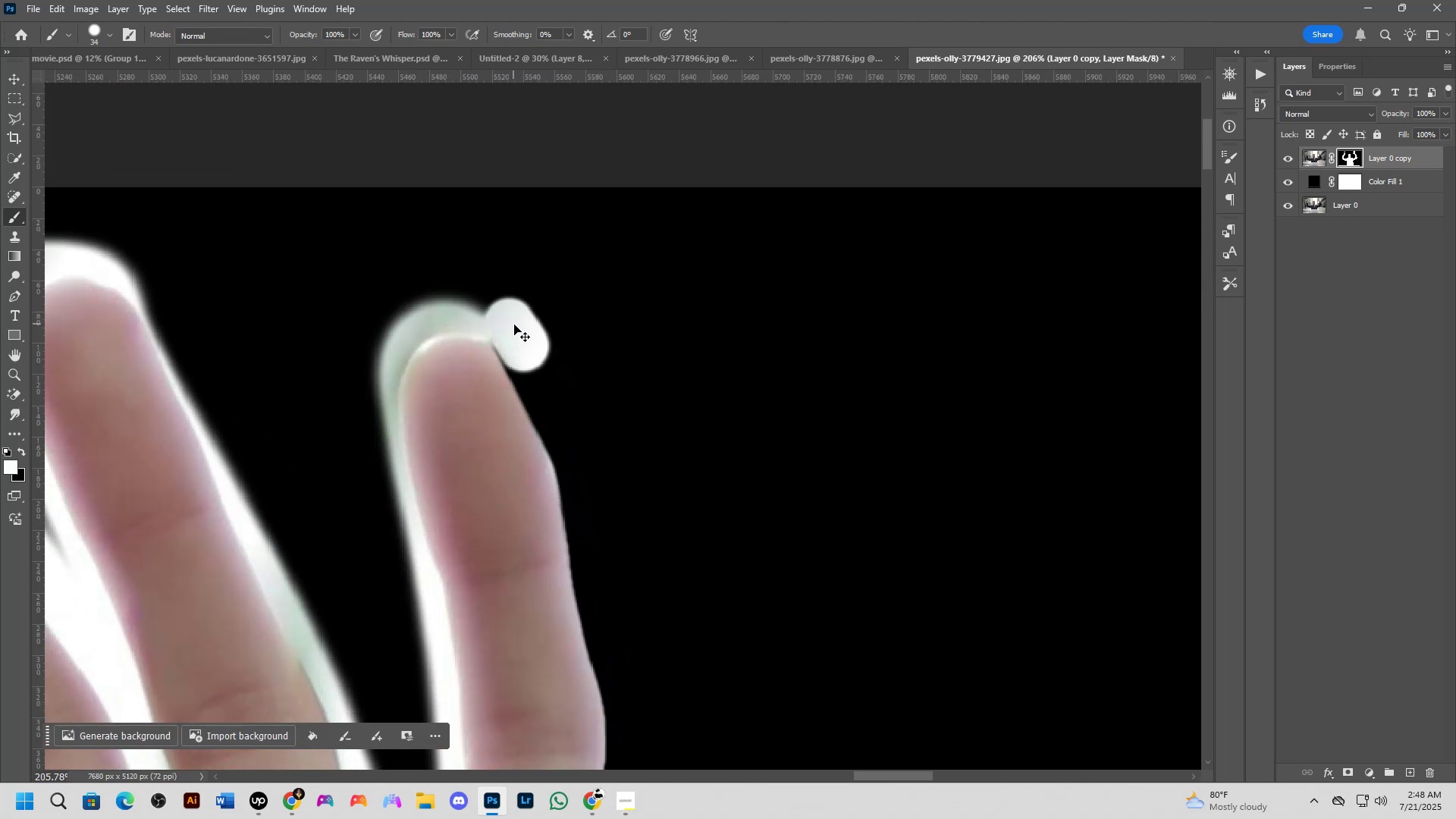 
key(X)
 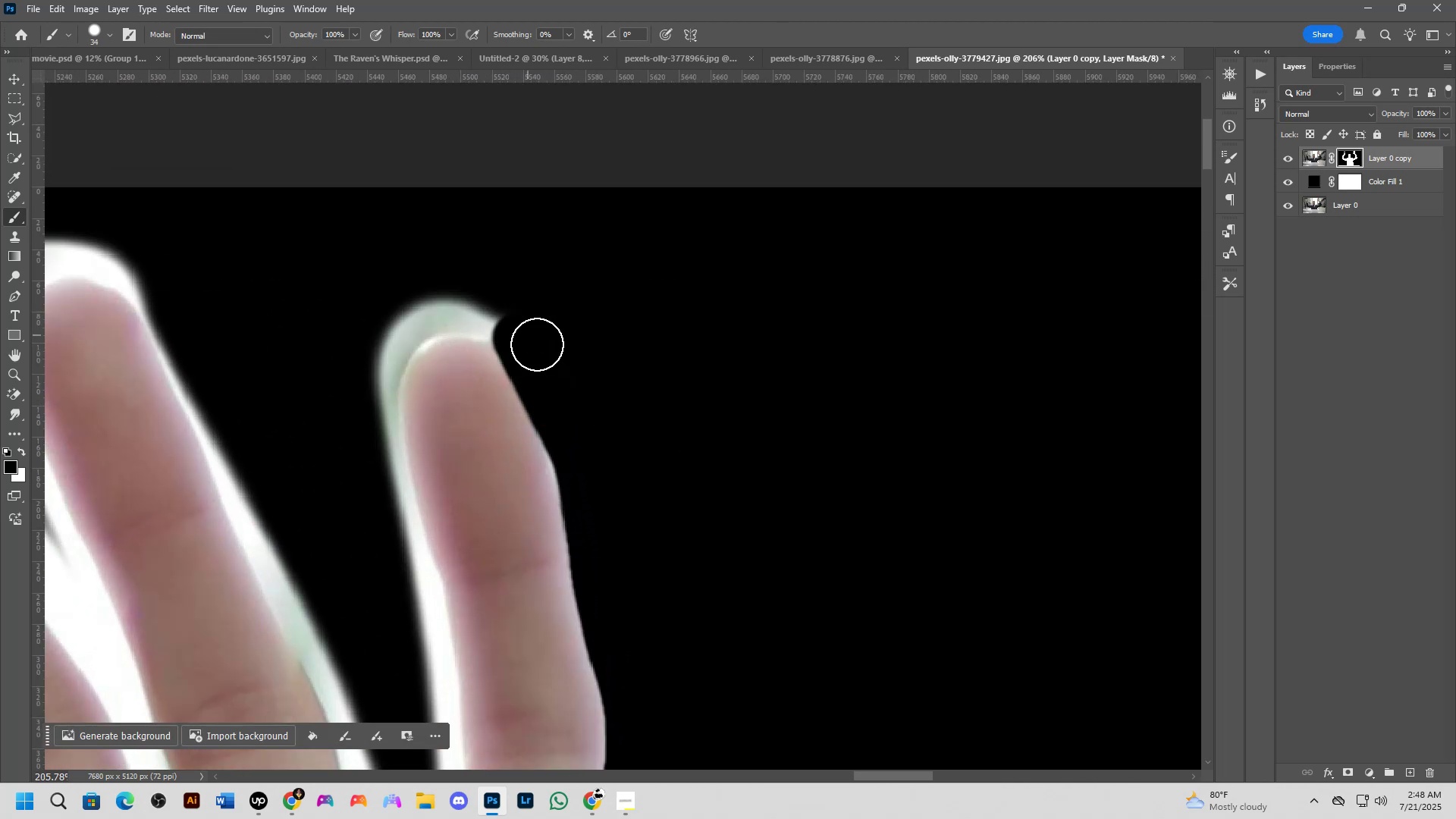 
left_click_drag(start_coordinate=[550, 359], to_coordinate=[584, 433])
 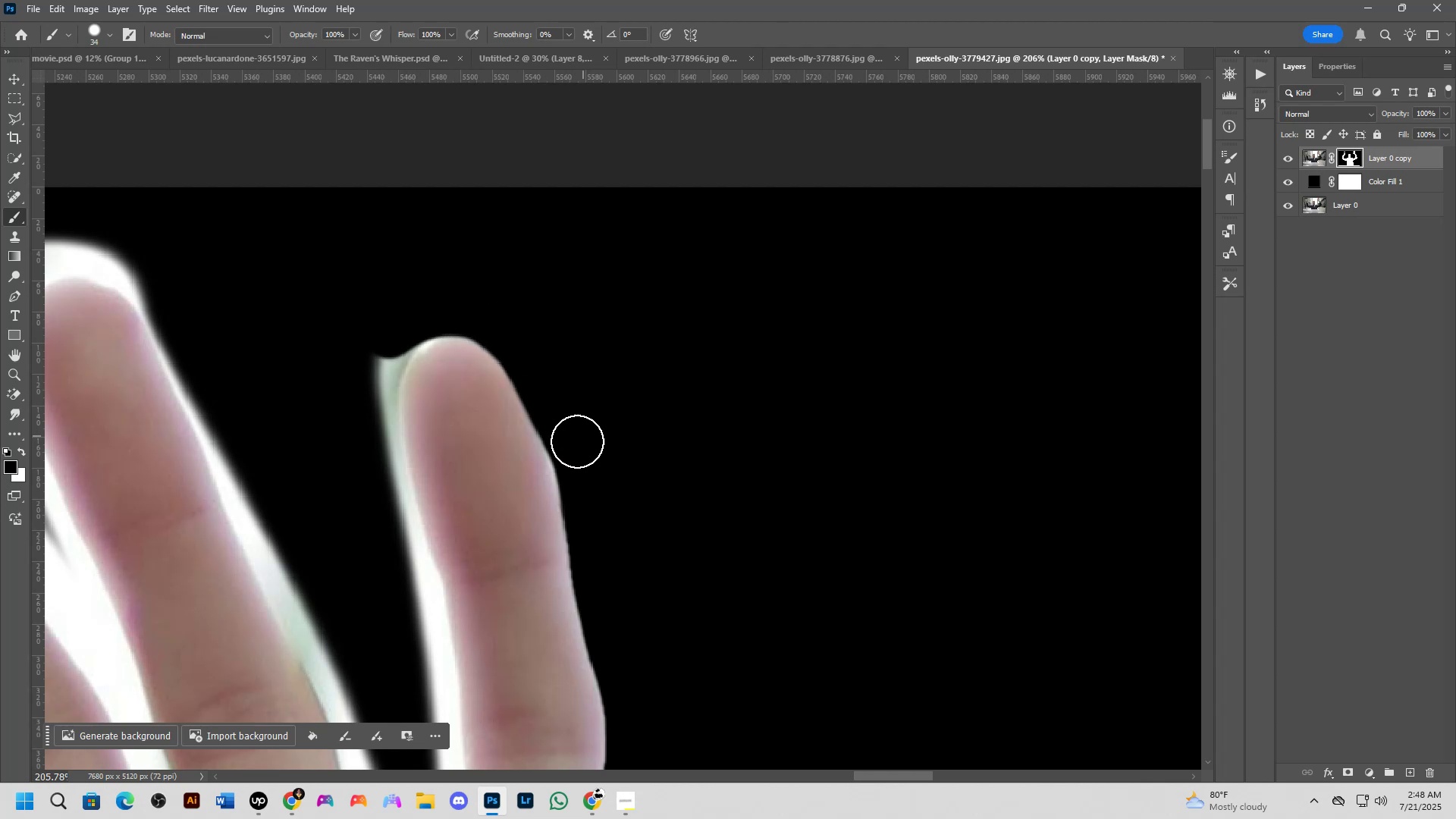 
hold_key(key=Space, duration=0.69)
 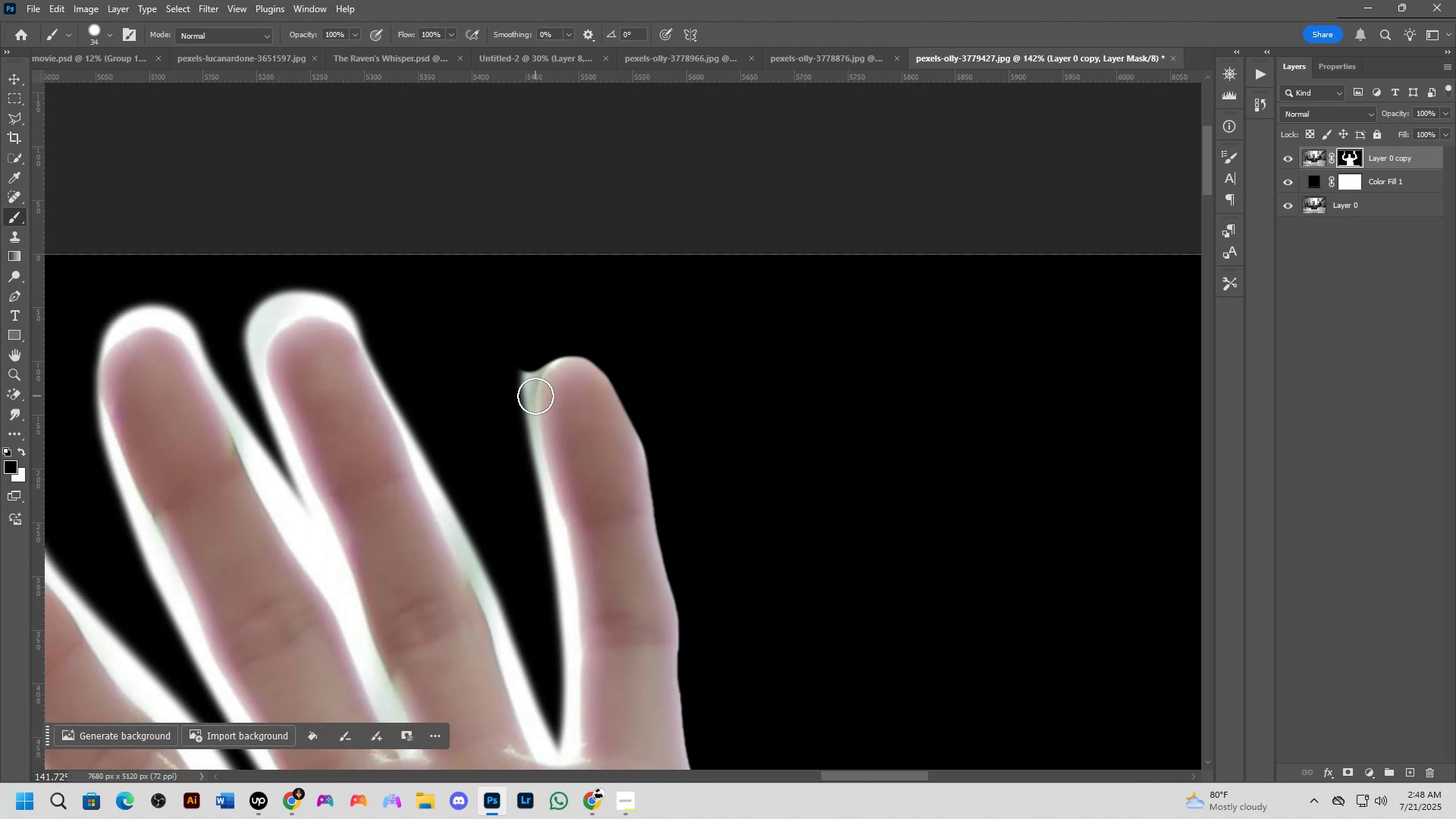 
left_click_drag(start_coordinate=[450, 449], to_coordinate=[588, 451])
 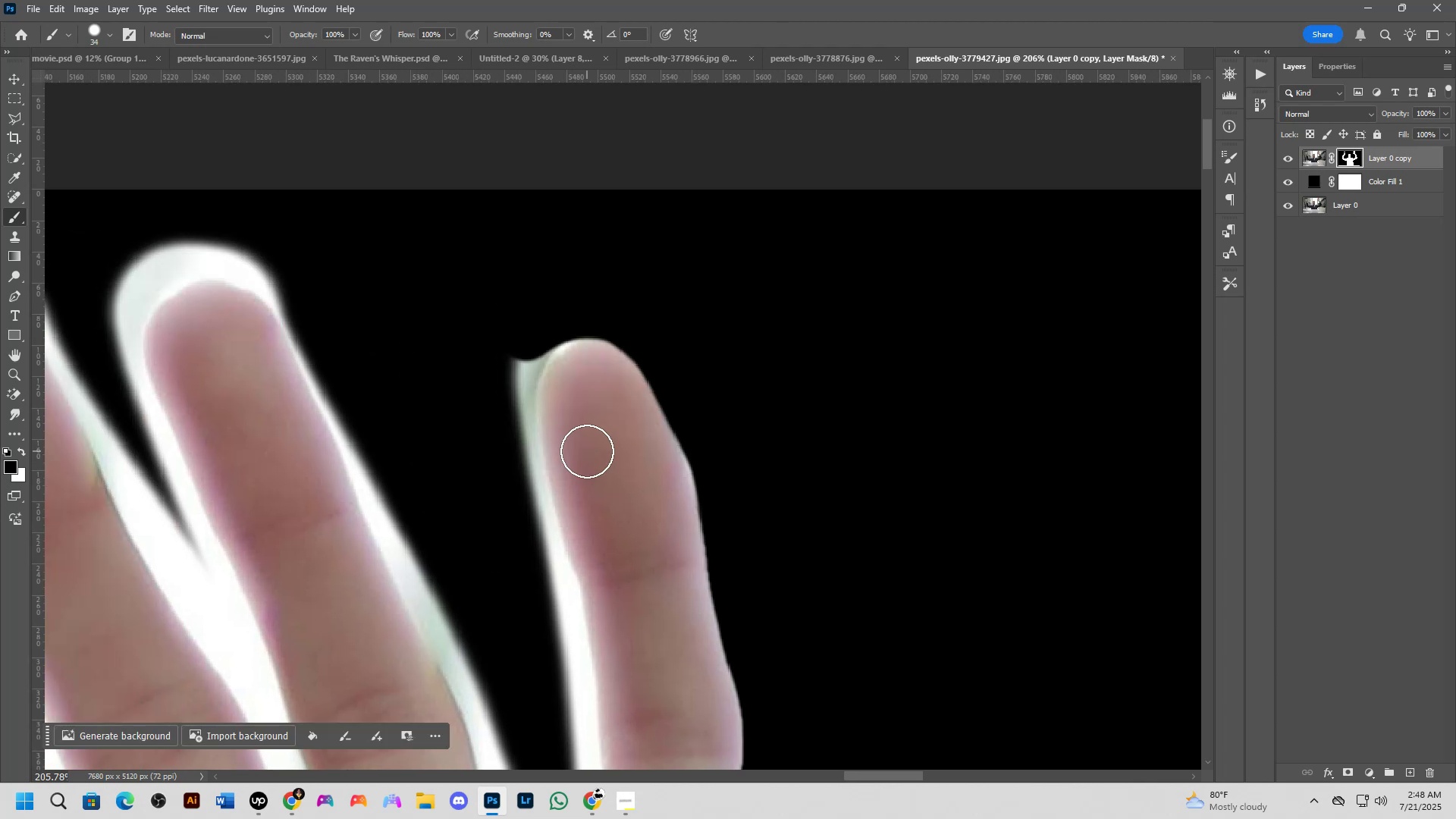 
scroll: coordinate [537, 397], scroll_direction: down, amount: 4.0
 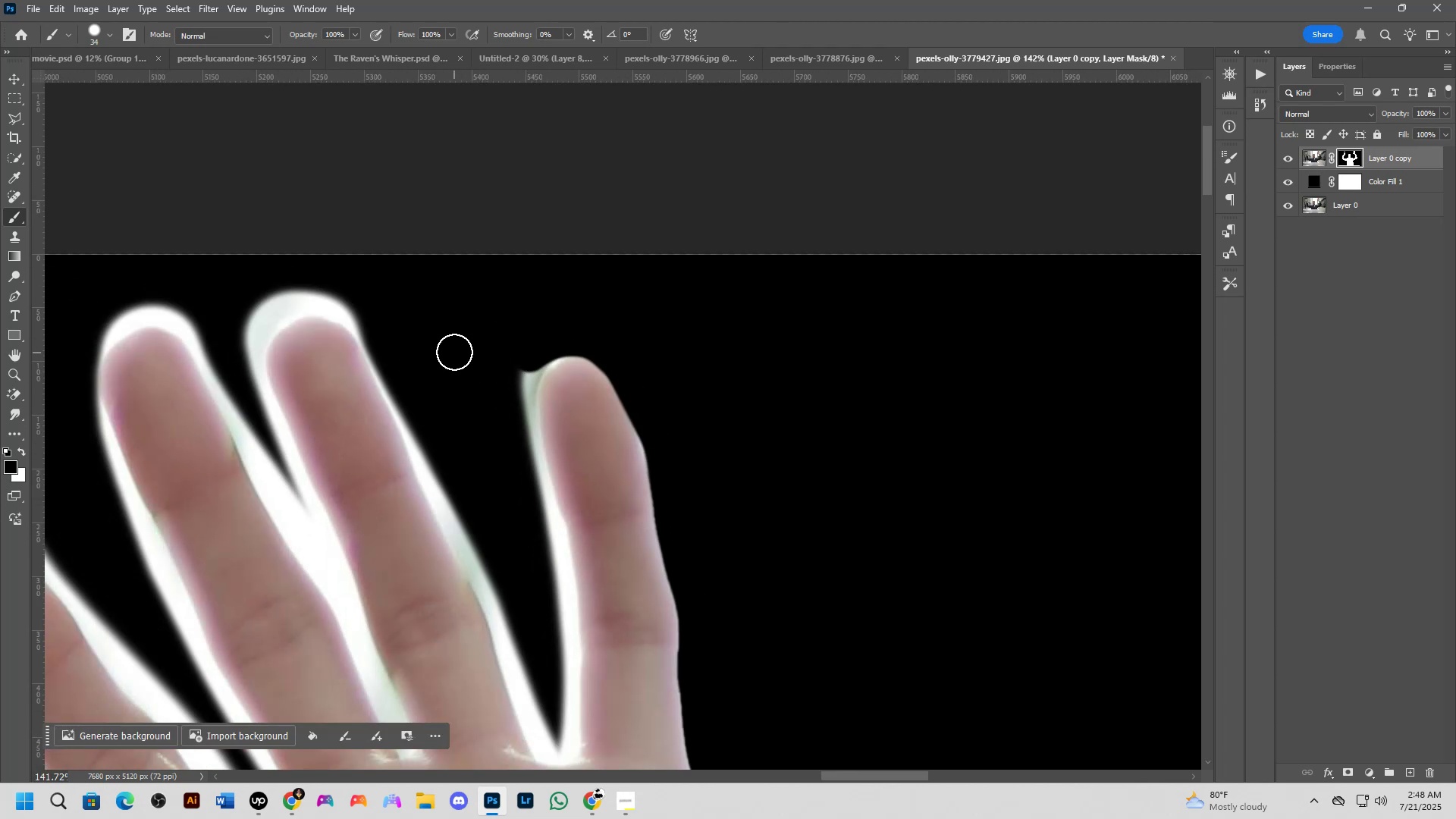 
scroll: coordinate [531, 353], scroll_direction: up, amount: 7.0
 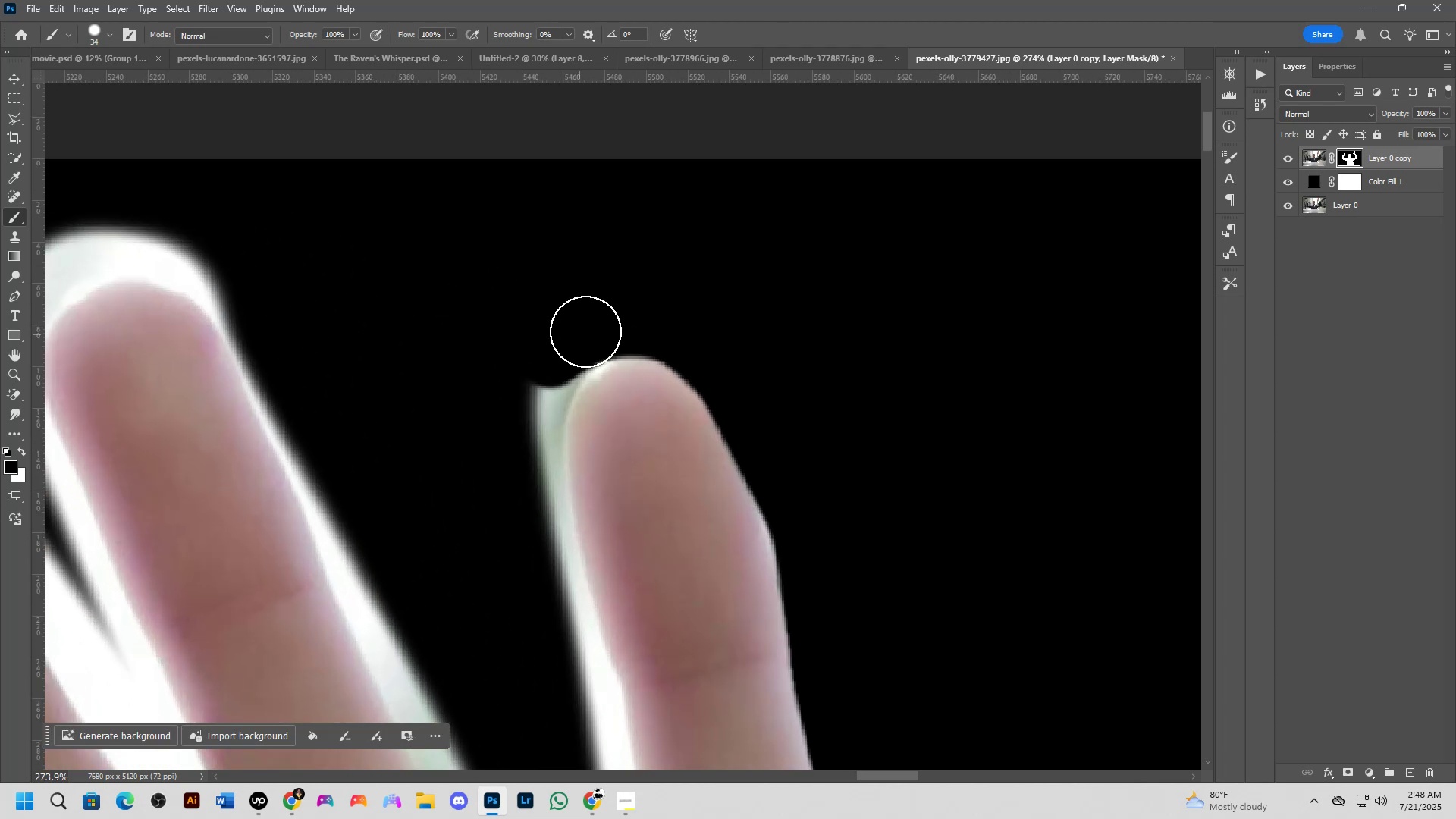 
left_click_drag(start_coordinate=[585, 333], to_coordinate=[597, 309])
 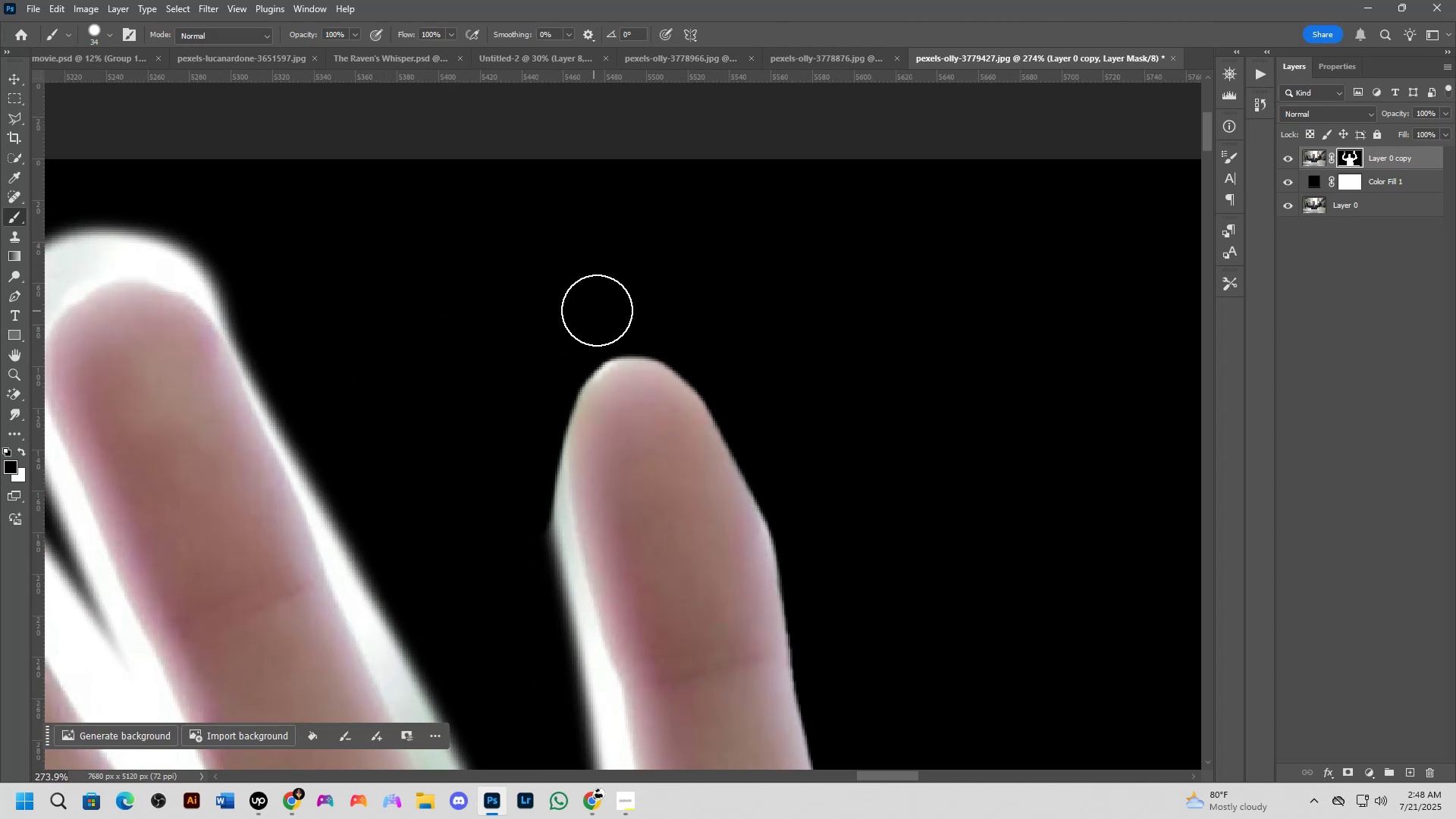 
hold_key(key=Space, duration=0.64)
 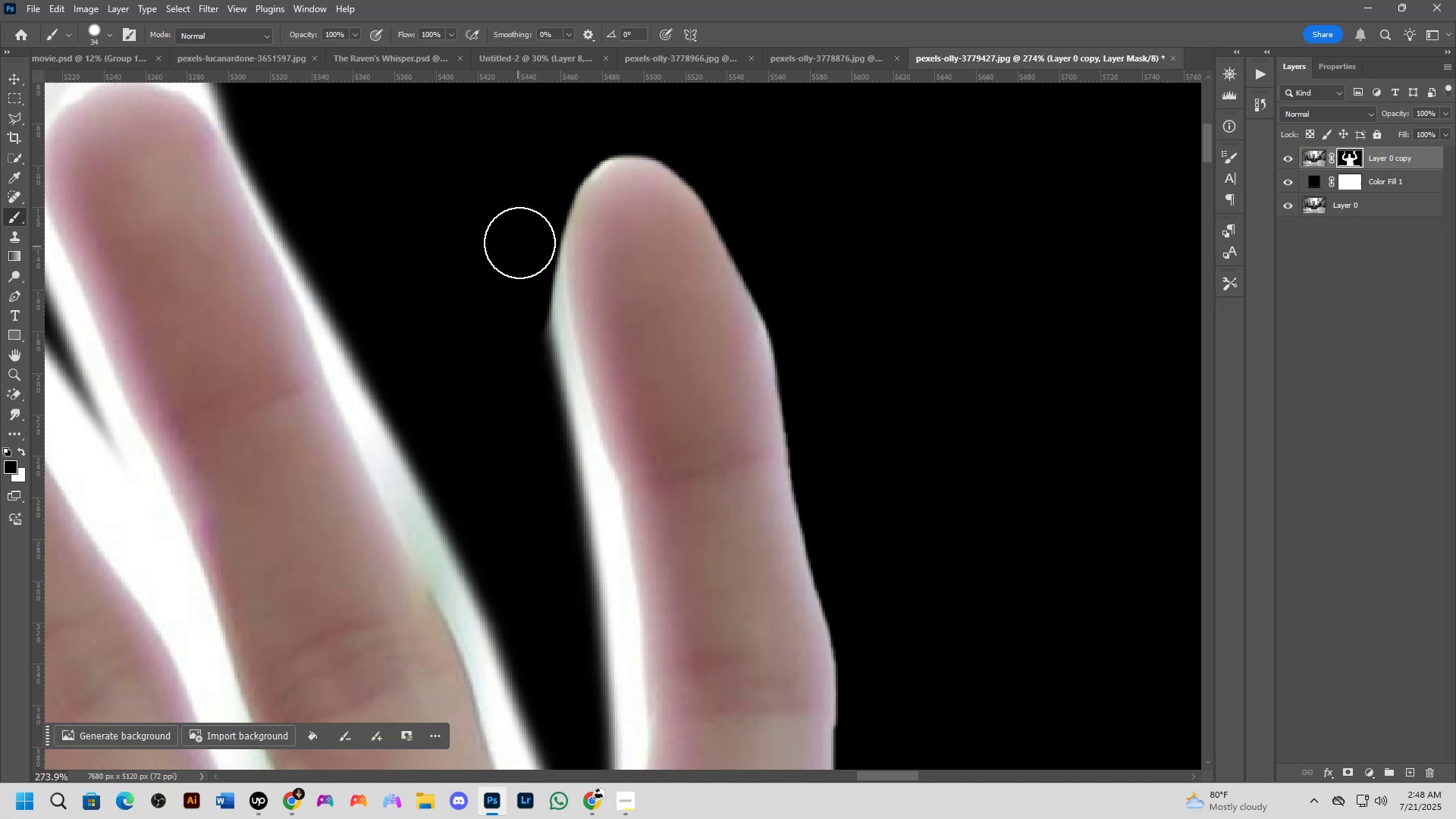 
left_click_drag(start_coordinate=[535, 498], to_coordinate=[532, 297])
 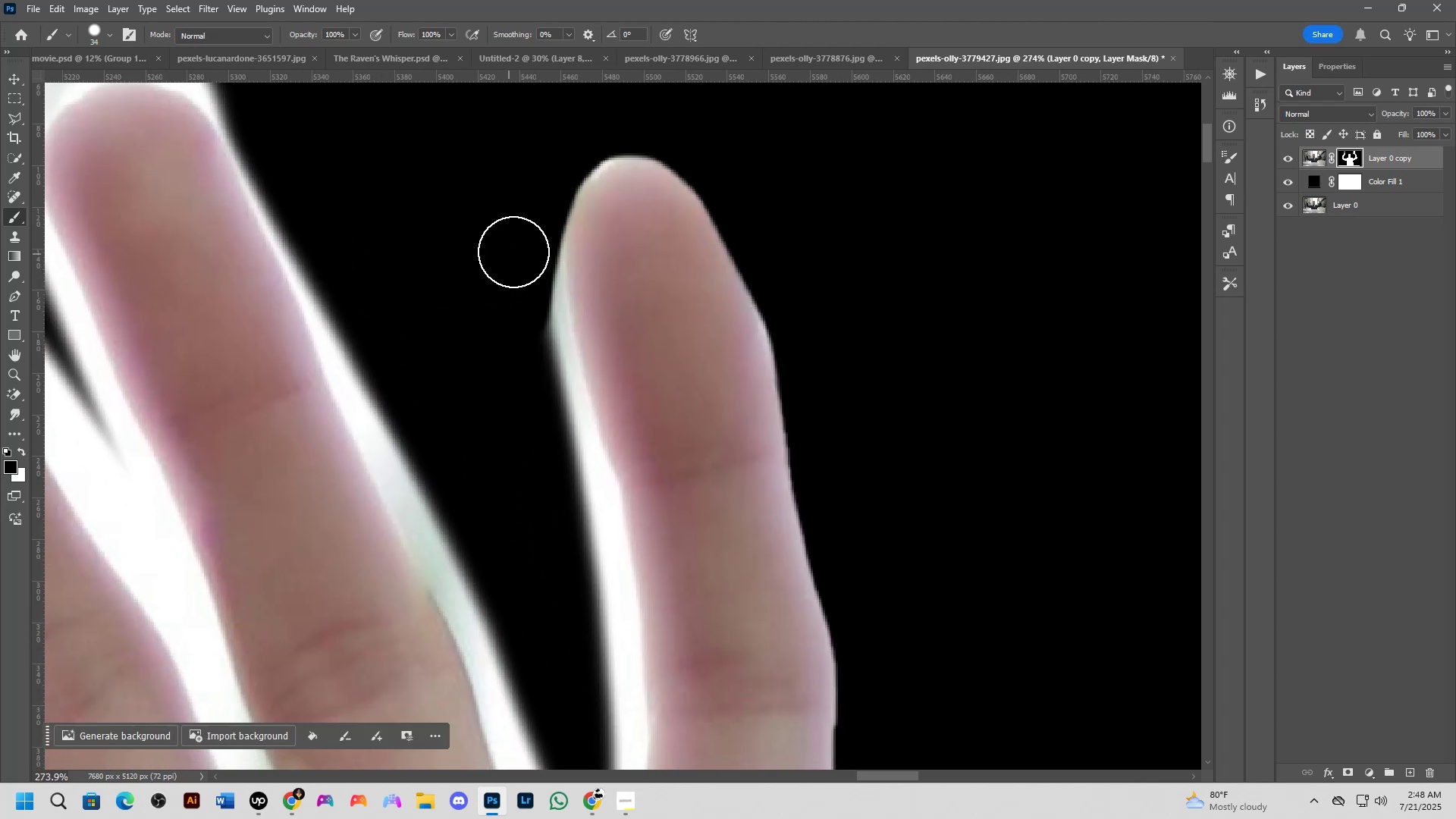 
left_click_drag(start_coordinate=[522, 240], to_coordinate=[592, 573])
 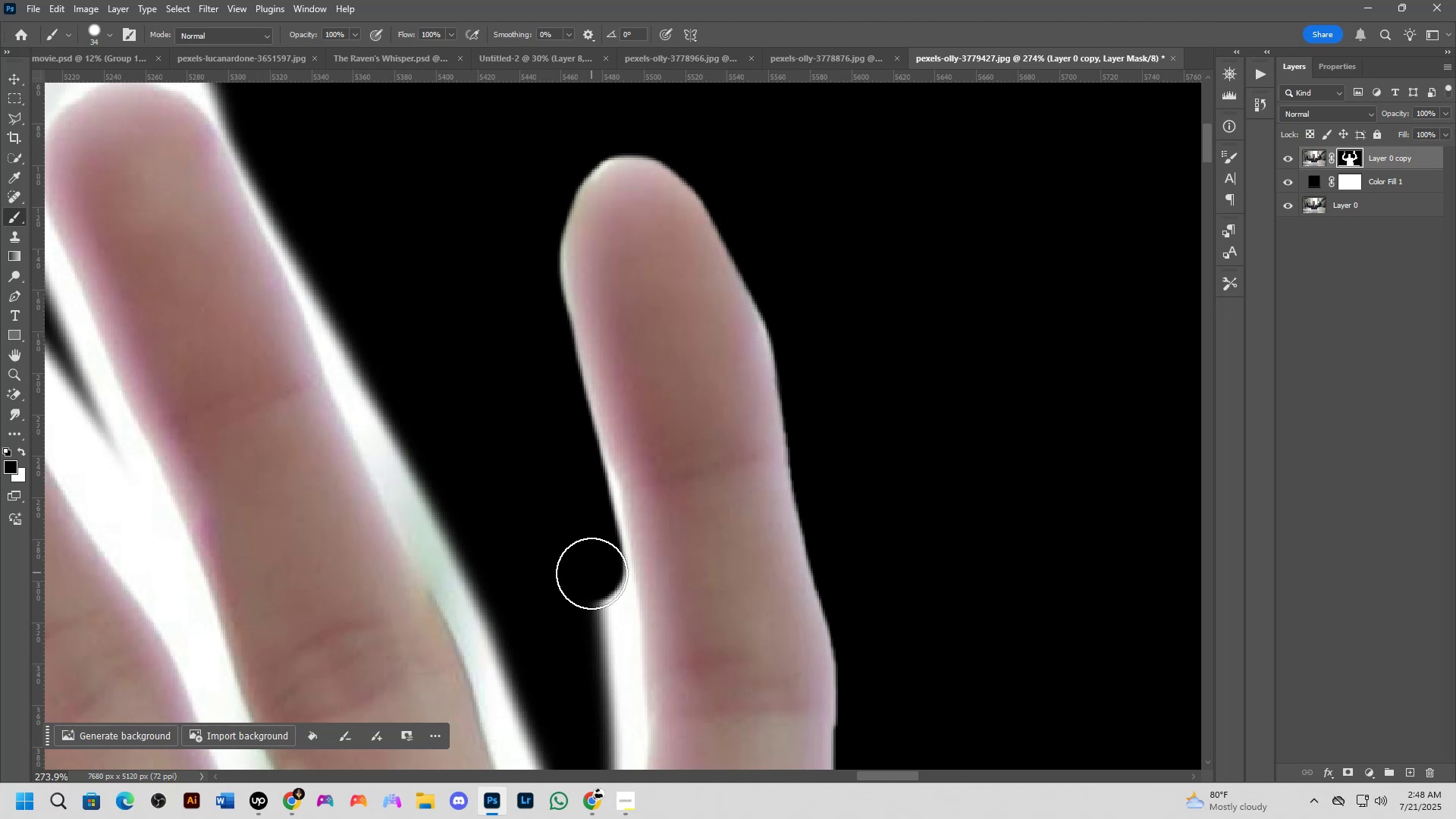 
hold_key(key=Space, duration=0.61)
 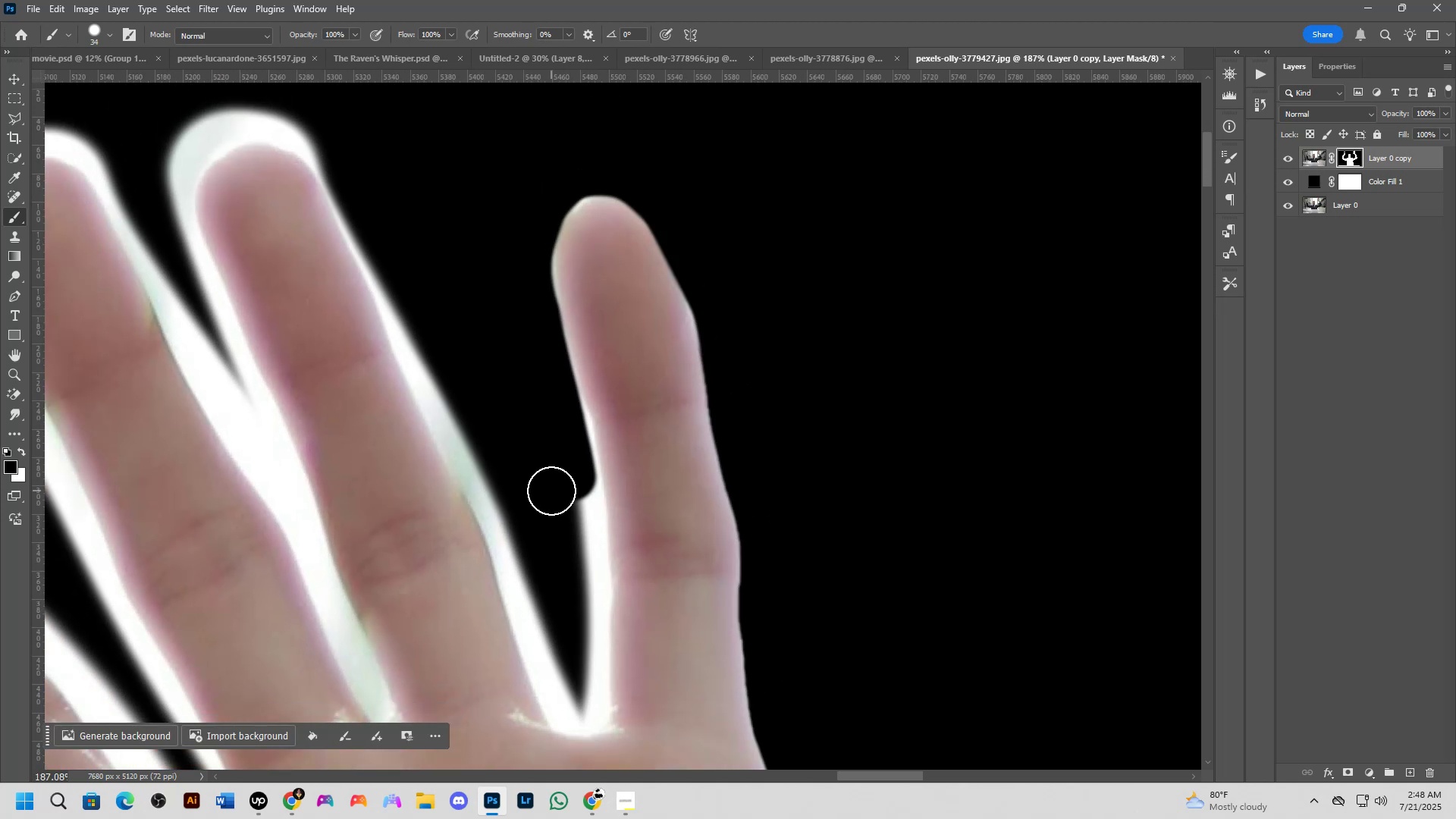 
left_click_drag(start_coordinate=[592, 576], to_coordinate=[575, 482])
 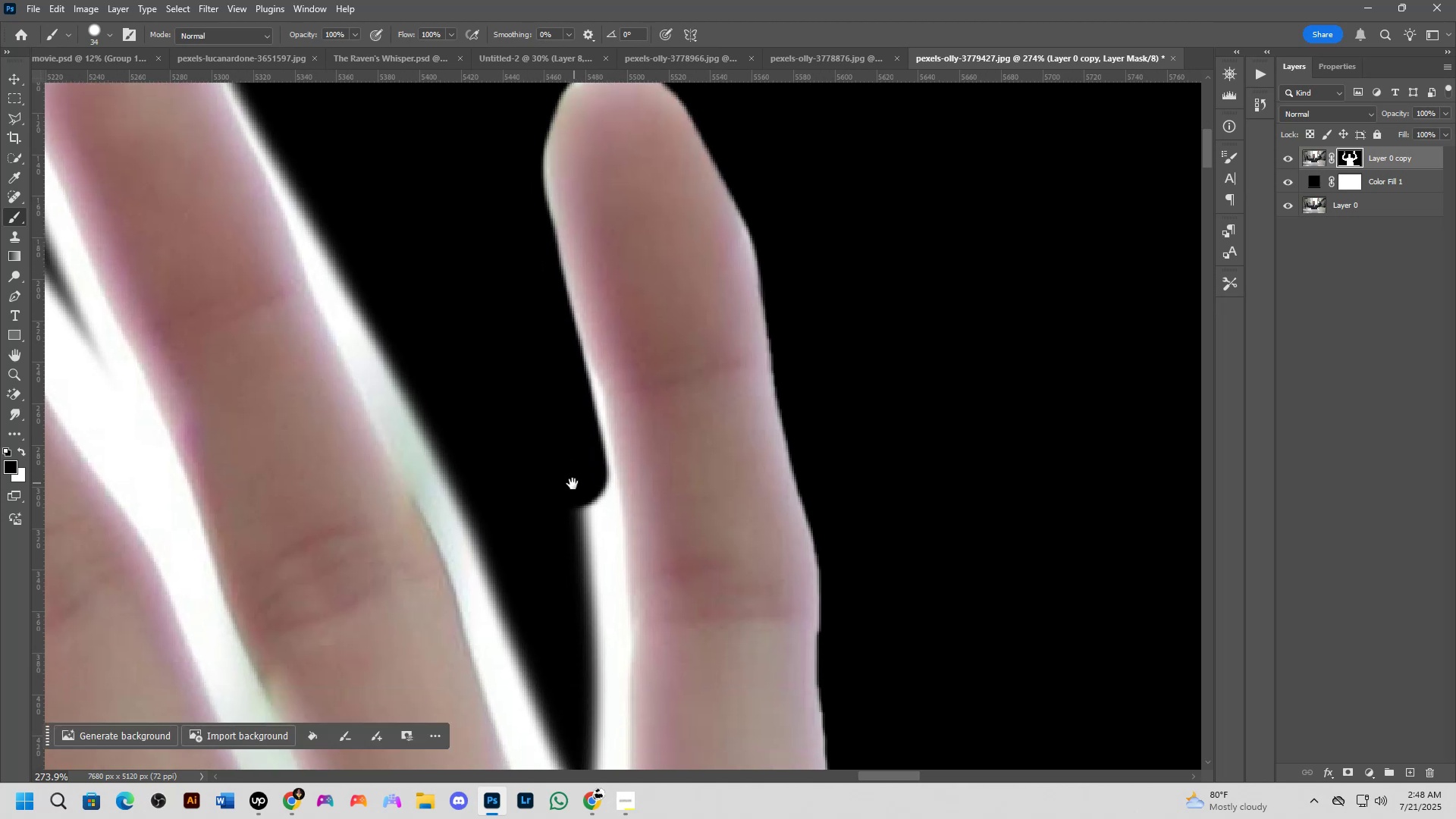 
scroll: coordinate [557, 486], scroll_direction: down, amount: 11.0
 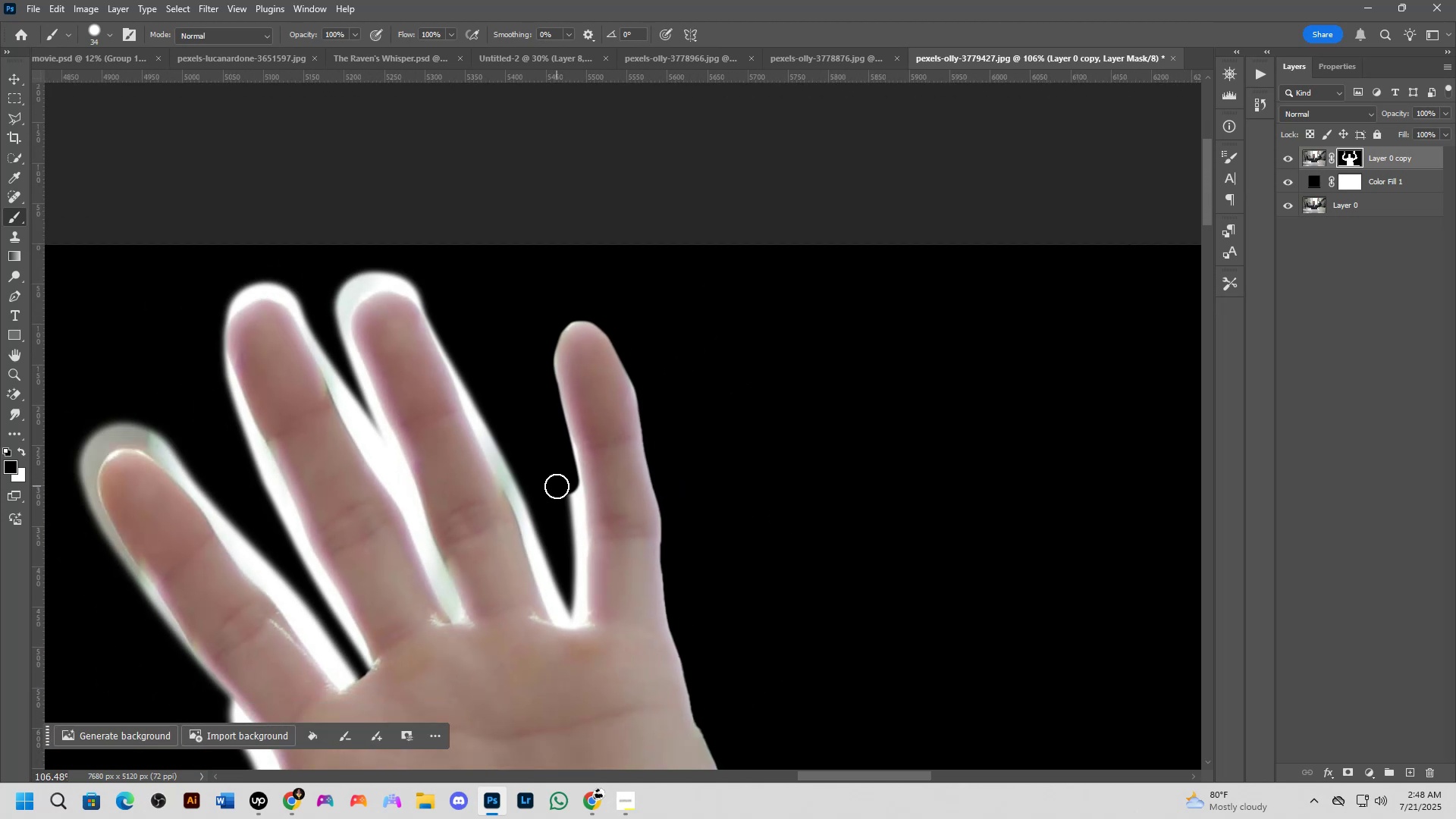 
hold_key(key=Space, duration=0.49)
 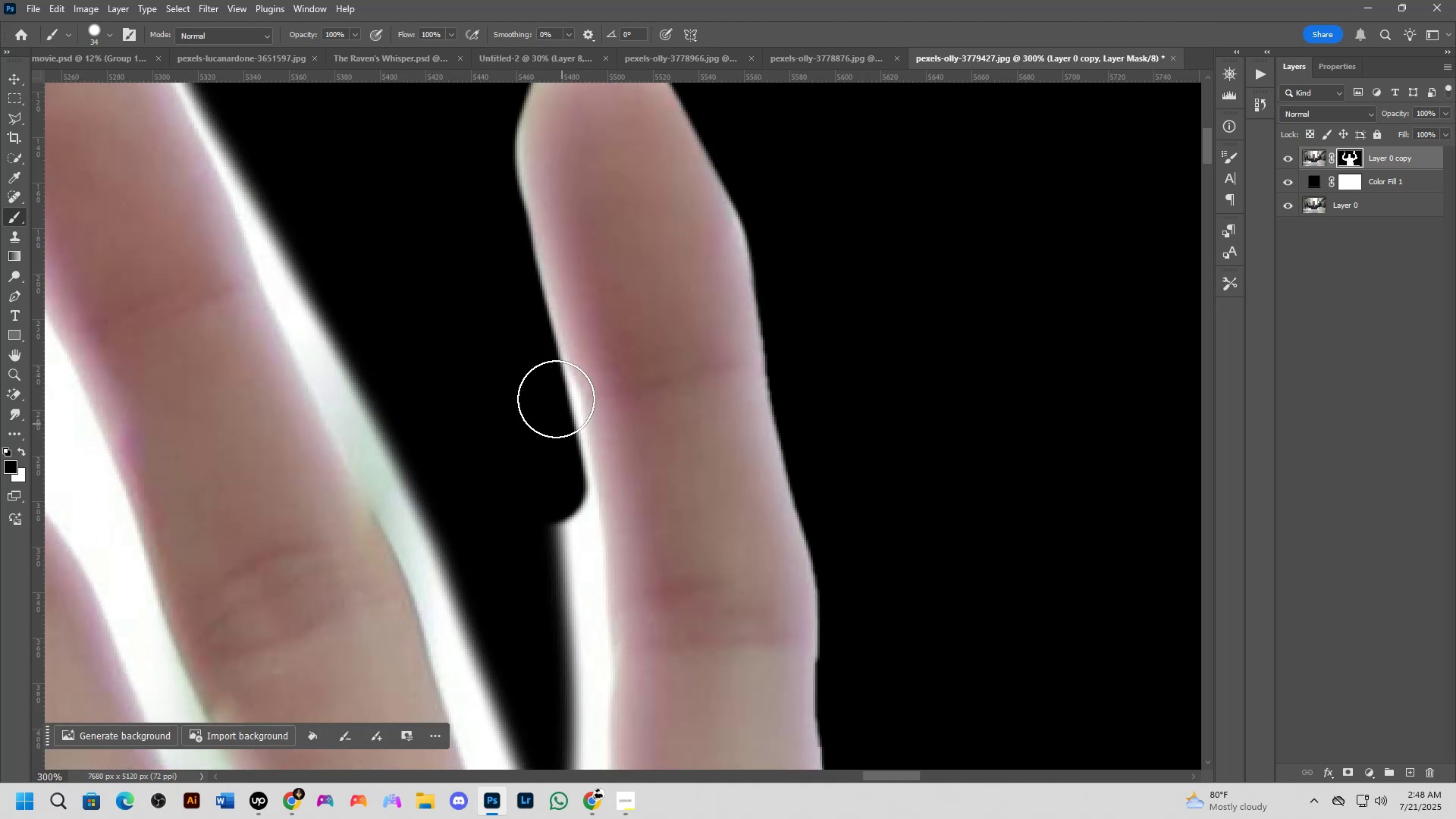 
left_click_drag(start_coordinate=[569, 492], to_coordinate=[564, 469])
 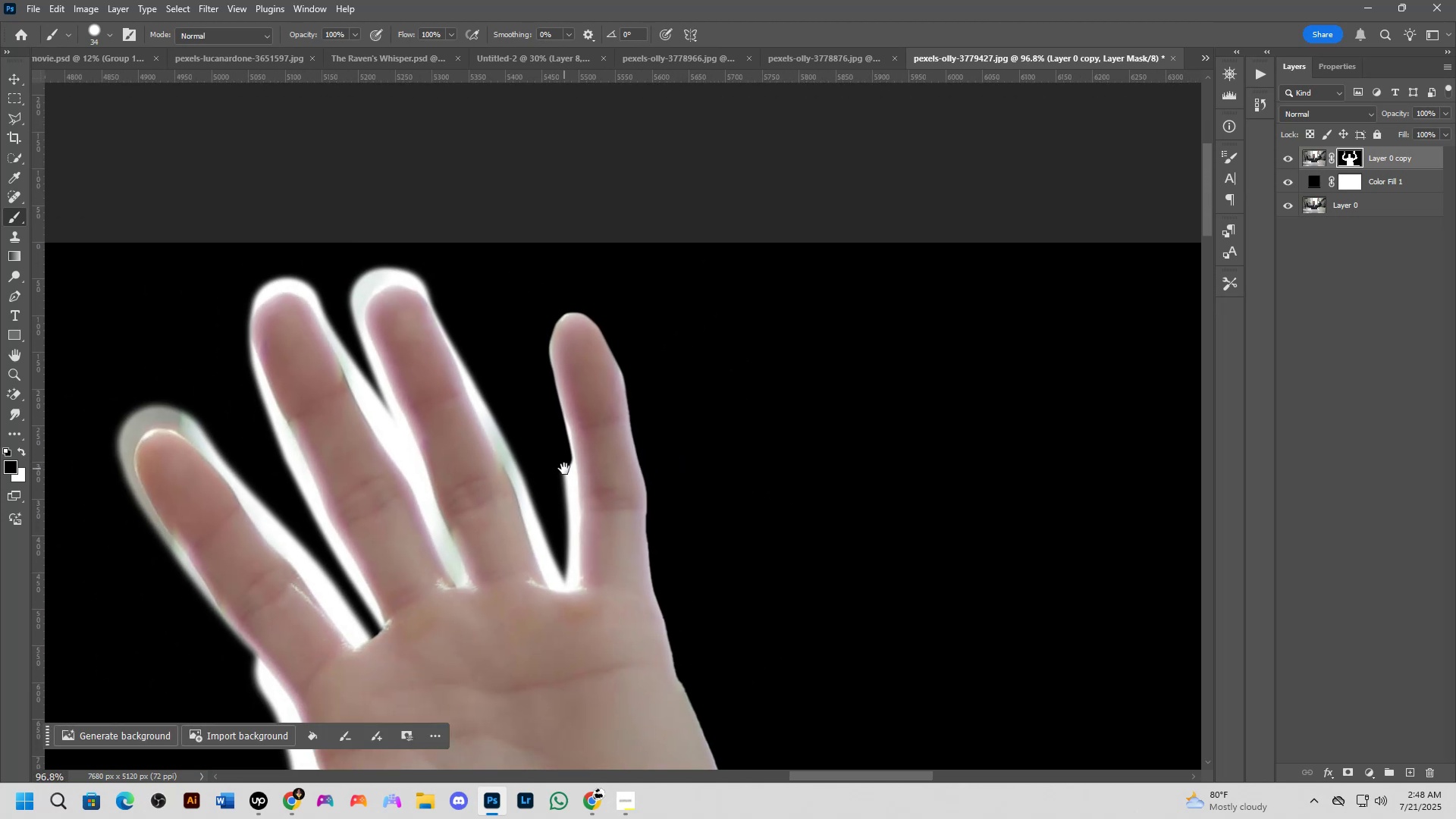 
key(Shift+ShiftLeft)
 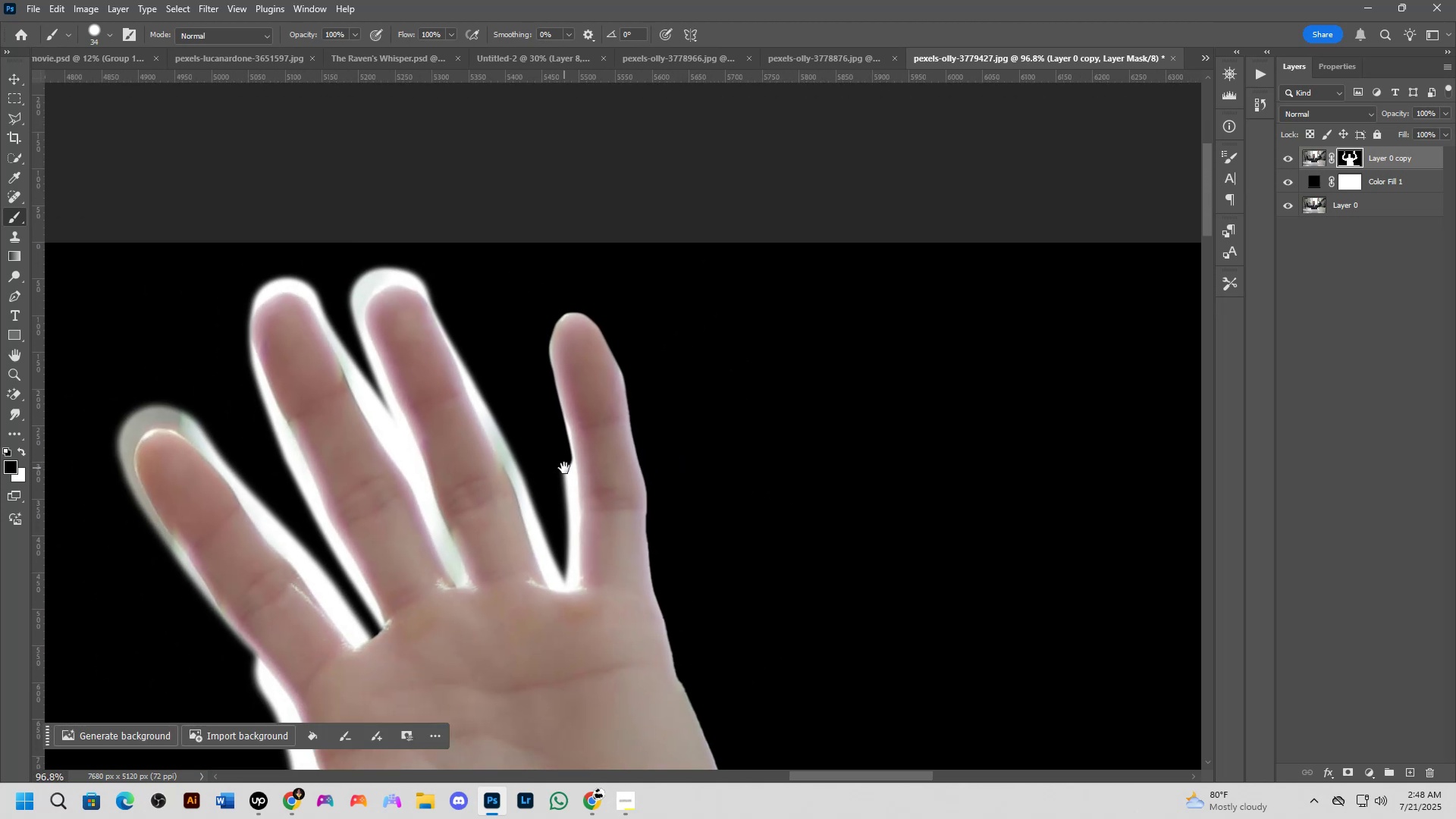 
scroll: coordinate [566, 442], scroll_direction: up, amount: 3.0
 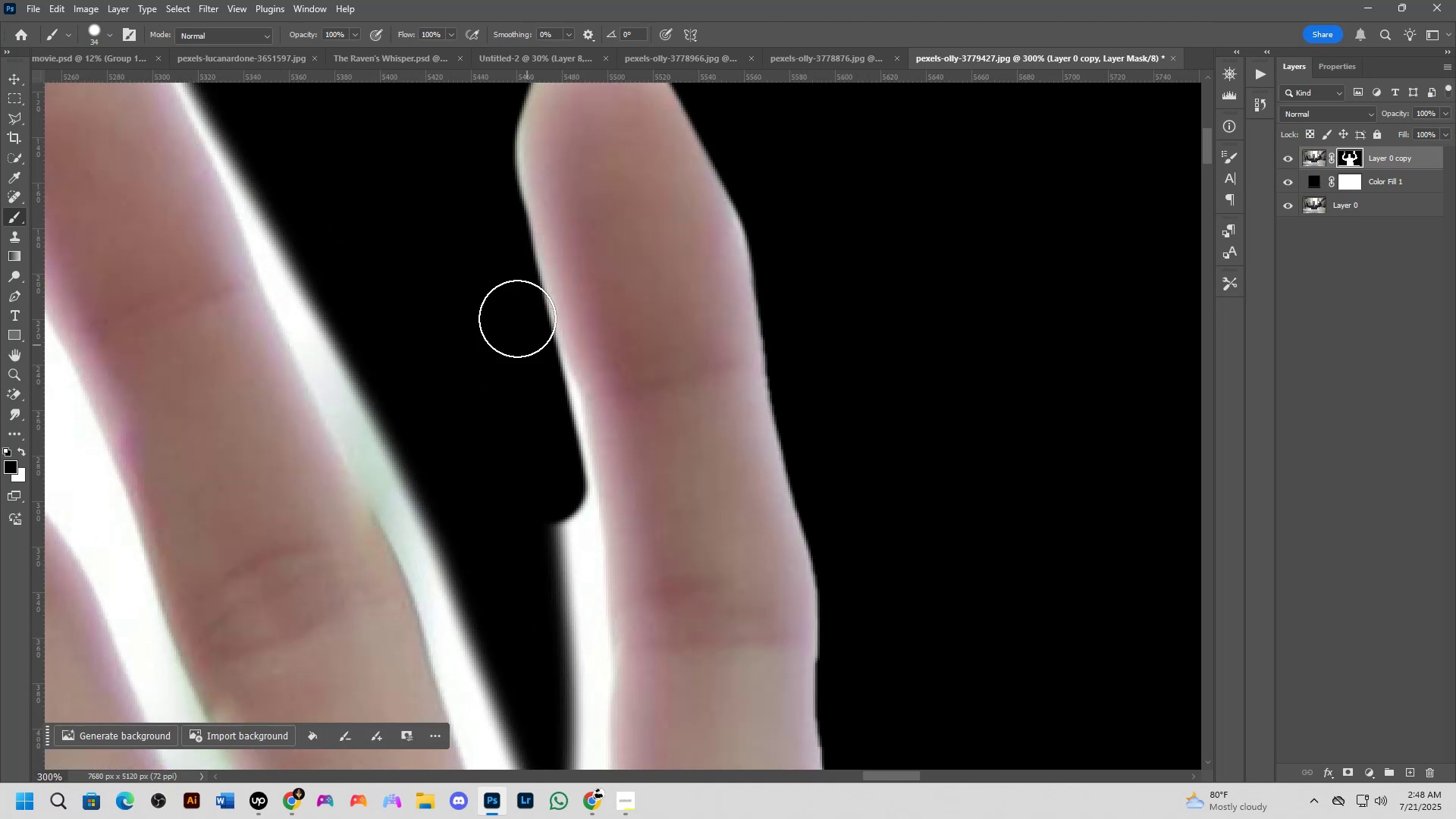 
left_click_drag(start_coordinate=[511, 303], to_coordinate=[563, 664])
 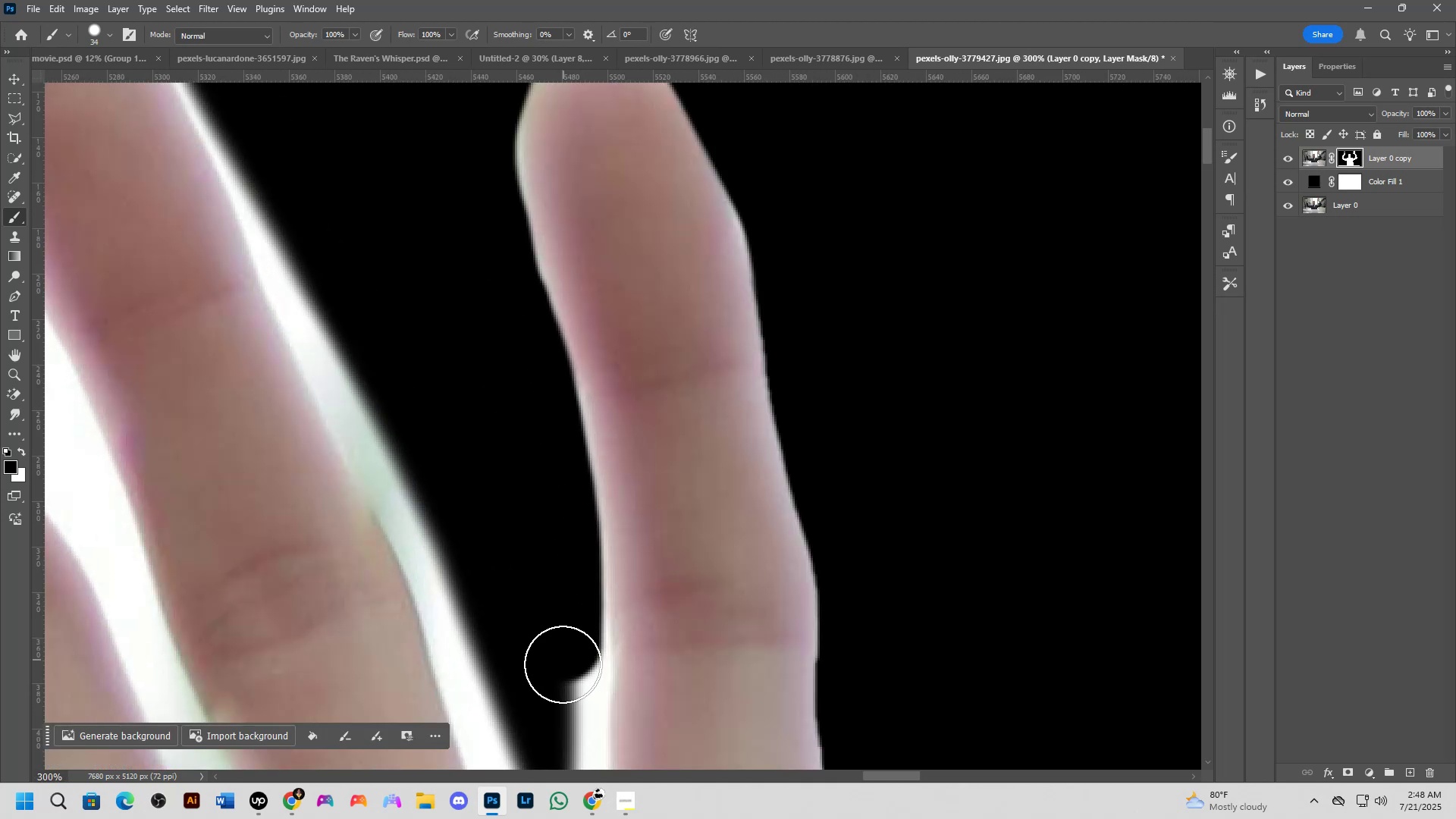 
hold_key(key=Space, duration=0.55)
 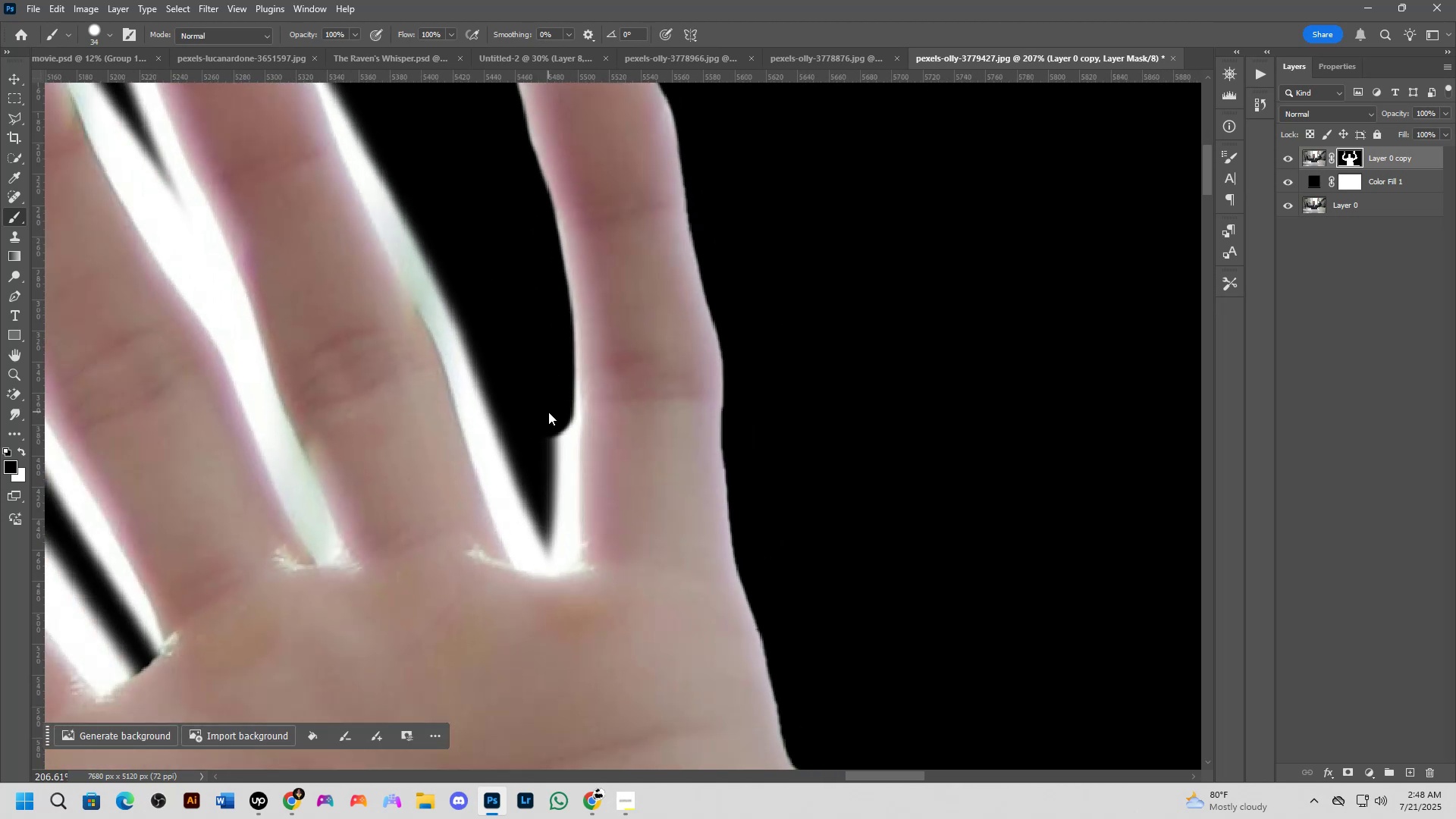 
left_click_drag(start_coordinate=[563, 664], to_coordinate=[548, 412])
 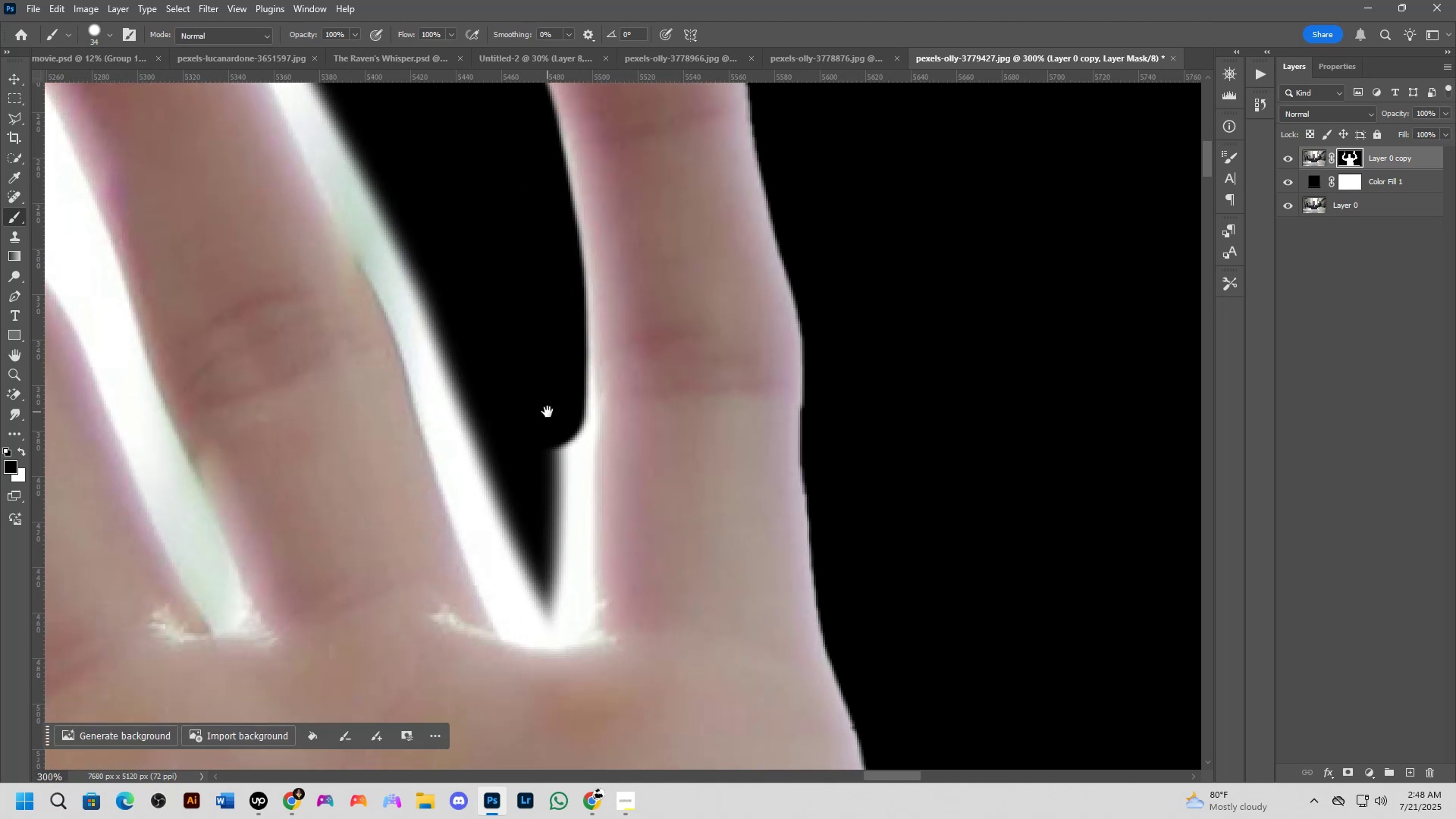 
scroll: coordinate [547, 412], scroll_direction: down, amount: 4.0
 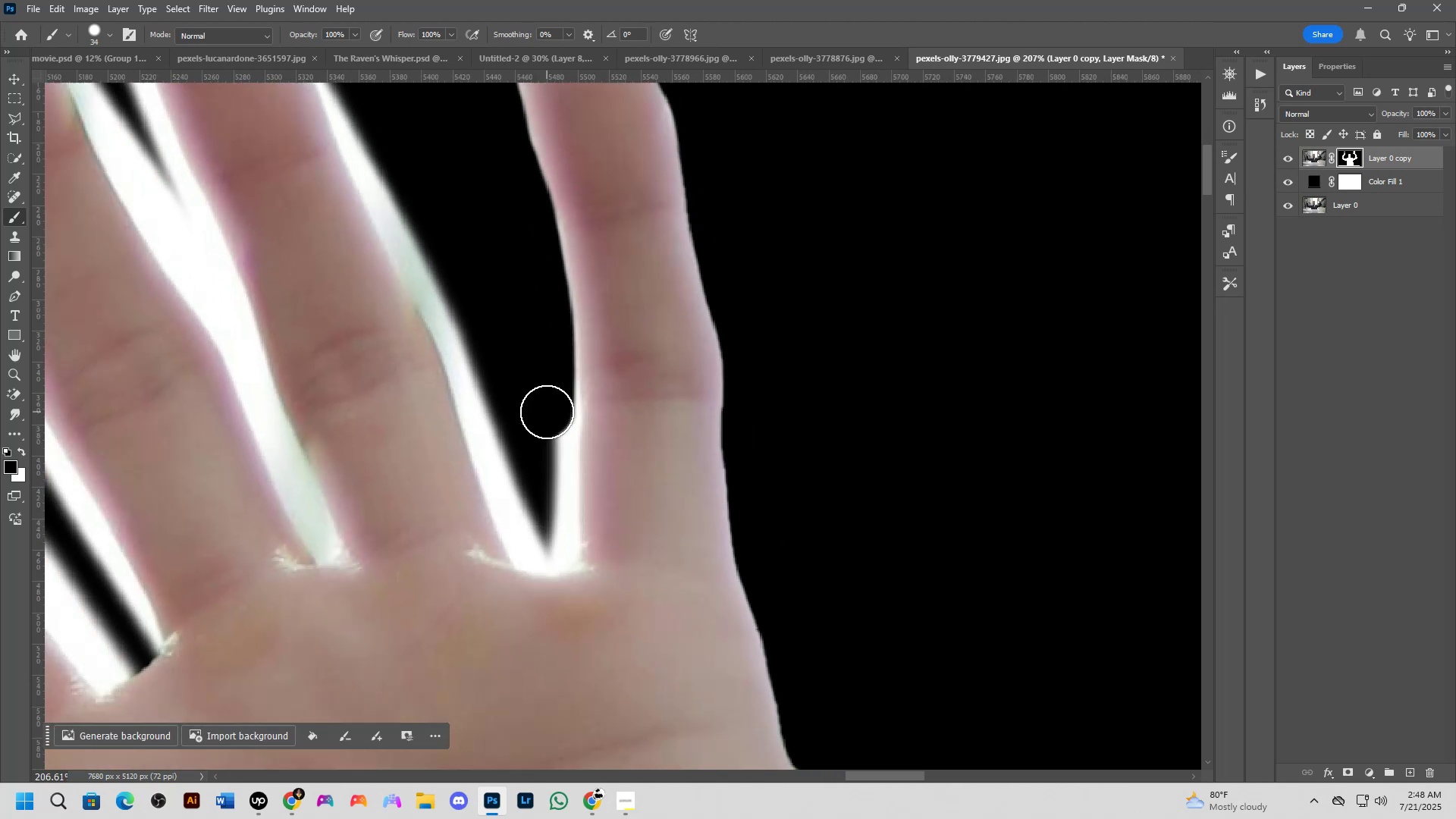 
key(Alt+AltLeft)
 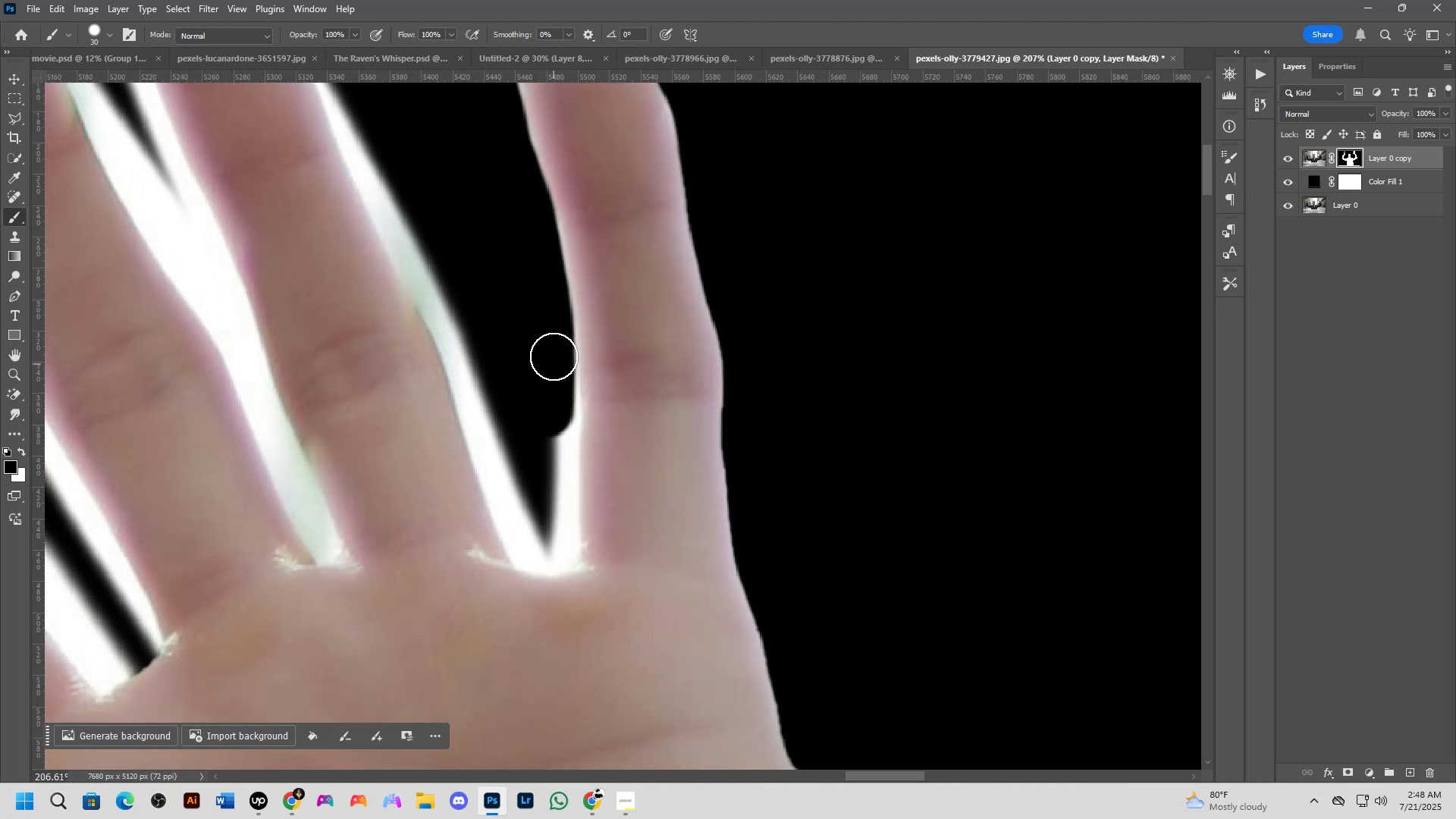 
left_click_drag(start_coordinate=[541, 278], to_coordinate=[528, 548])
 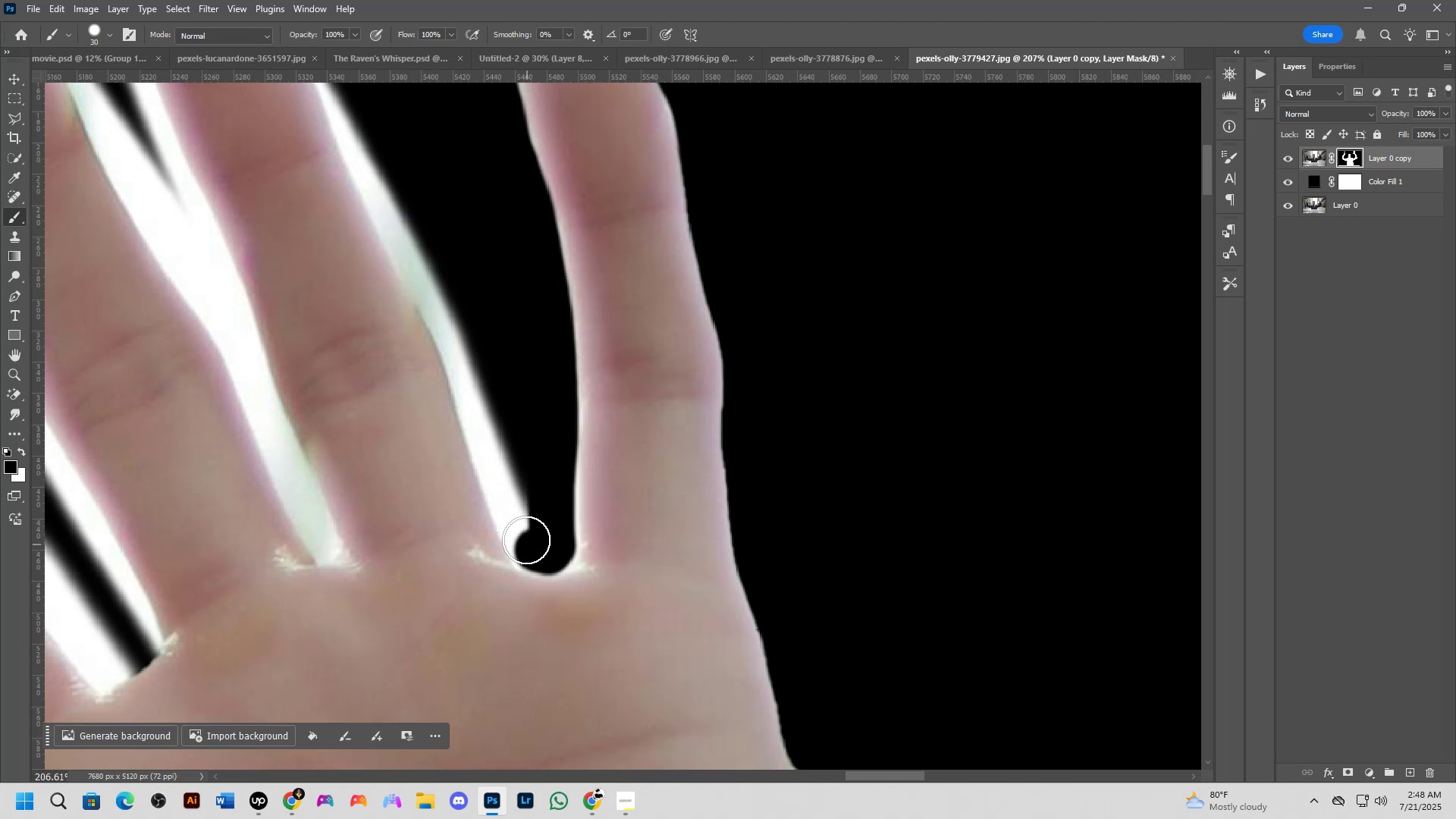 
hold_key(key=ShiftLeft, duration=1.16)
left_click([450, 309])
 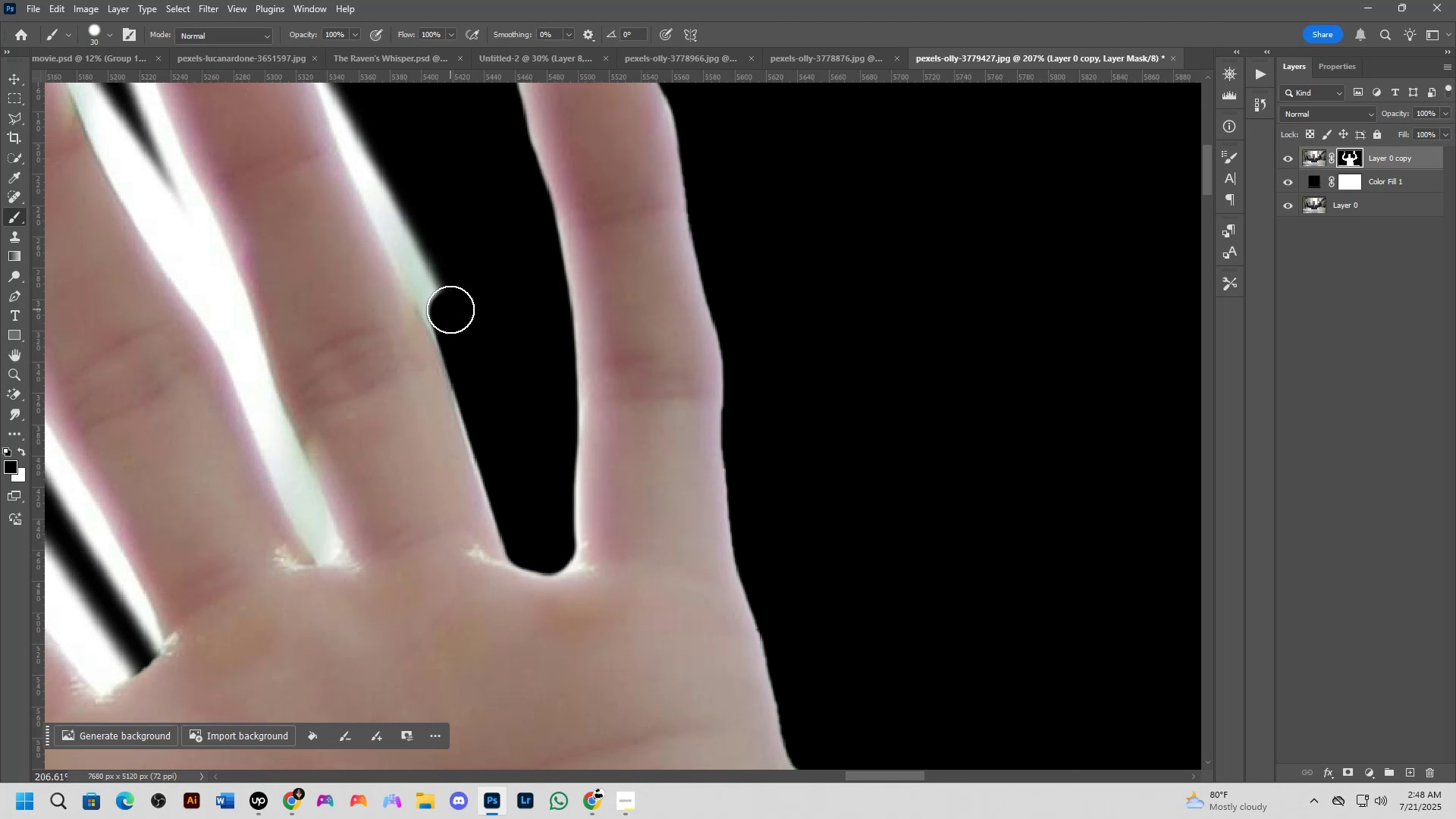 
hold_key(key=Space, duration=1.32)
 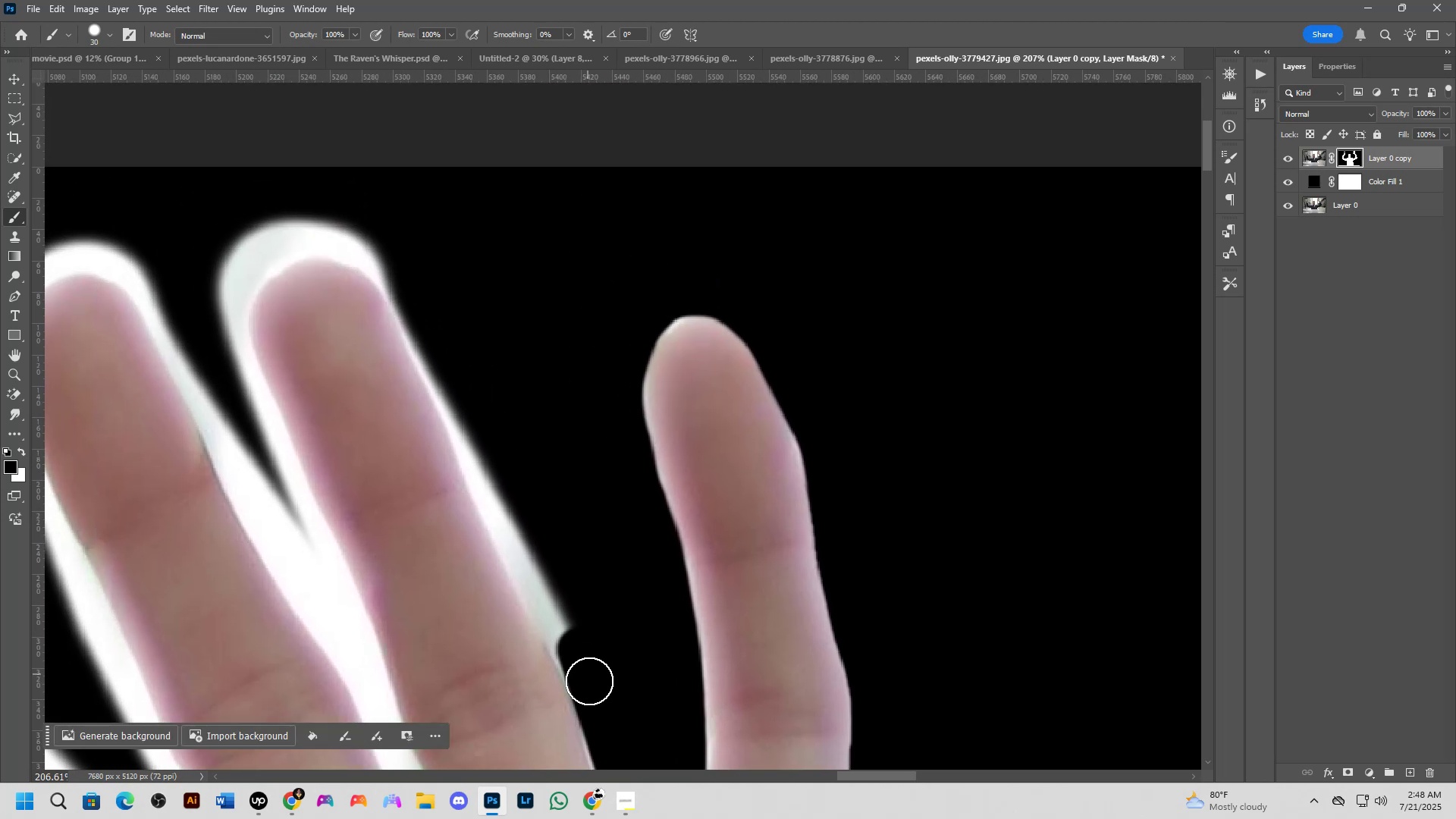 
left_click_drag(start_coordinate=[454, 306], to_coordinate=[582, 643])
 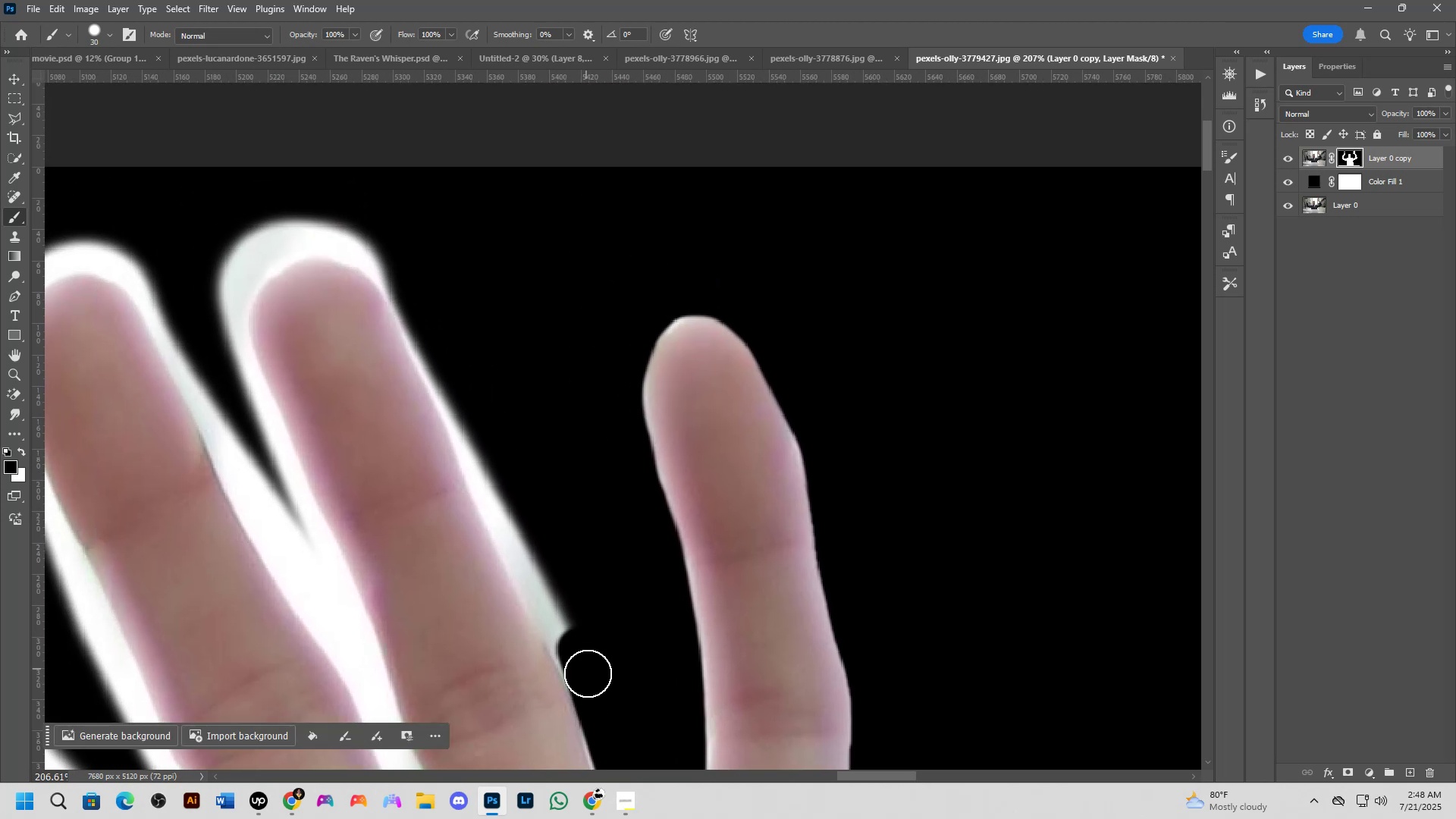 
left_click_drag(start_coordinate=[588, 676], to_coordinate=[425, 310])
 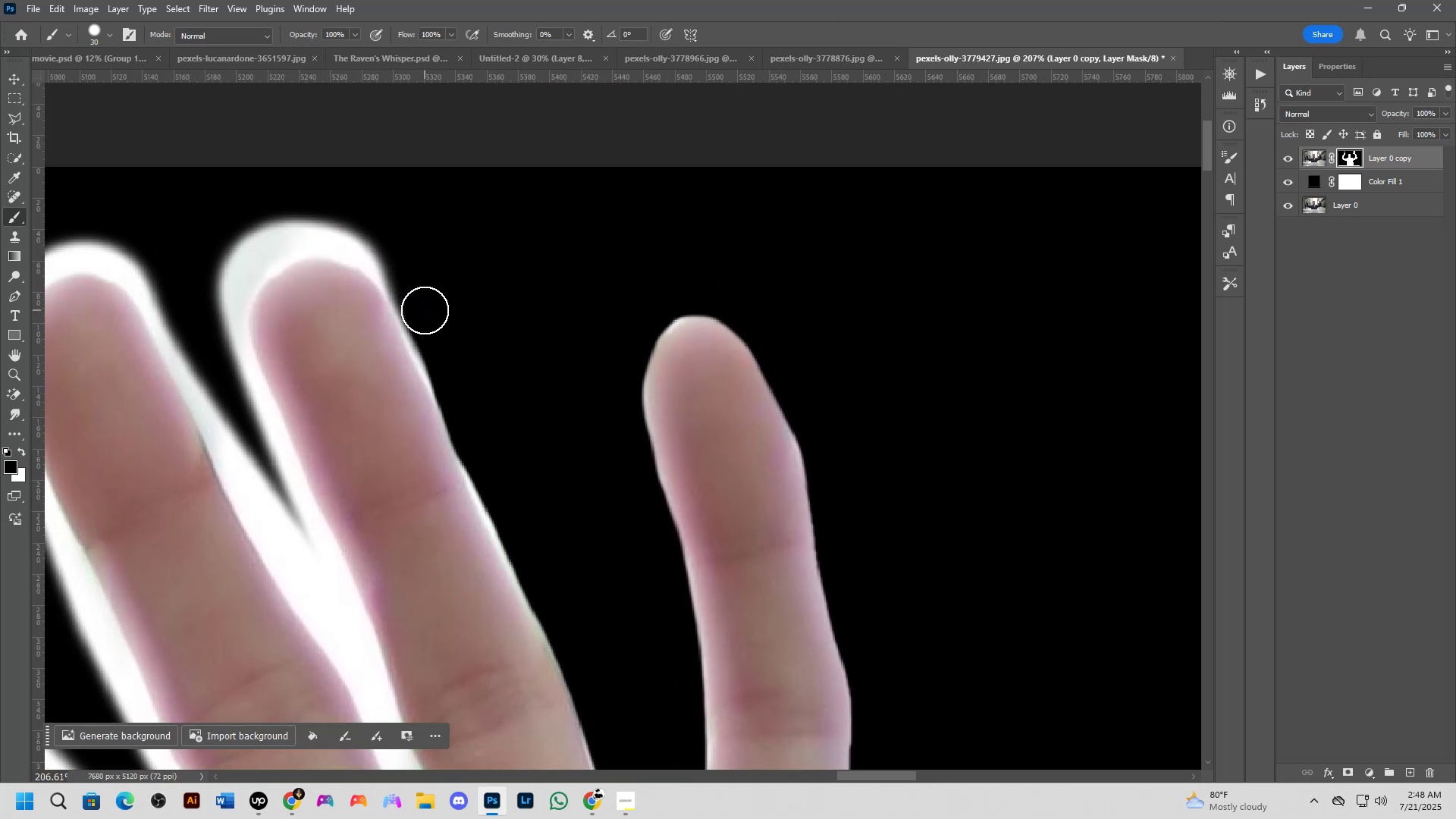 
hold_key(key=Space, duration=0.55)
 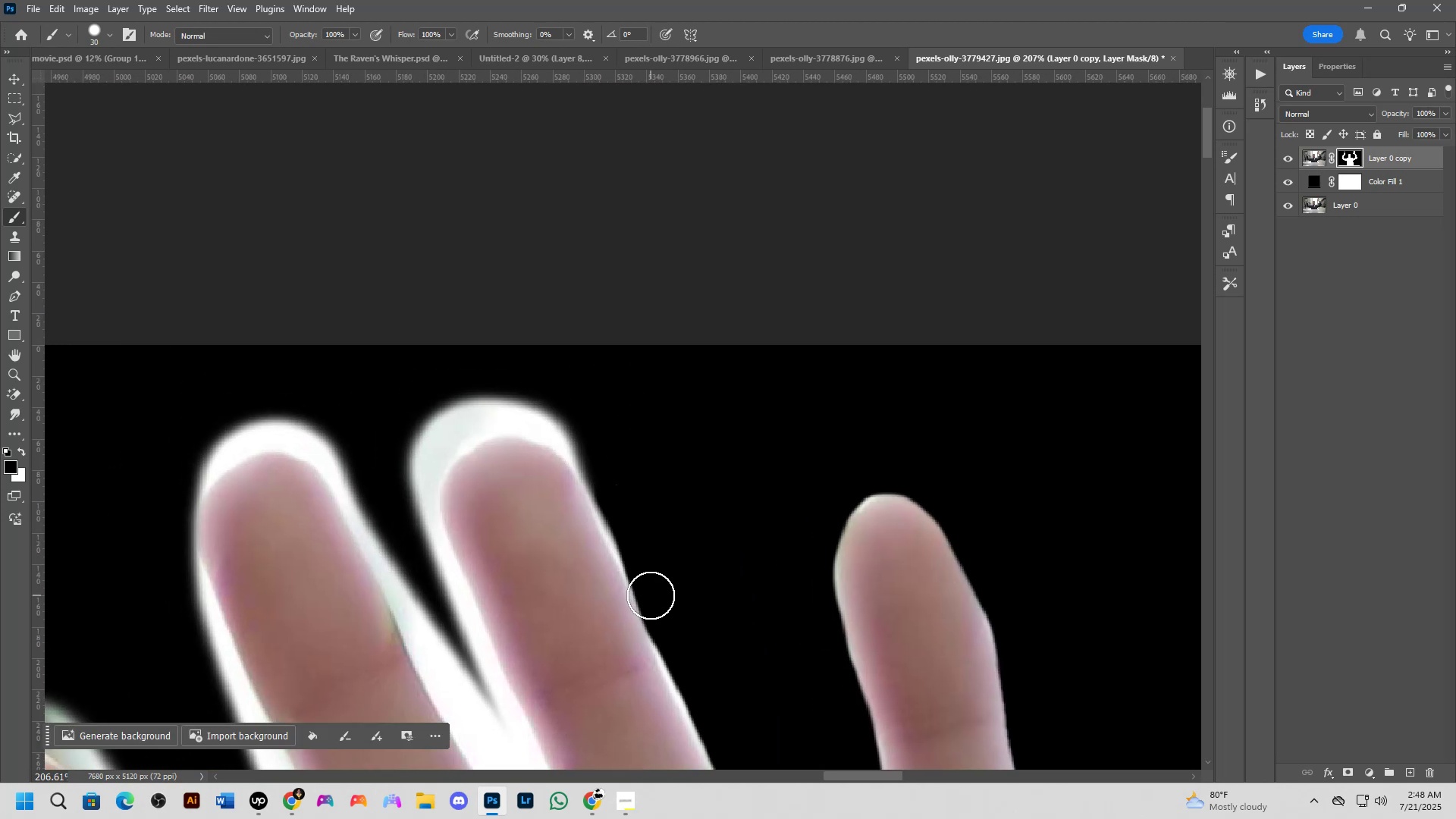 
left_click_drag(start_coordinate=[425, 313], to_coordinate=[617, 491])
 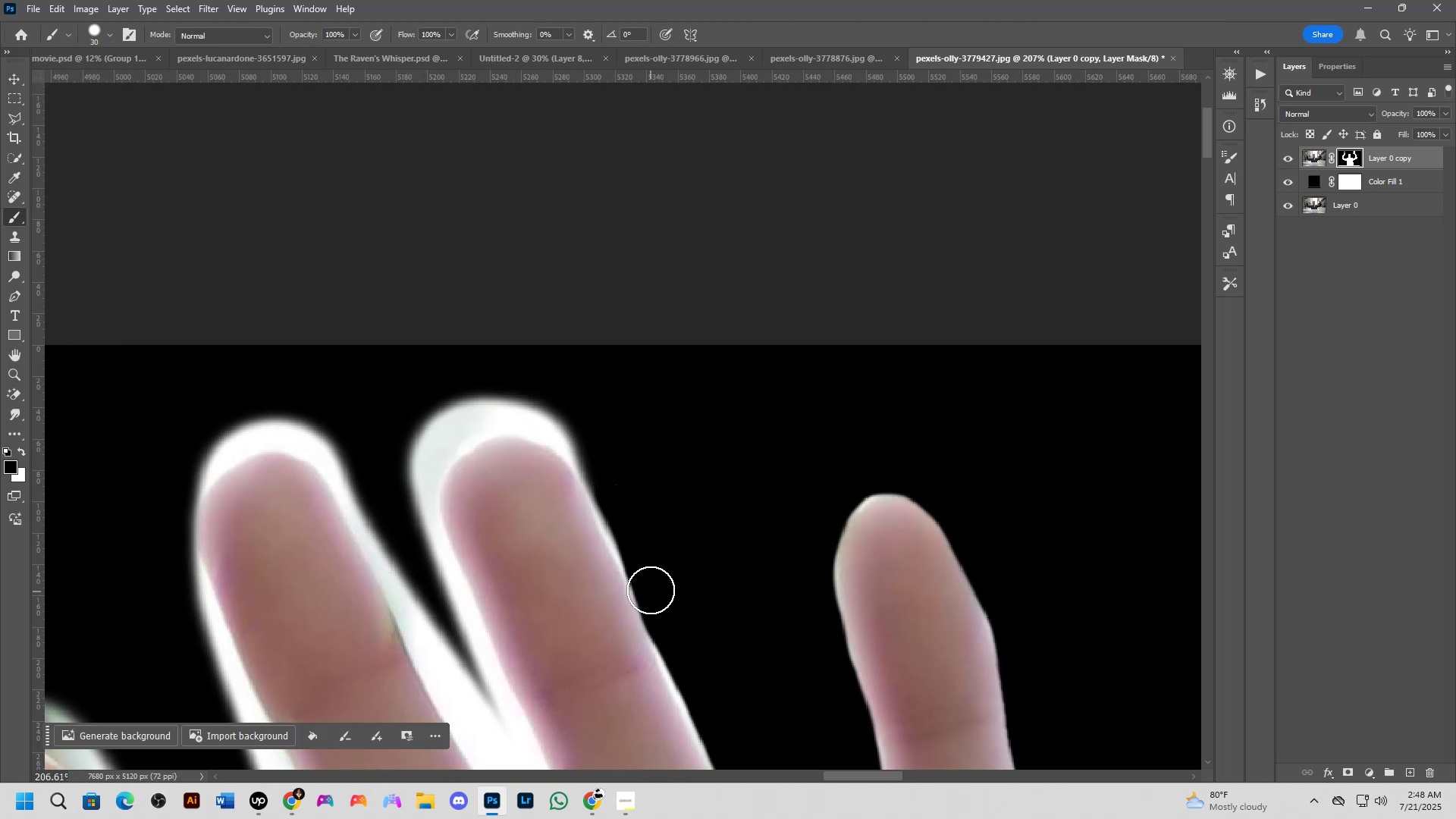 
left_click_drag(start_coordinate=[660, 595], to_coordinate=[529, 405])
 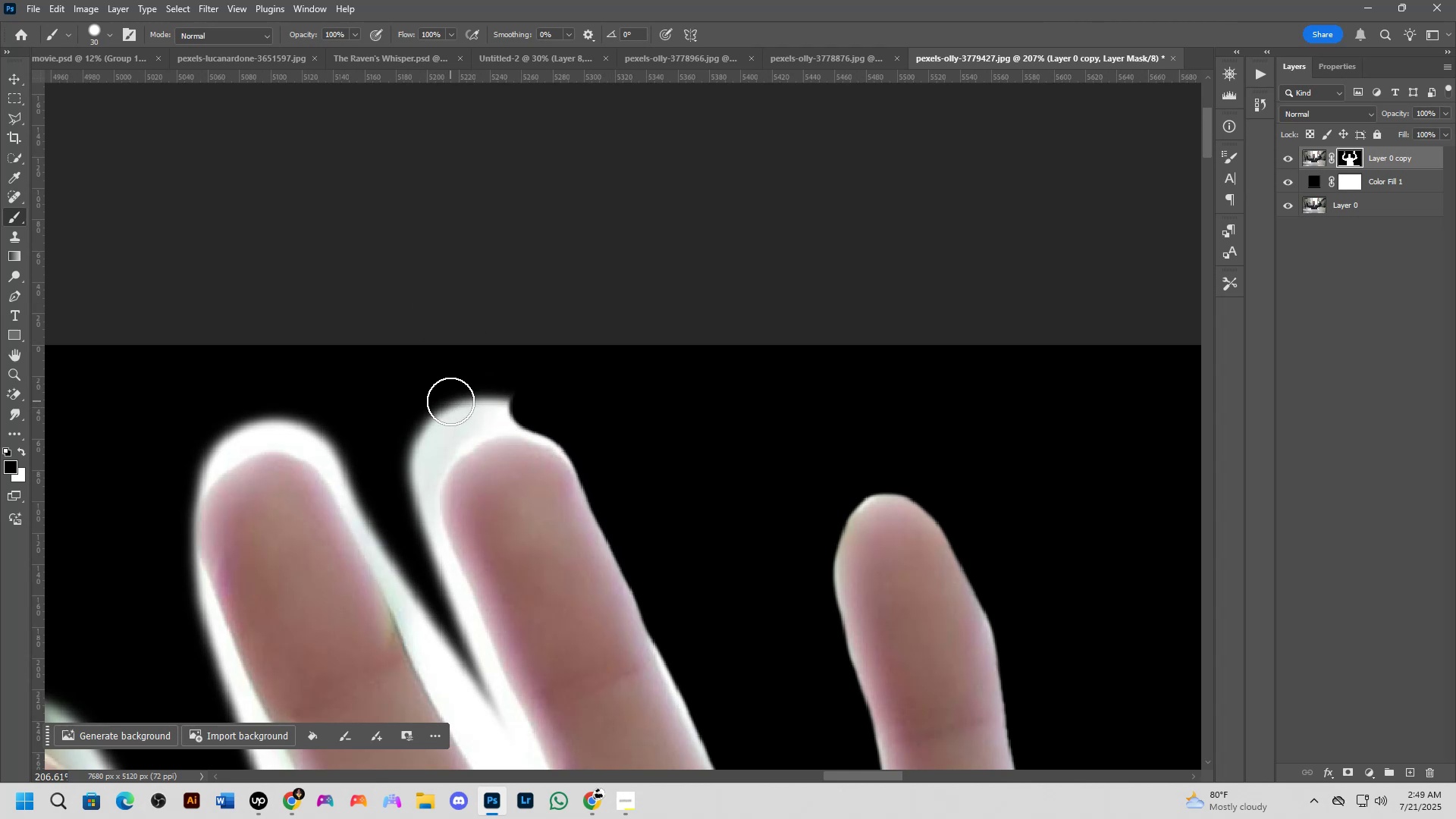 
wait(10.82)
 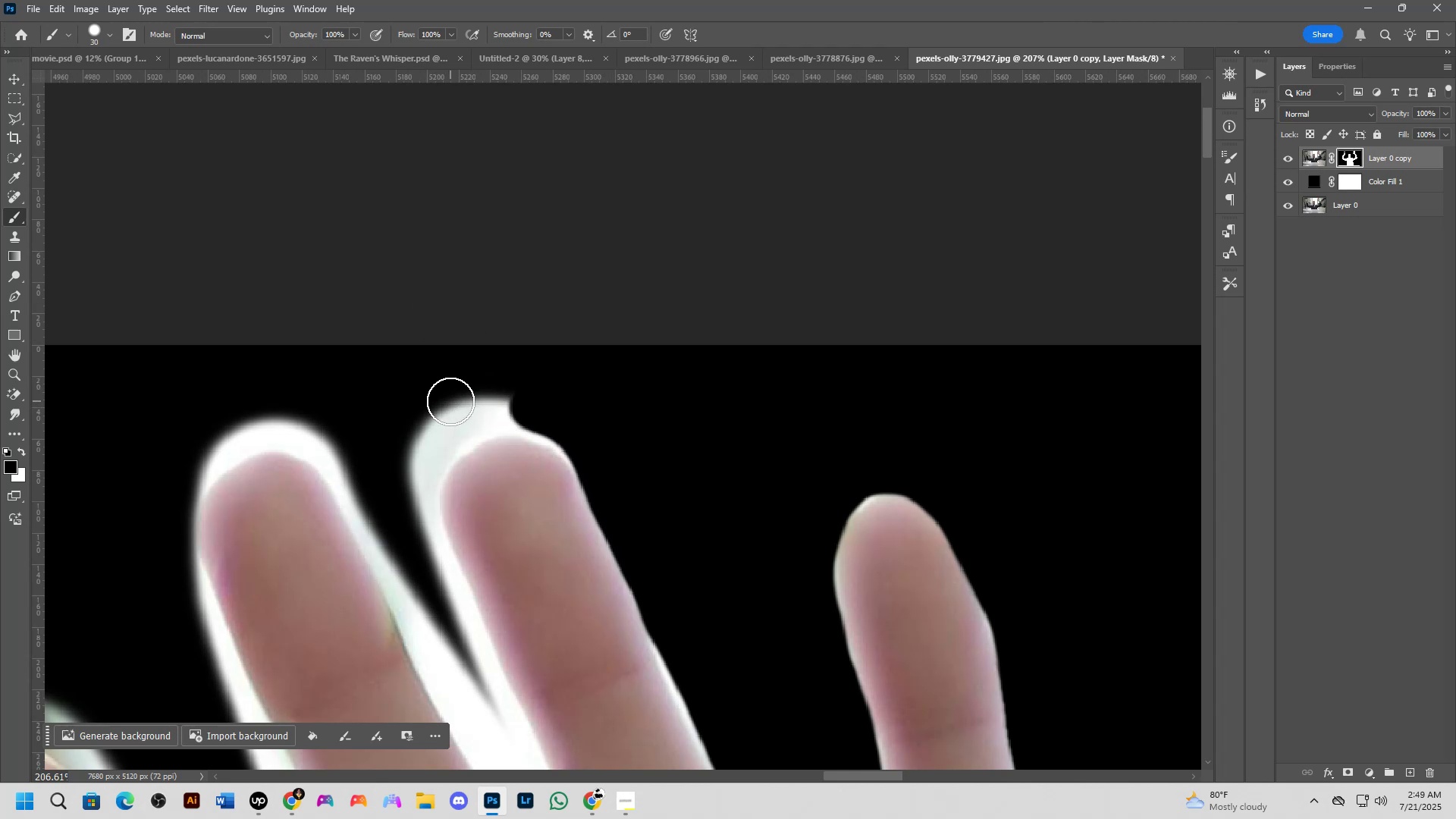 
scroll: coordinate [546, 485], scroll_direction: up, amount: 4.0
 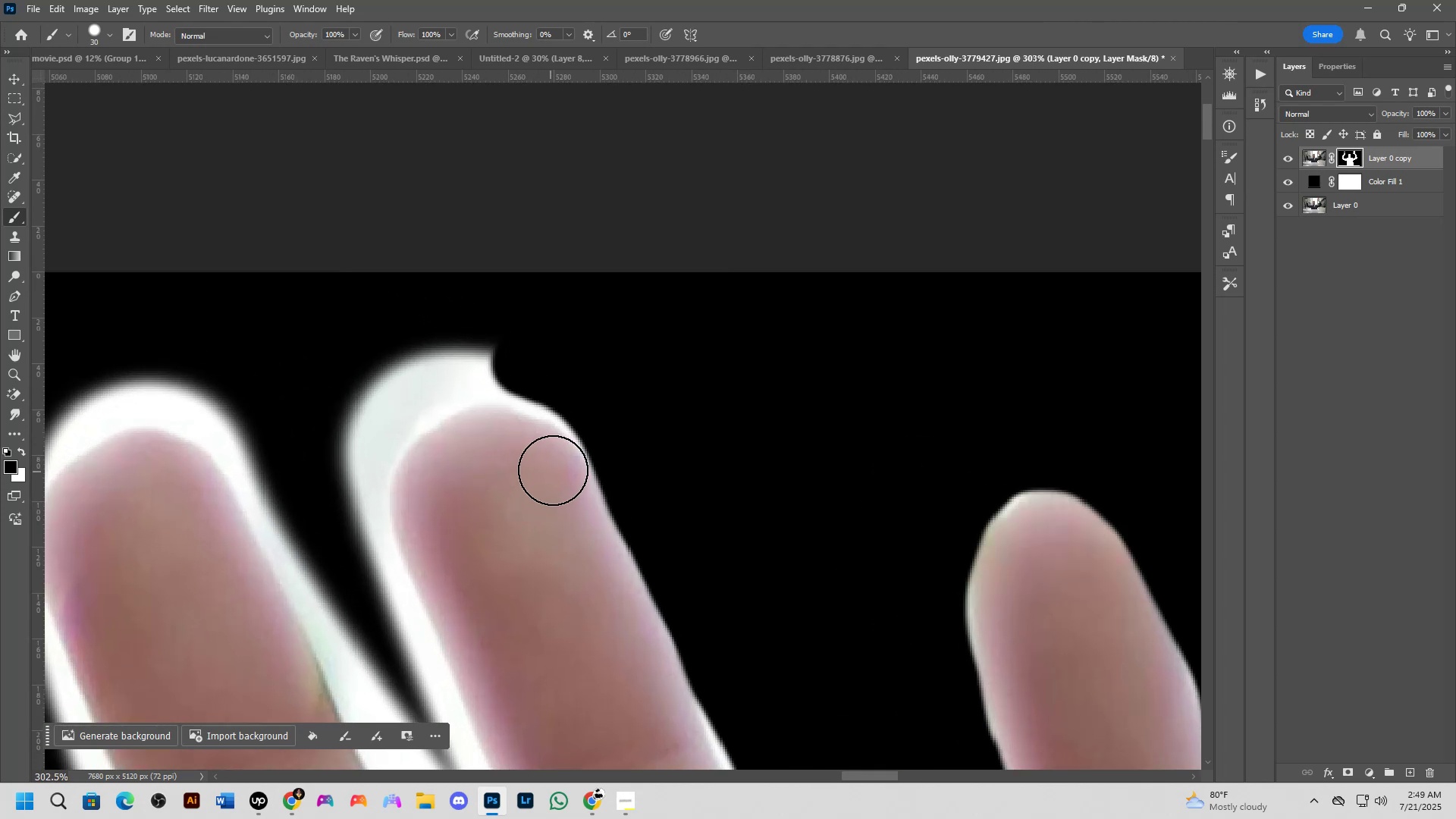 
hold_key(key=Space, duration=0.53)
 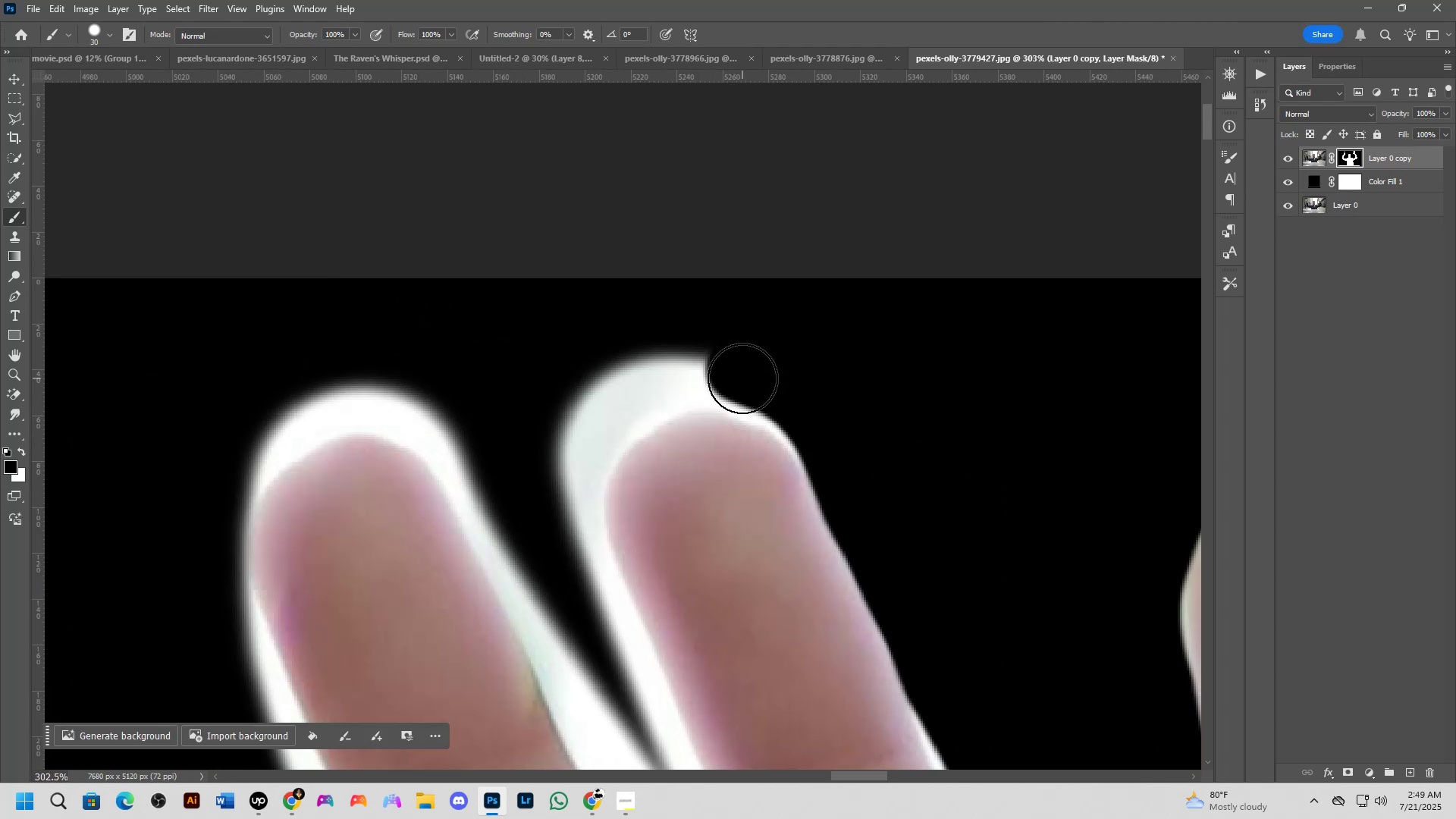 
left_click_drag(start_coordinate=[519, 511], to_coordinate=[734, 517])
 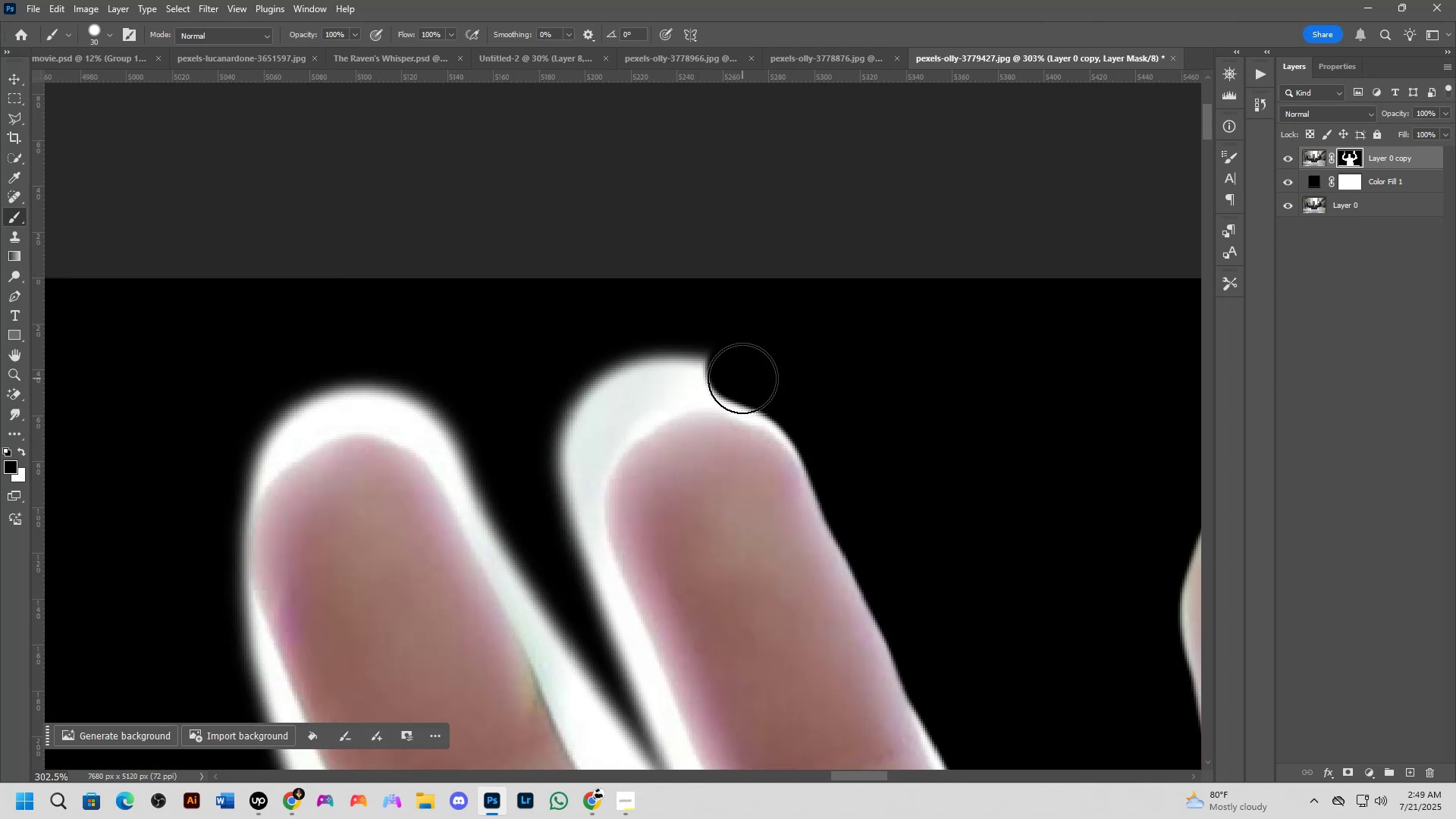 
left_click_drag(start_coordinate=[742, 369], to_coordinate=[843, 450])
 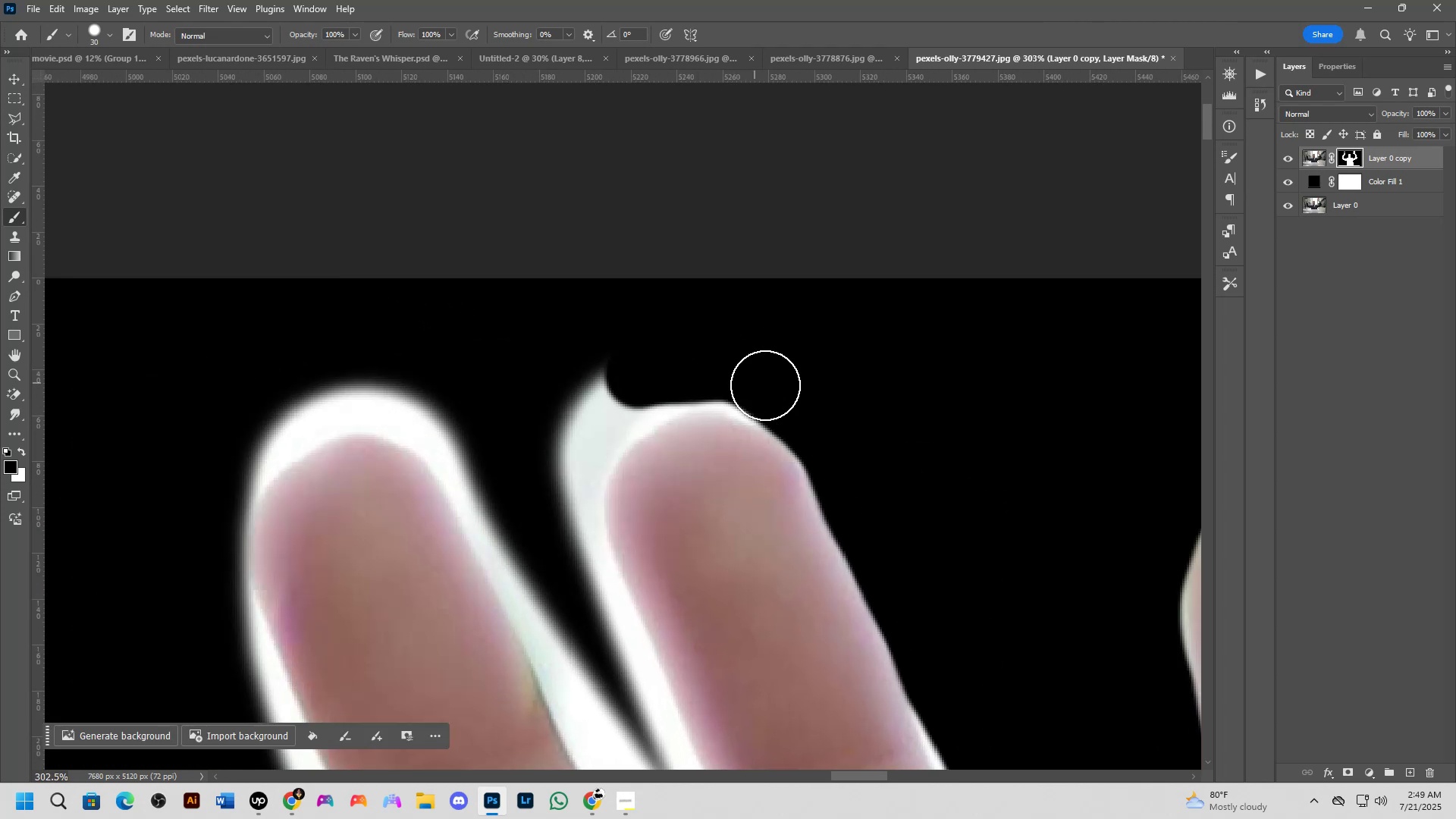 
left_click_drag(start_coordinate=[780, 390], to_coordinate=[790, 366])
 